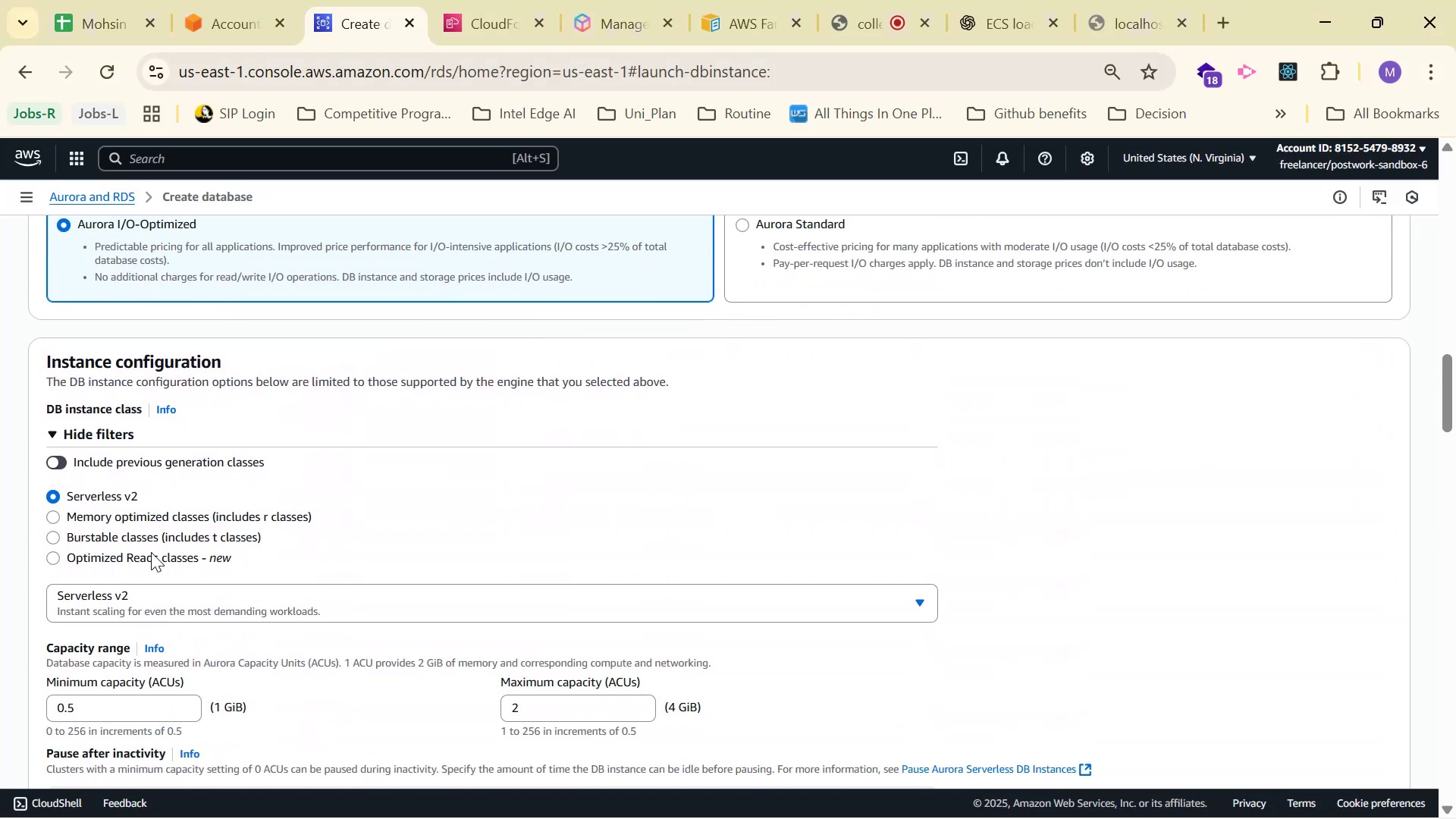 
scroll: coordinate [227, 435], scroll_direction: up, amount: 15.0
 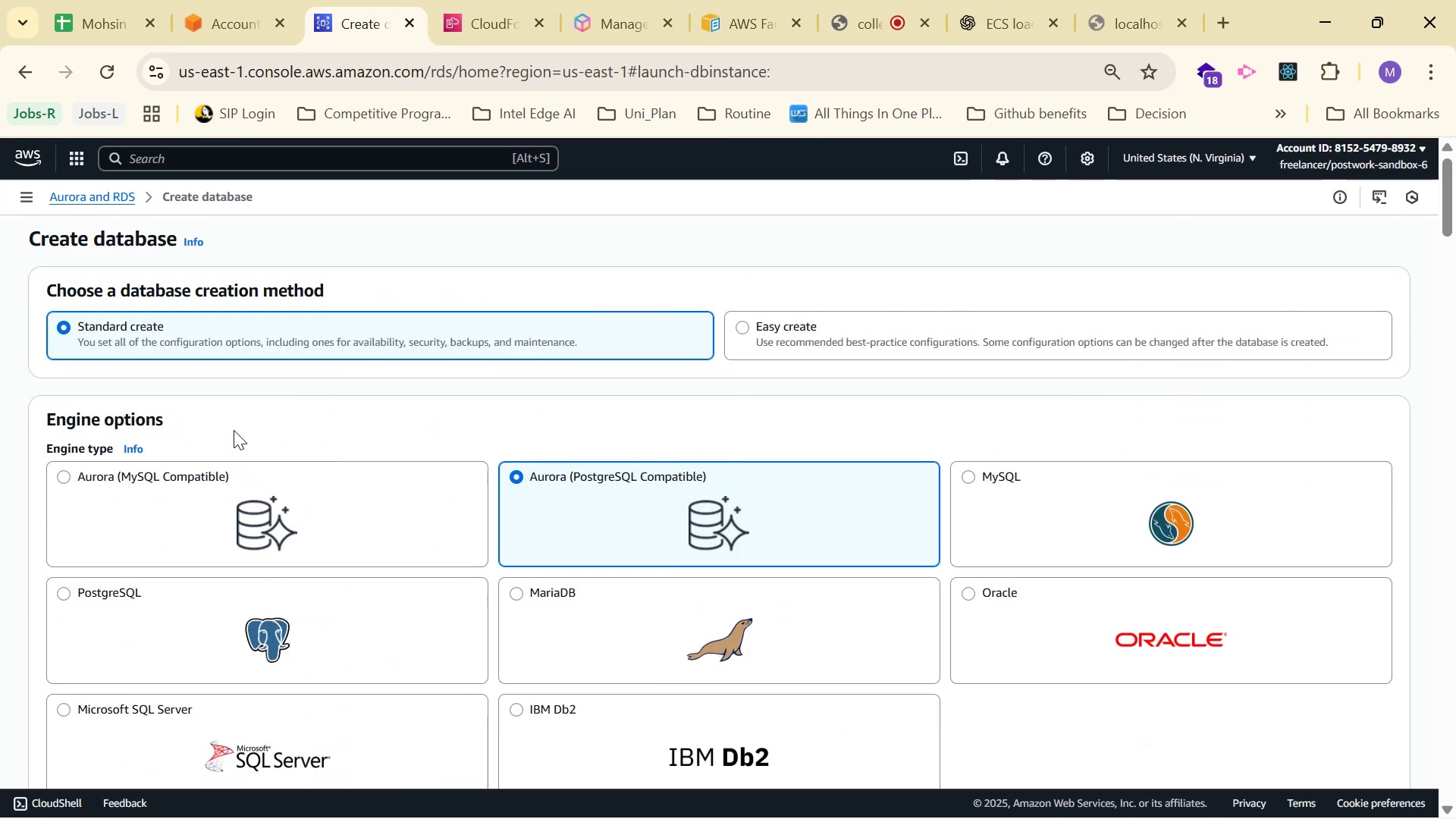 
scroll: coordinate [433, 401], scroll_direction: down, amount: 25.0
 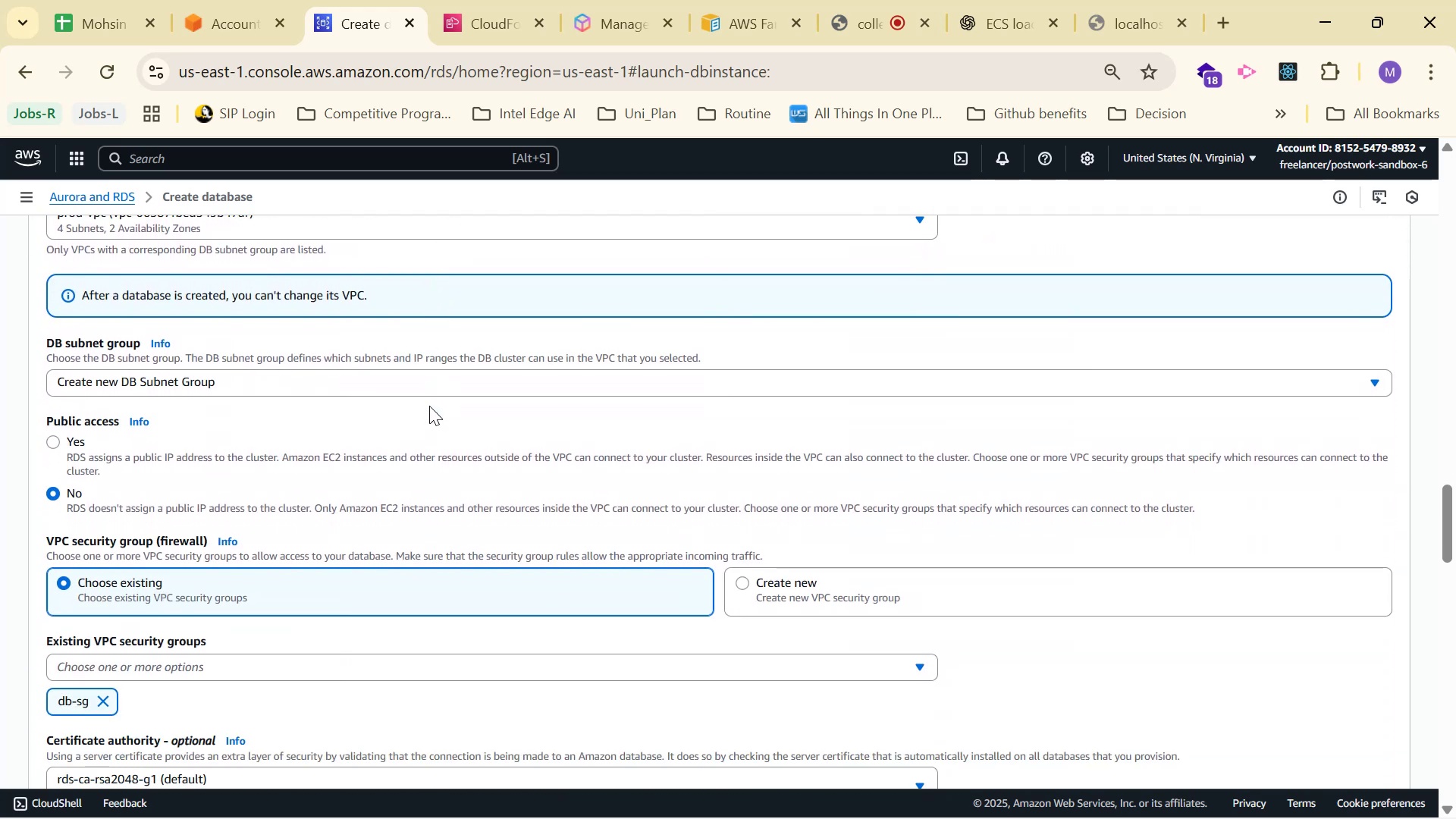 
scroll: coordinate [428, 407], scroll_direction: down, amount: 2.0
 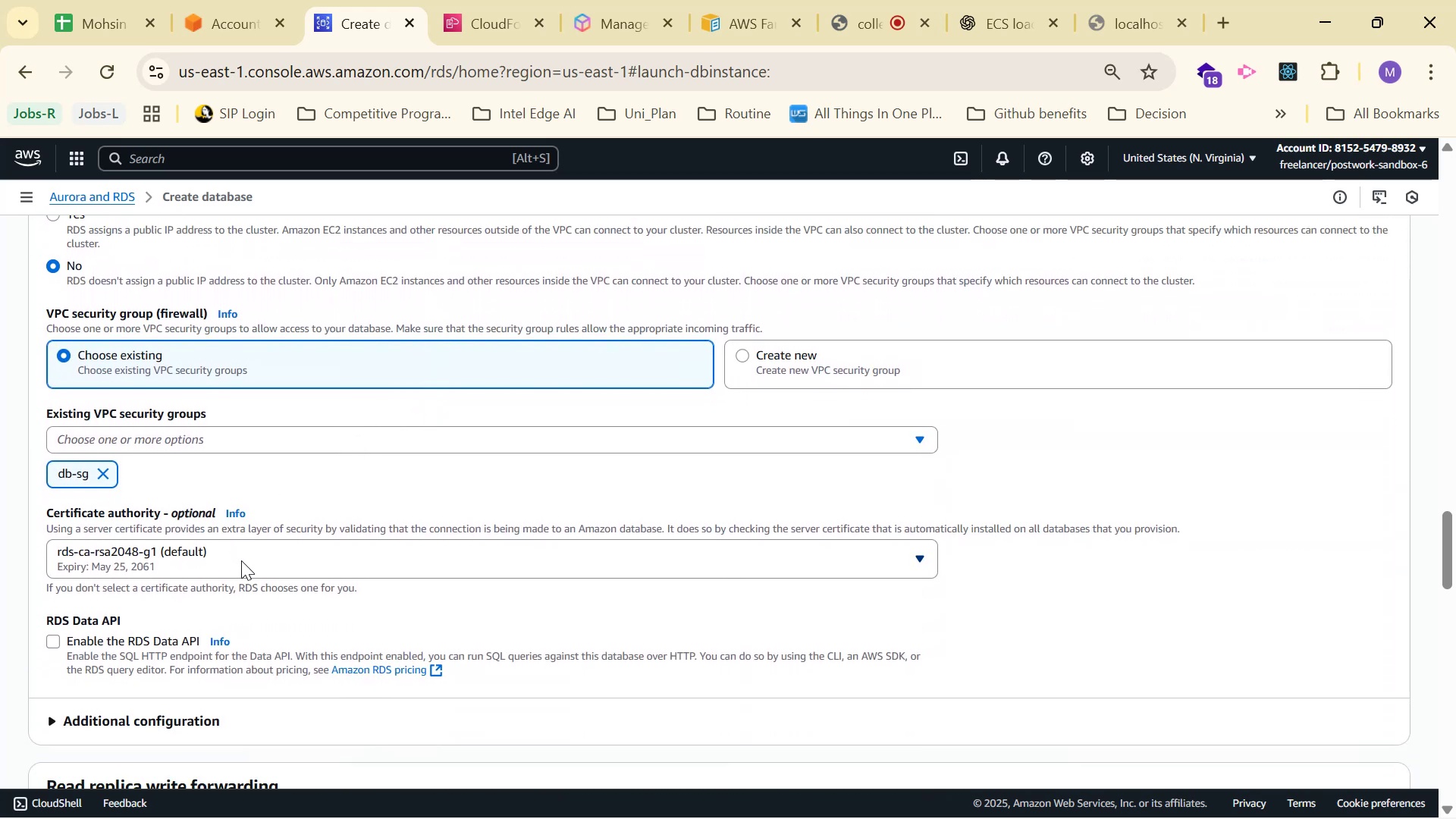 
left_click([241, 560])
 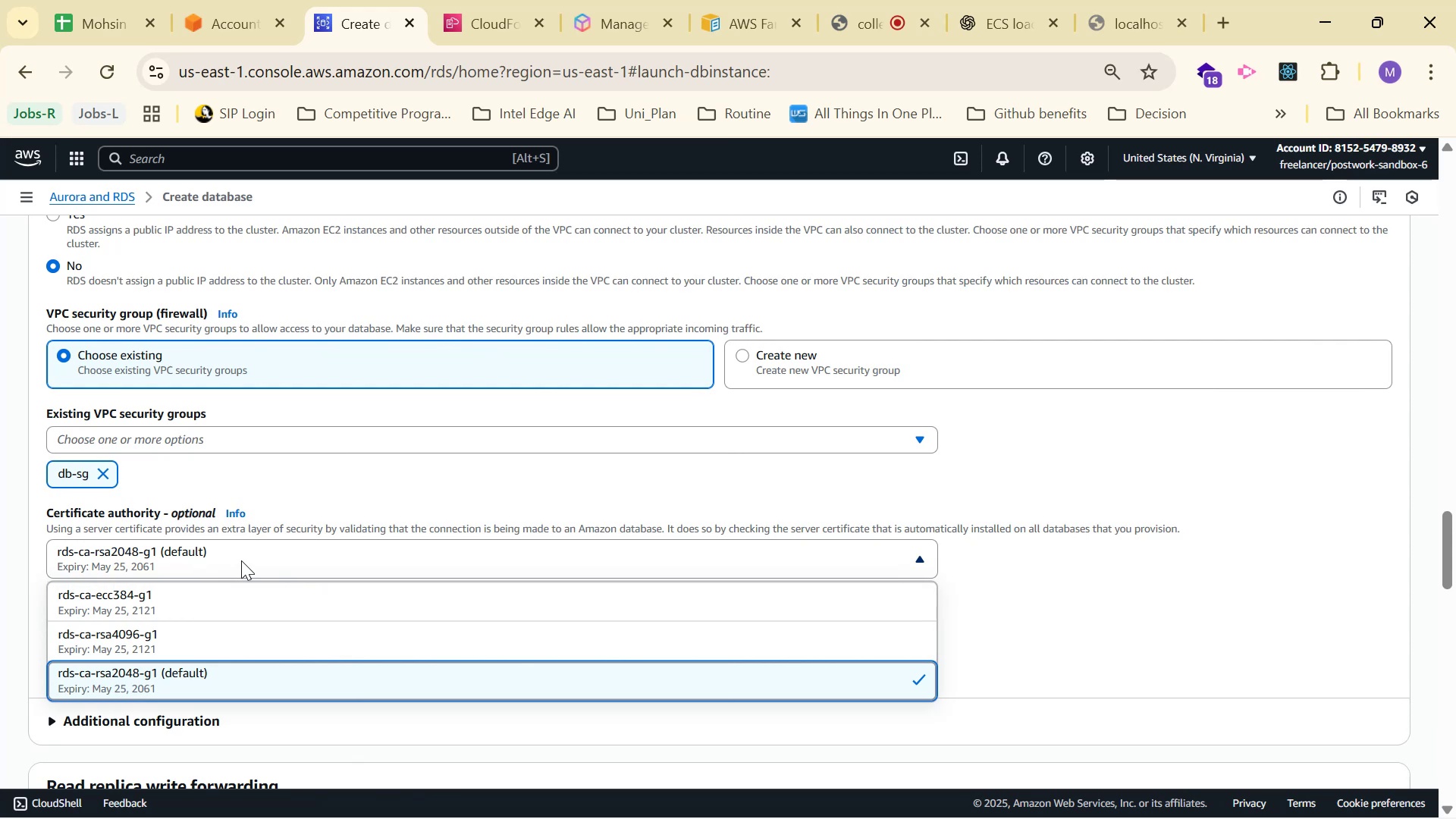 
left_click([241, 560])
 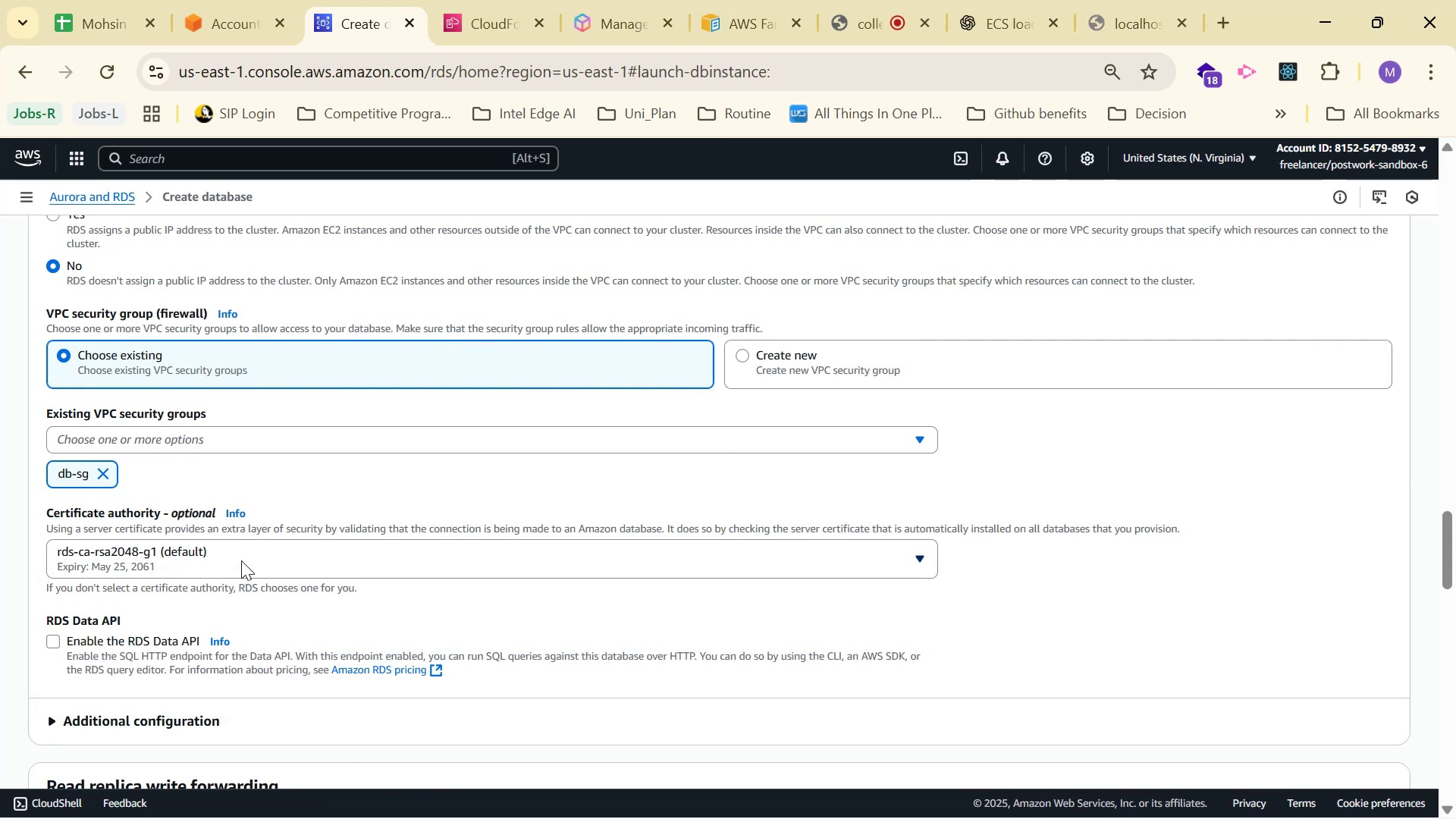 
scroll: coordinate [381, 529], scroll_direction: down, amount: 12.0
 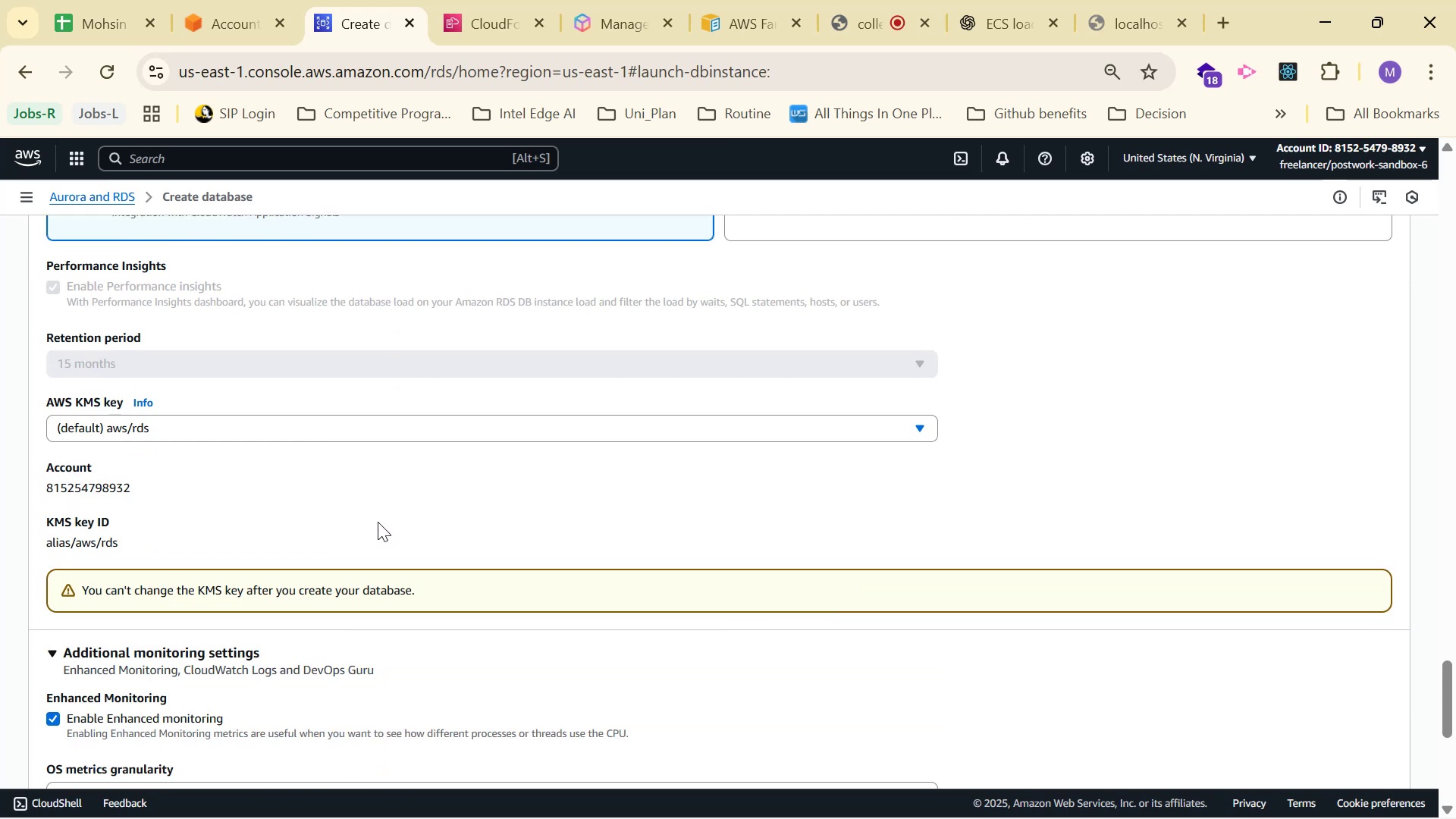 
scroll: coordinate [640, 431], scroll_direction: down, amount: 6.0
 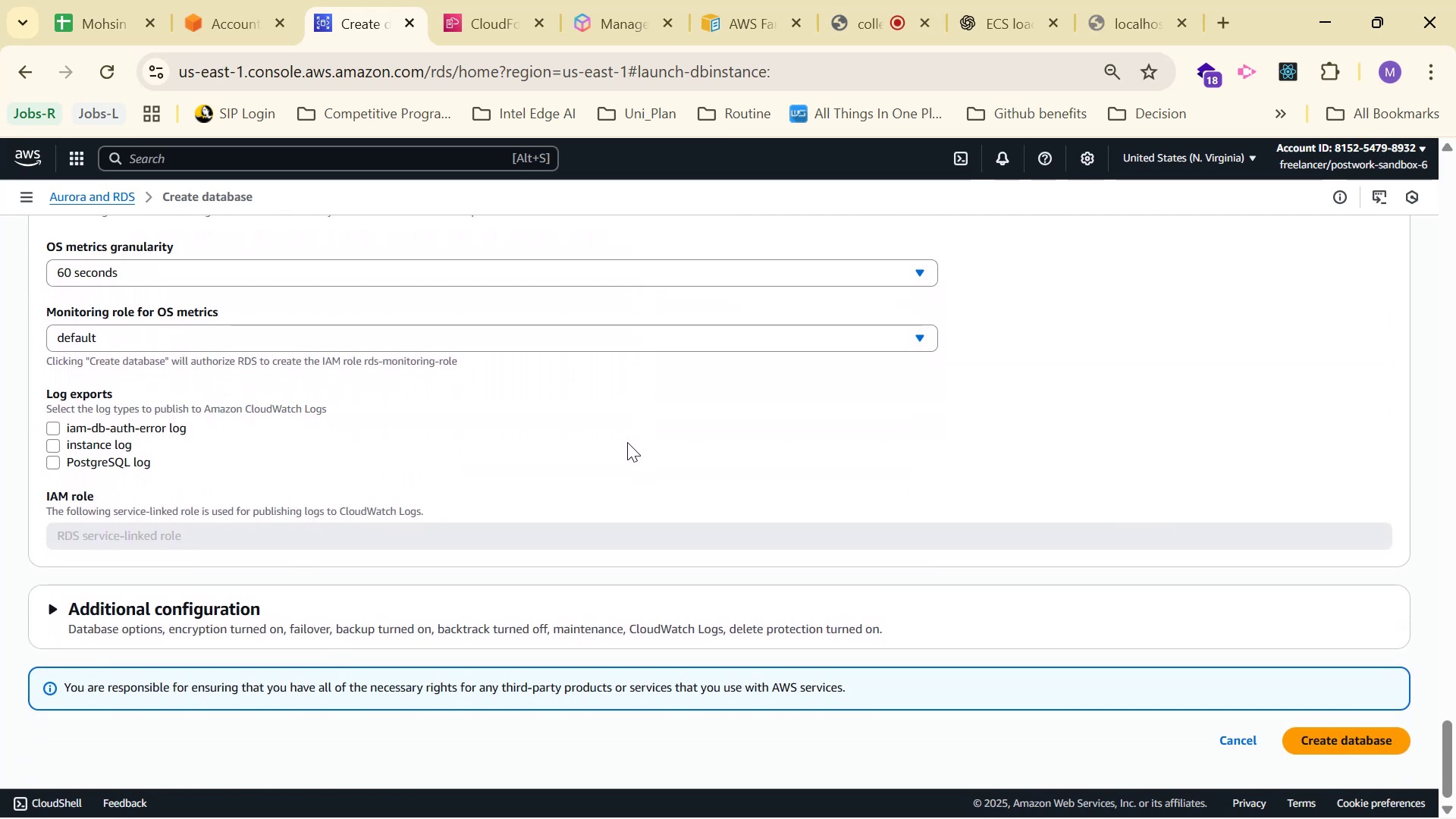 
scroll: coordinate [612, 444], scroll_direction: up, amount: 10.0
 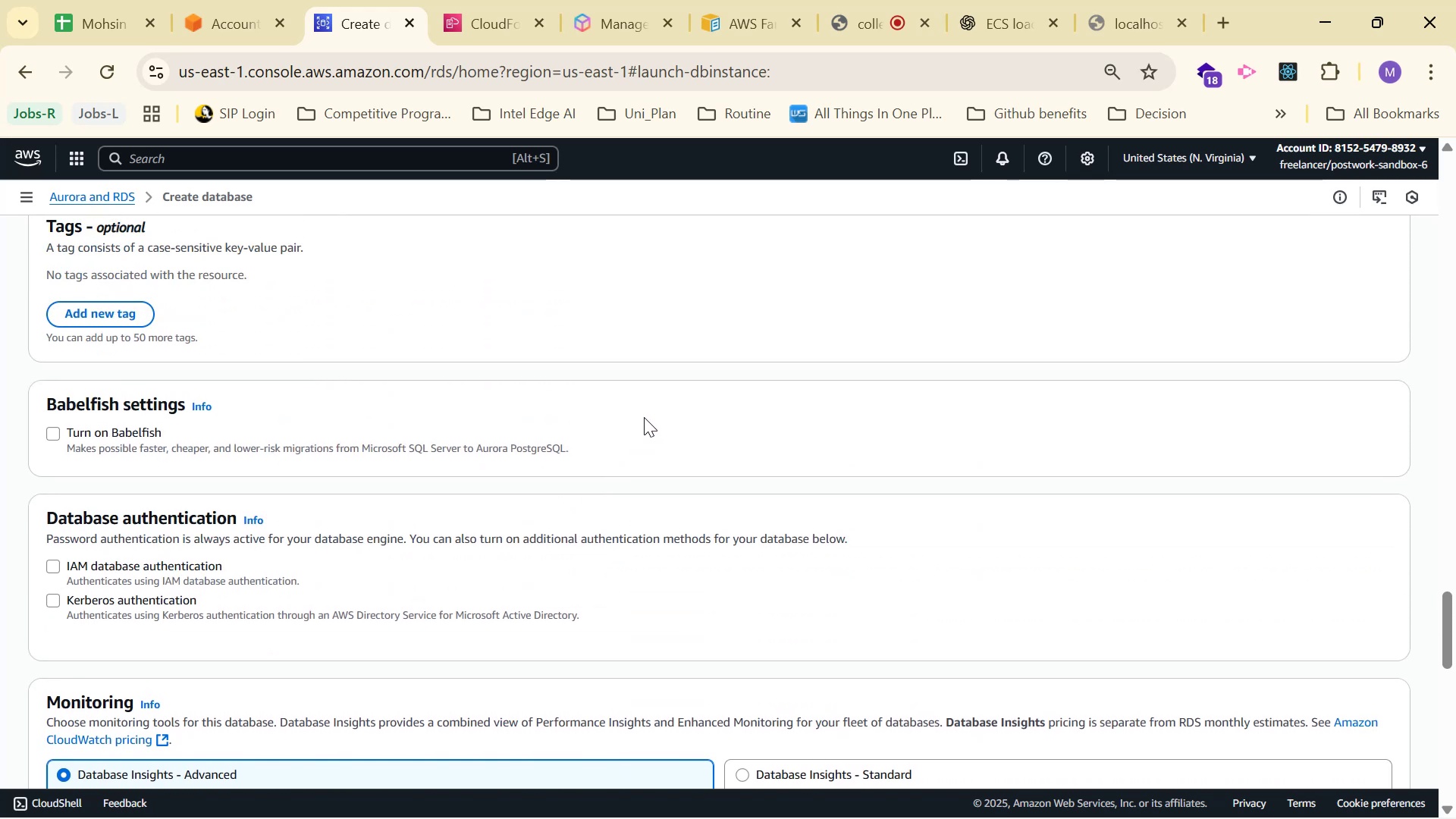 
scroll: coordinate [536, 425], scroll_direction: up, amount: 9.0
 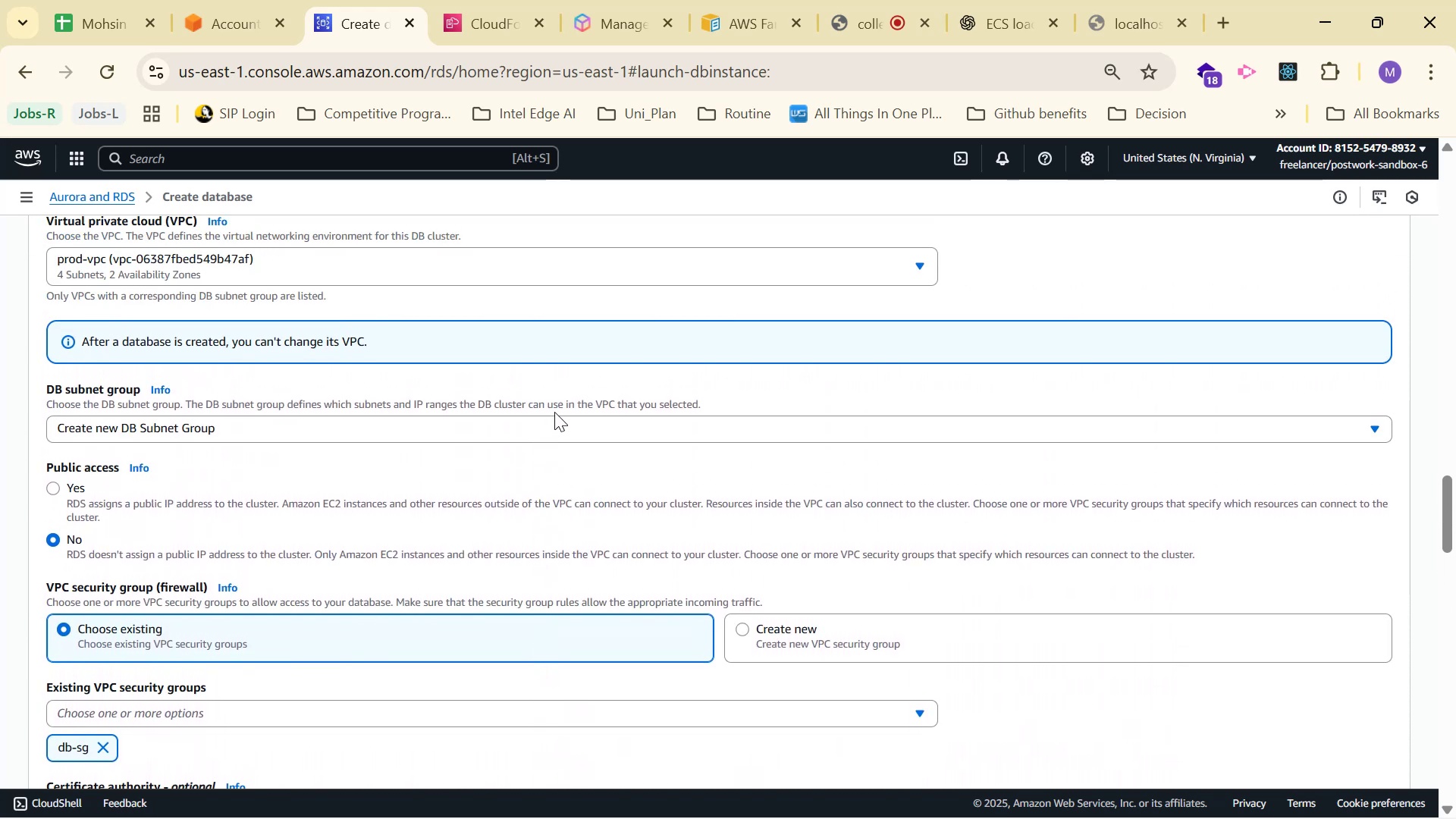 
left_click_drag(start_coordinate=[555, 424], to_coordinate=[555, 428])
 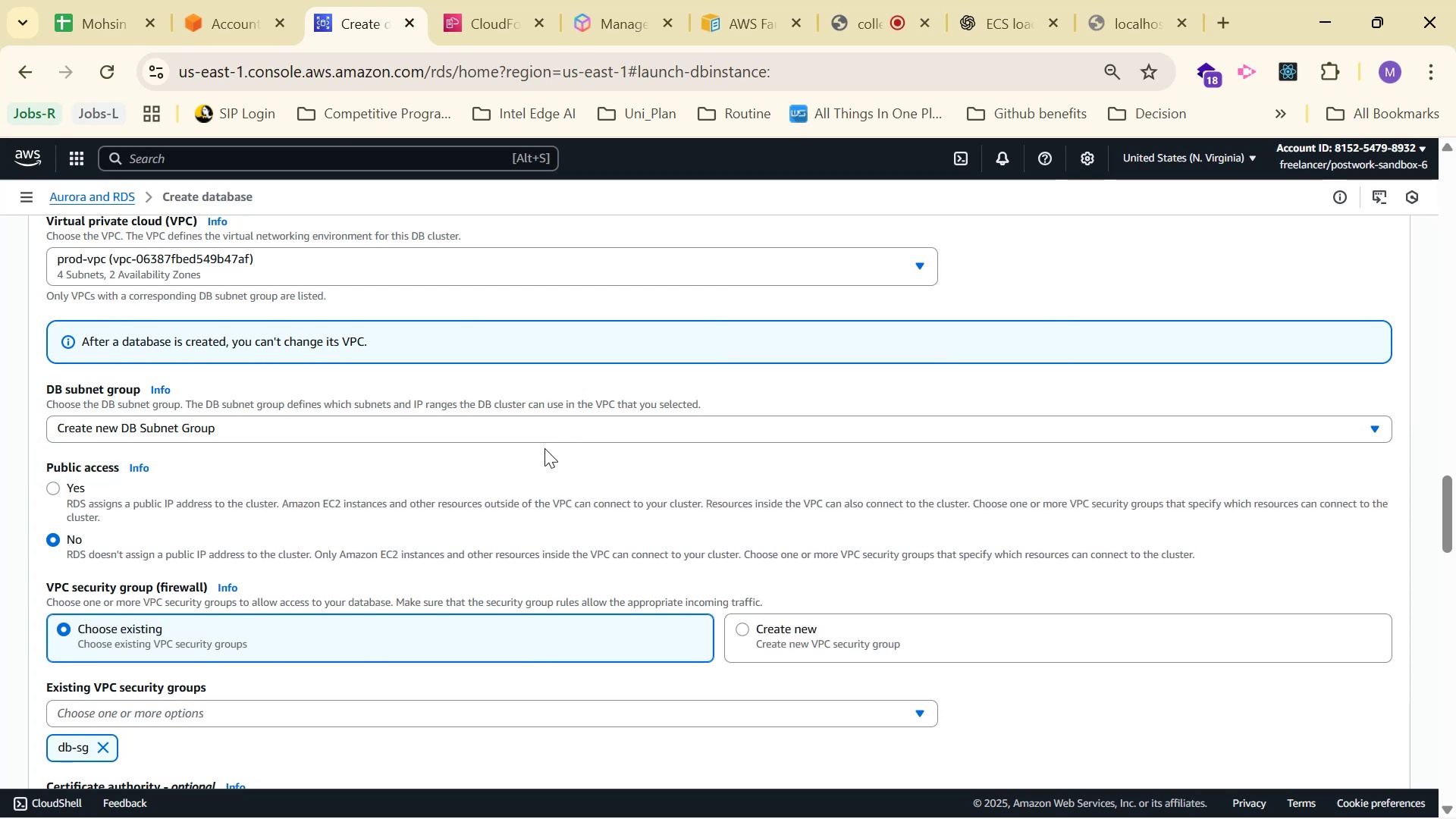 
left_click([544, 433])
 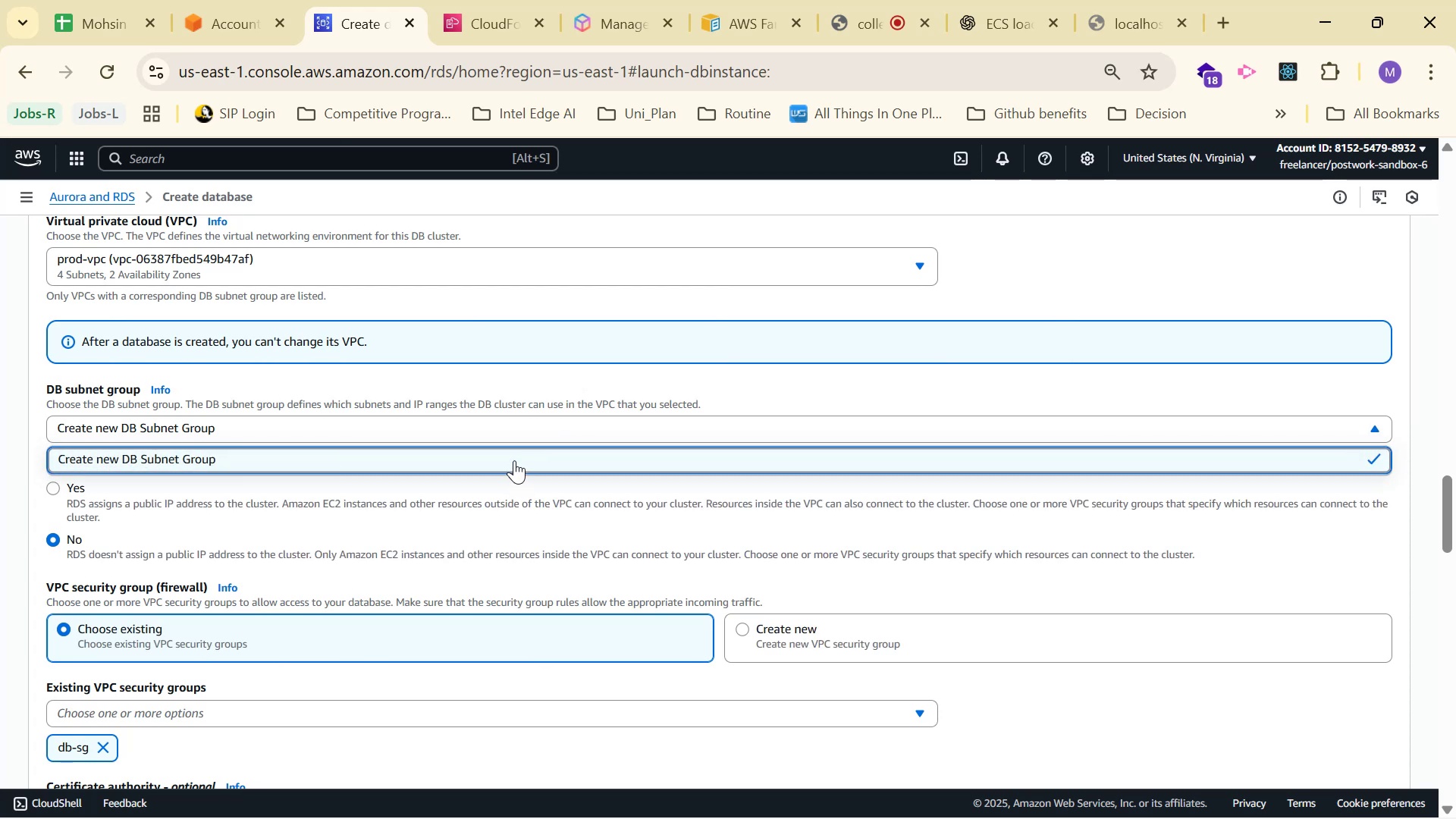 
left_click([515, 460])
 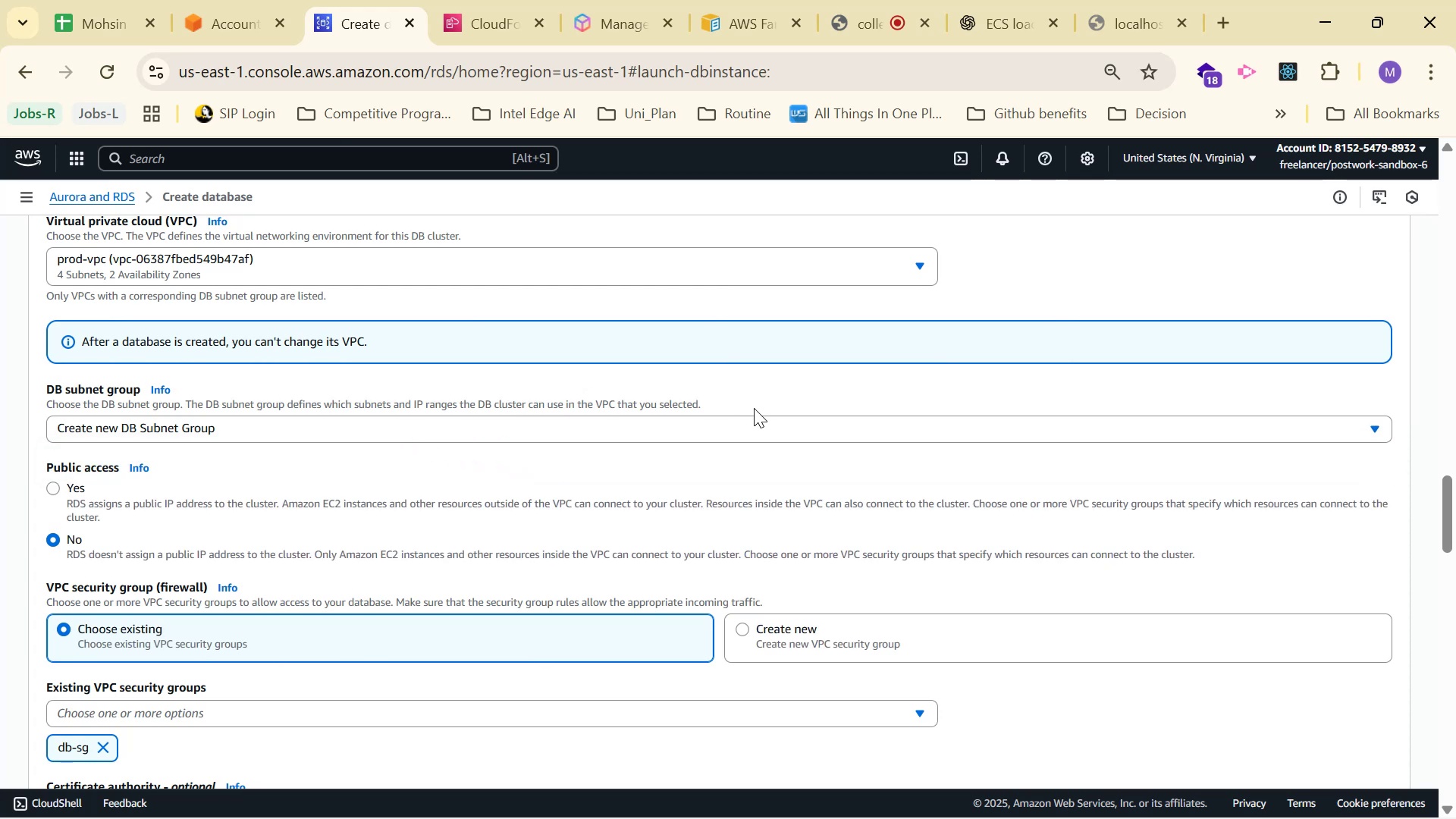 
left_click([695, 427])
 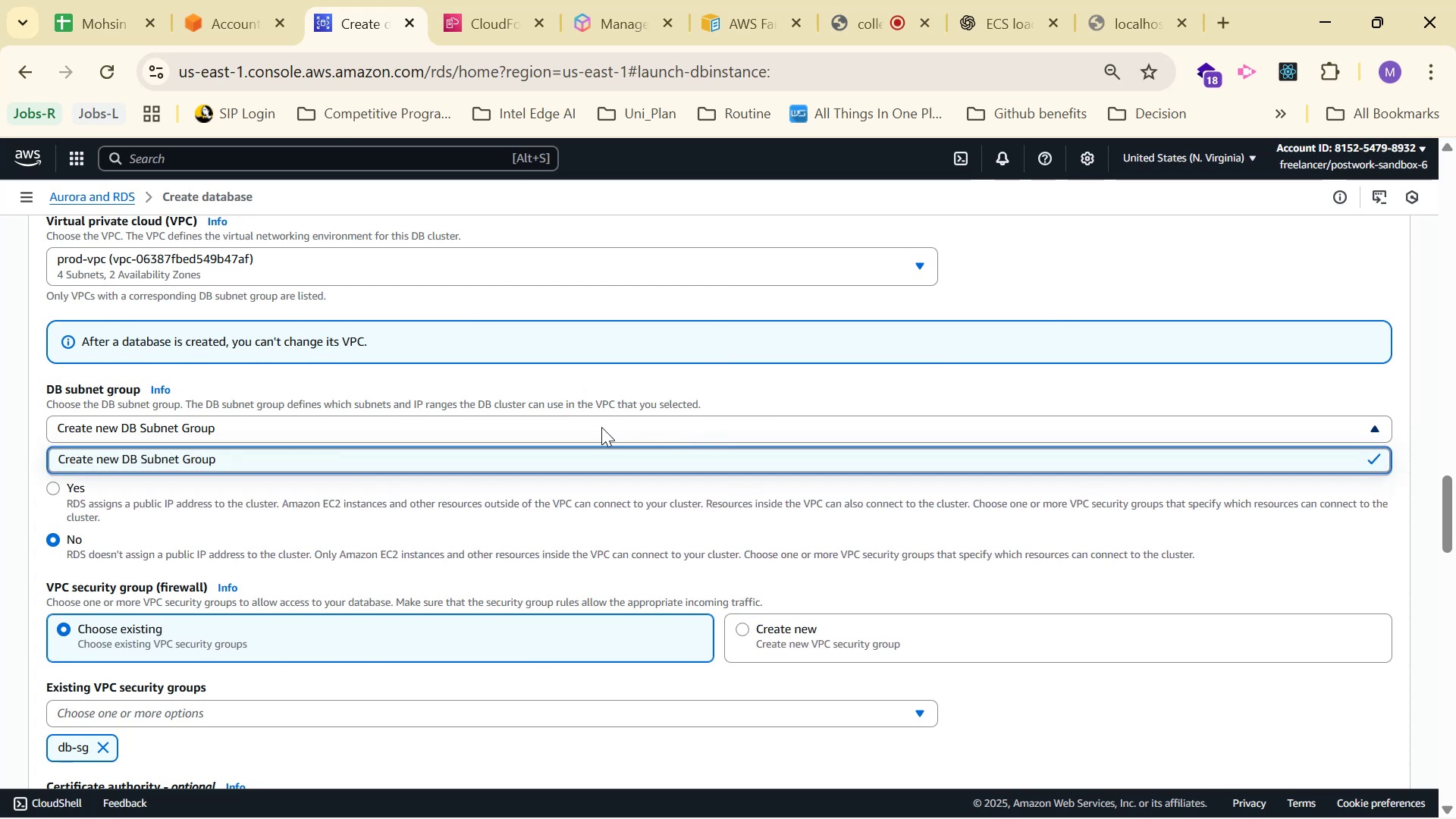 
scroll: coordinate [494, 411], scroll_direction: up, amount: 1.0
 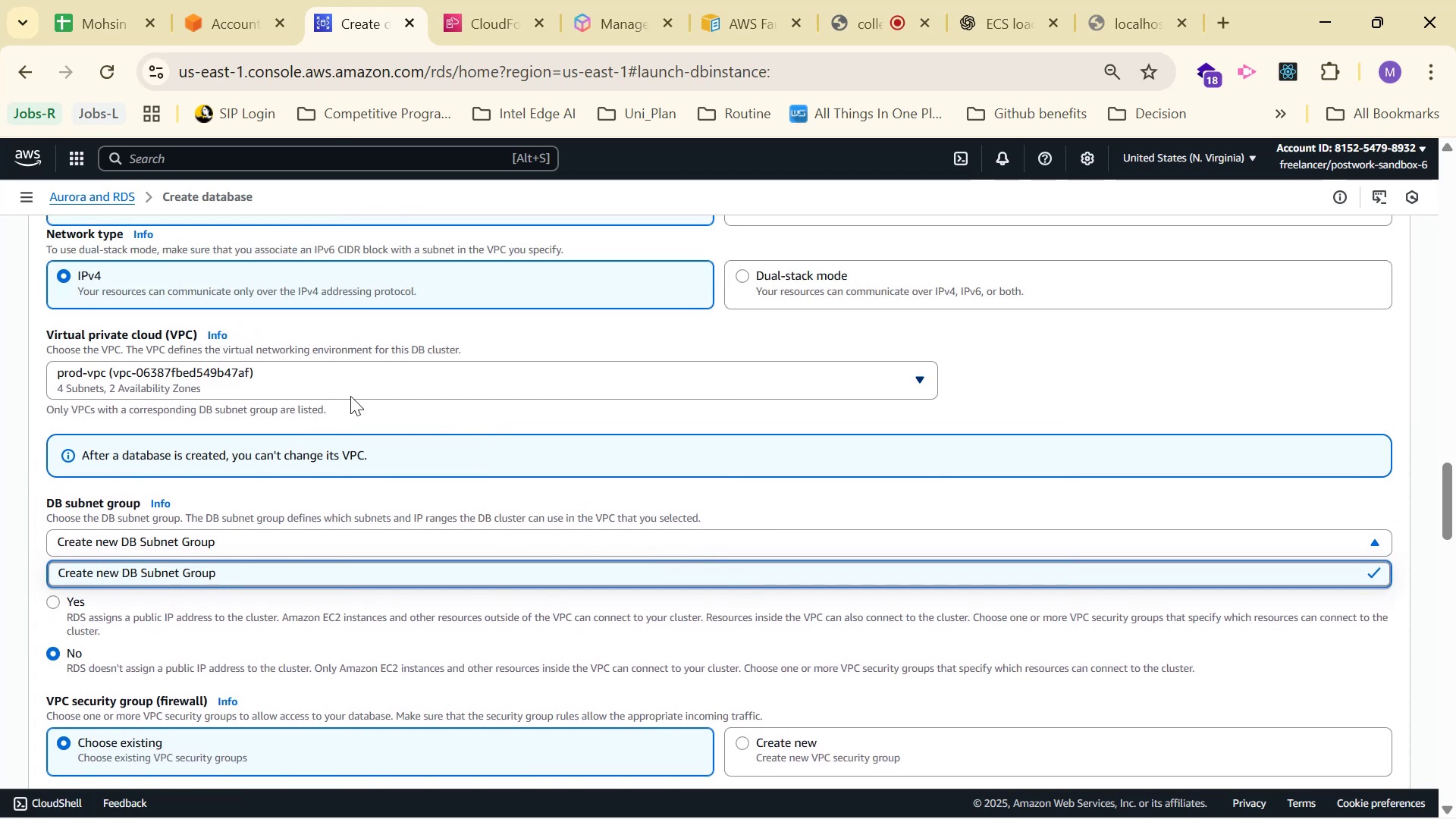 
left_click([385, 383])
 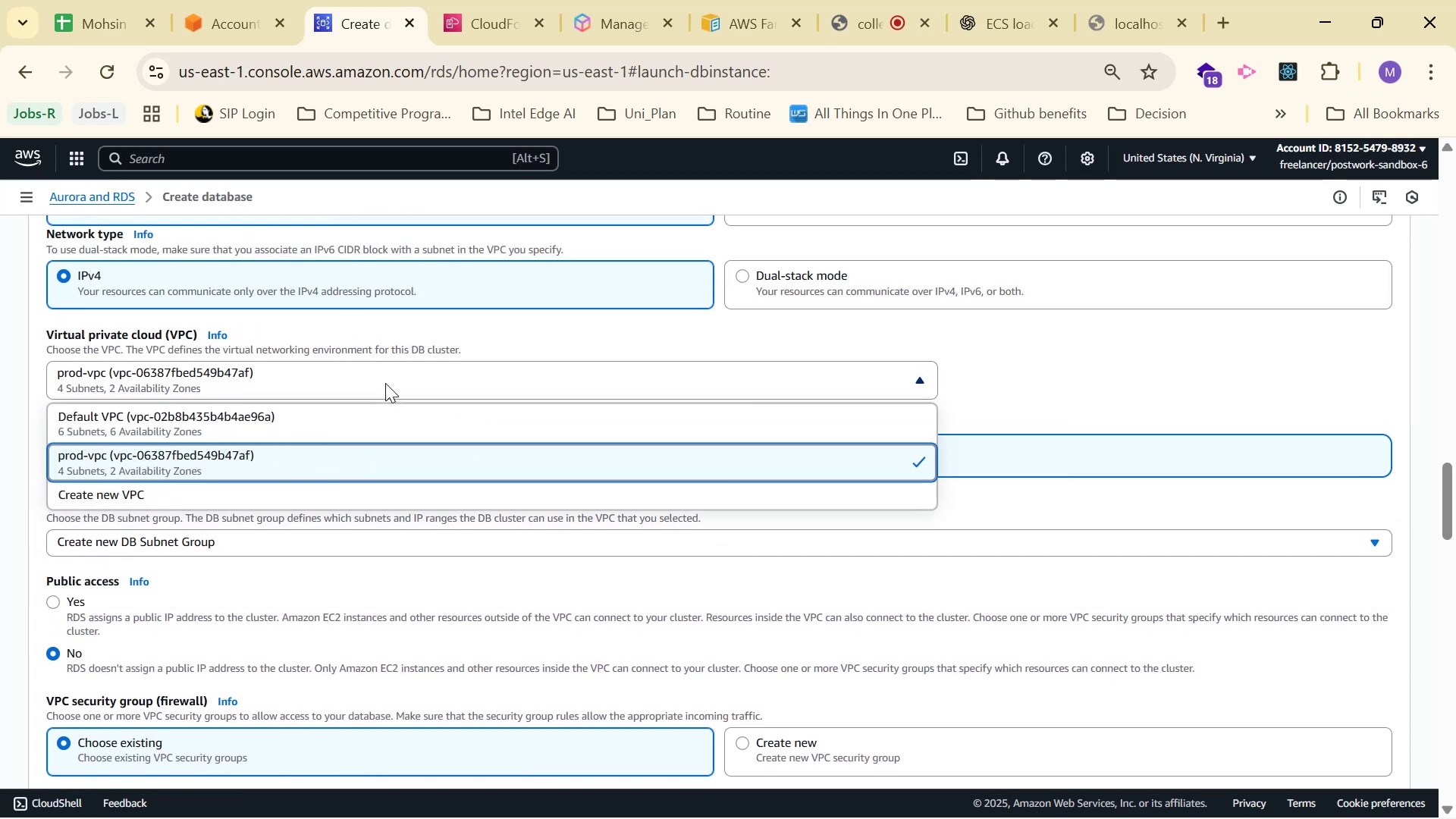 
left_click([385, 383])
 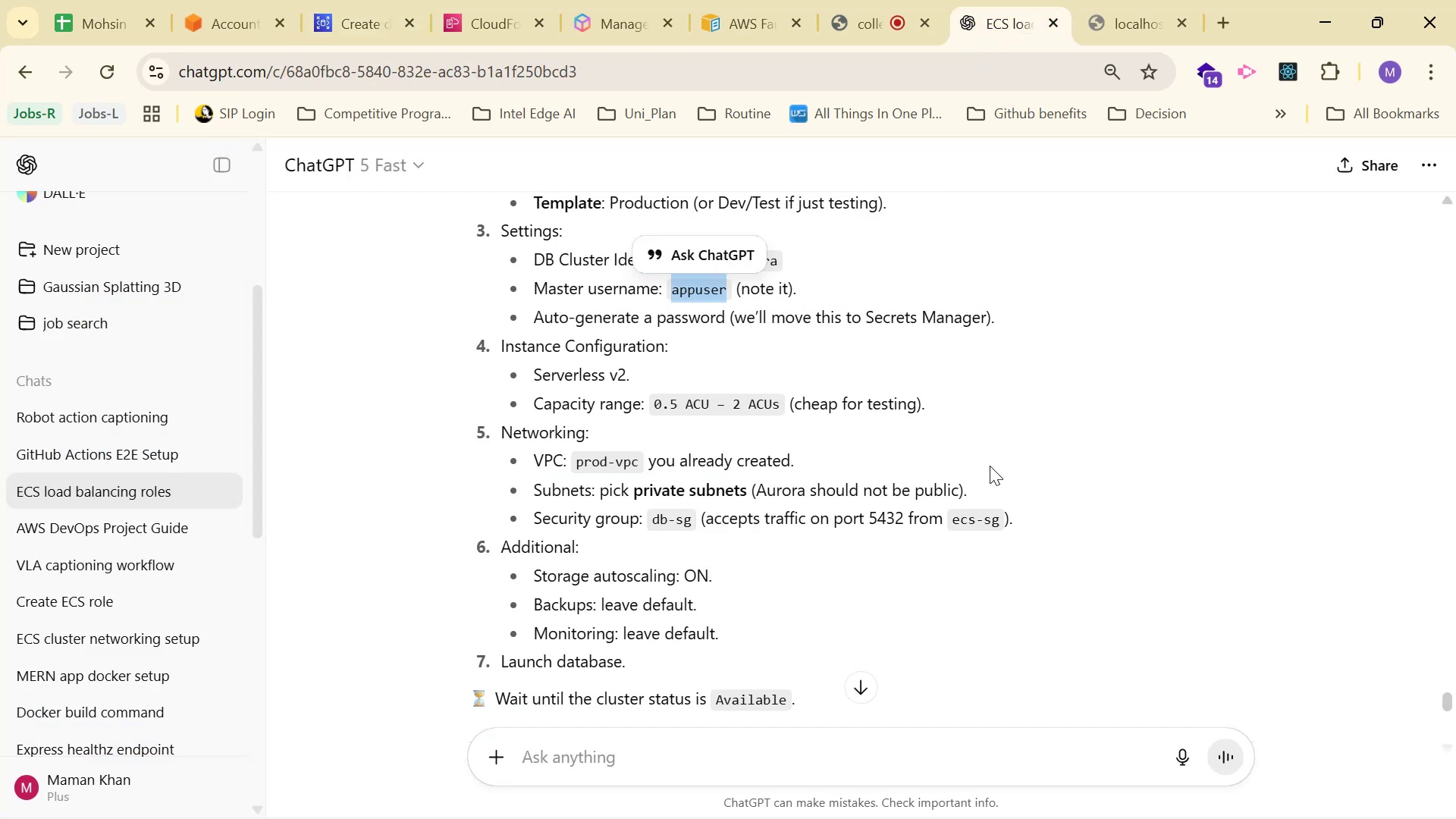 
wait(11.44)
 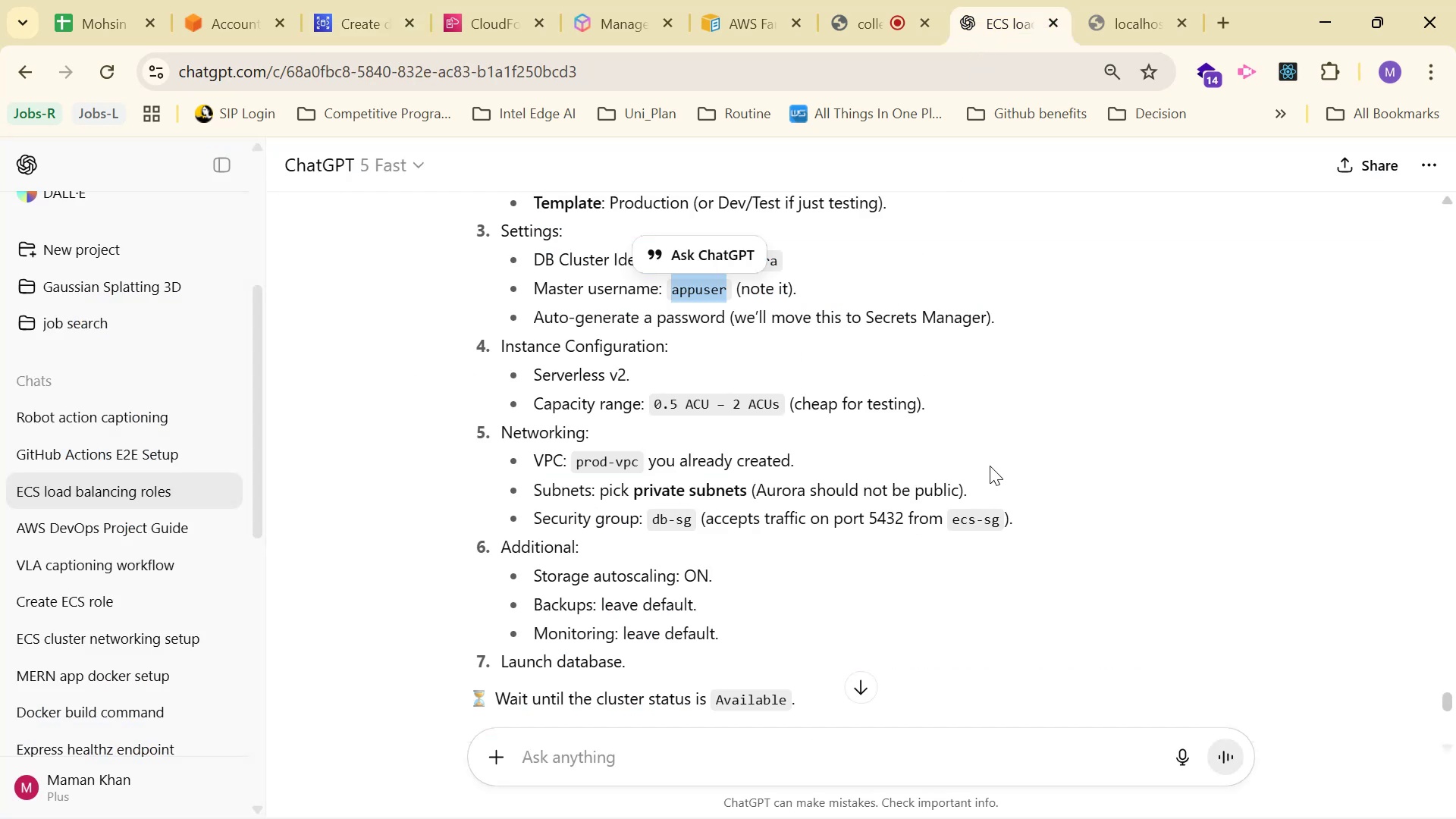 
left_click([315, 0])
 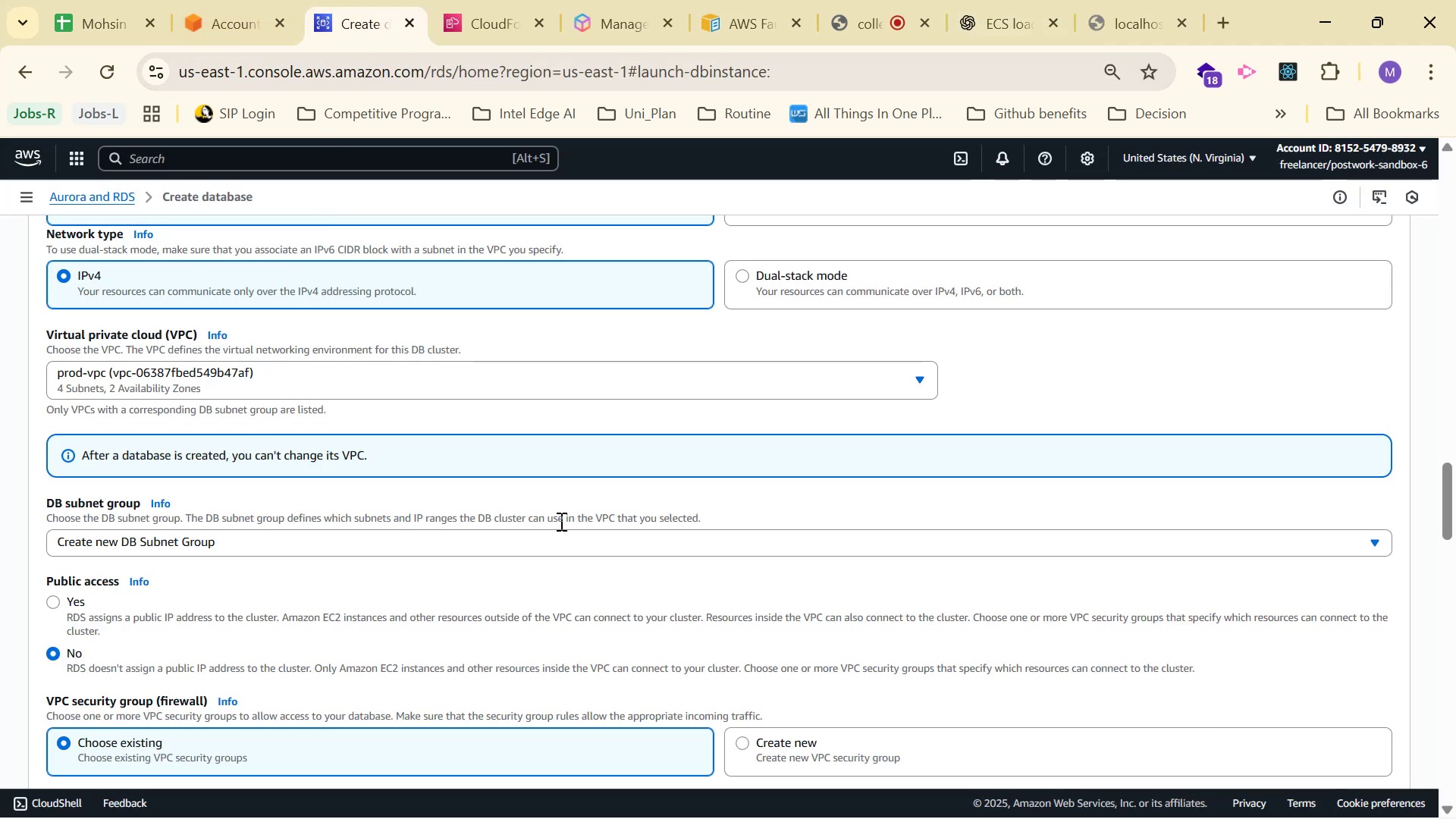 
wait(6.27)
 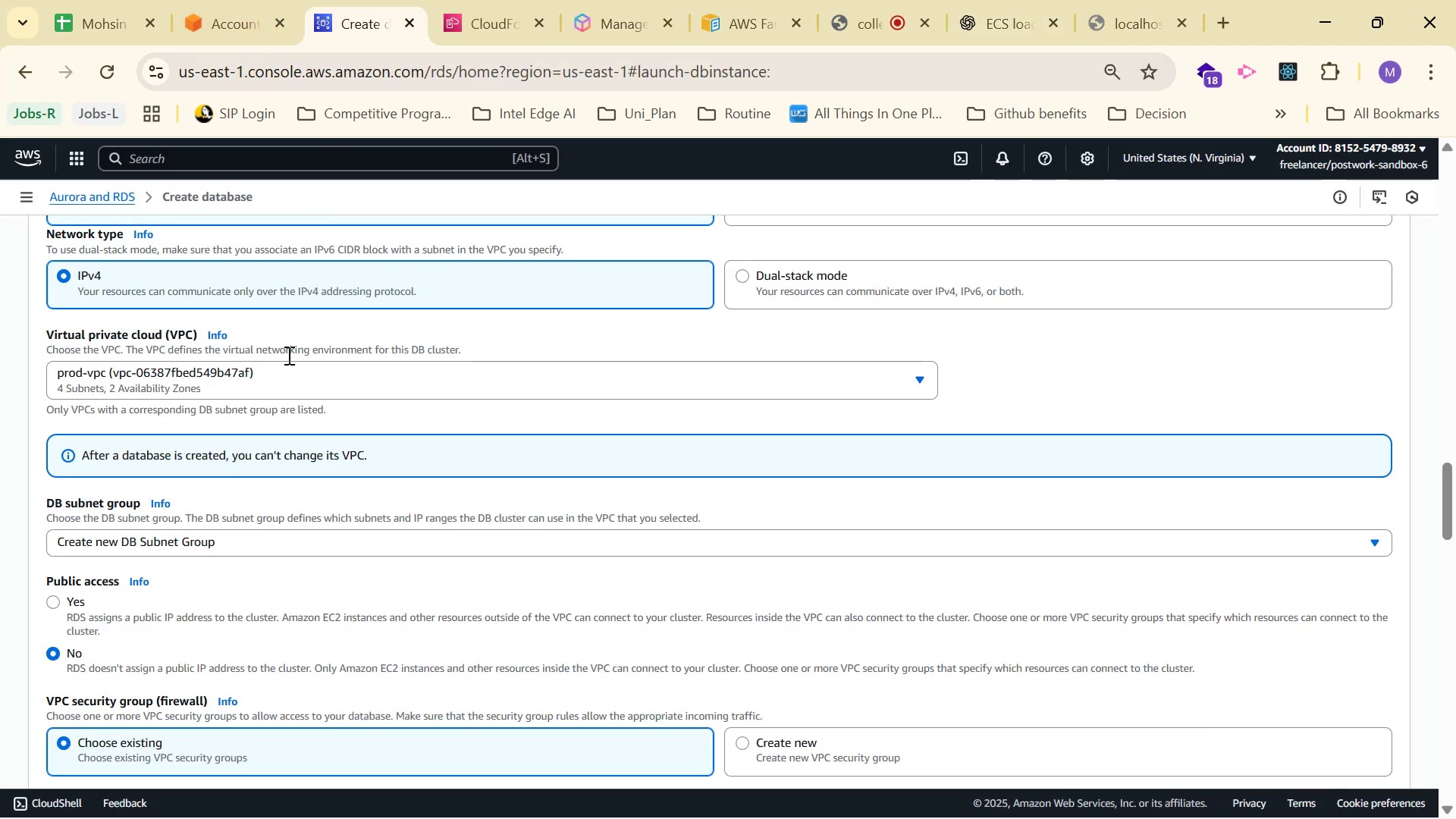 
left_click([653, 580])
 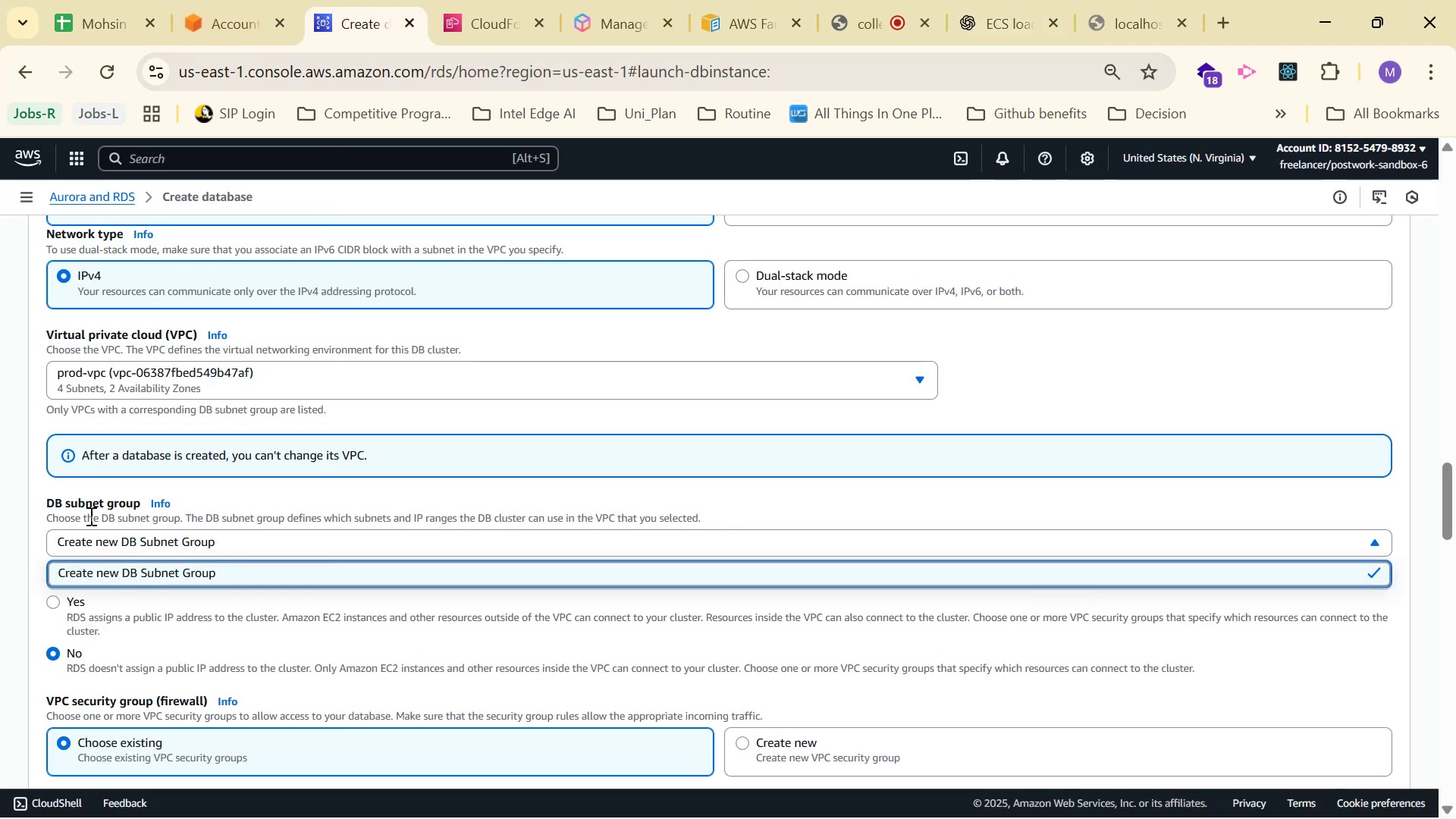 
double_click([82, 504])
 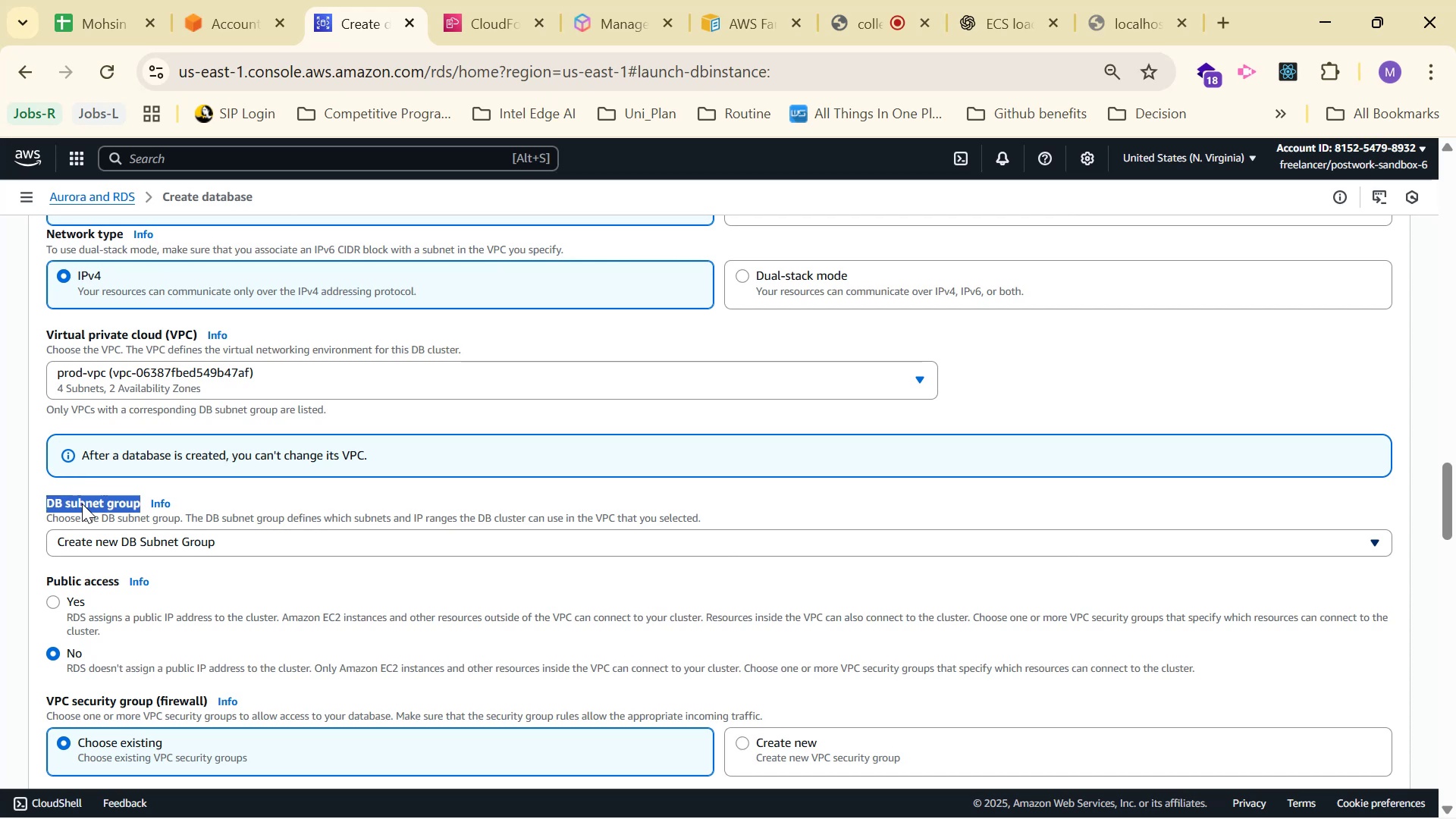 
triple_click([82, 504])
 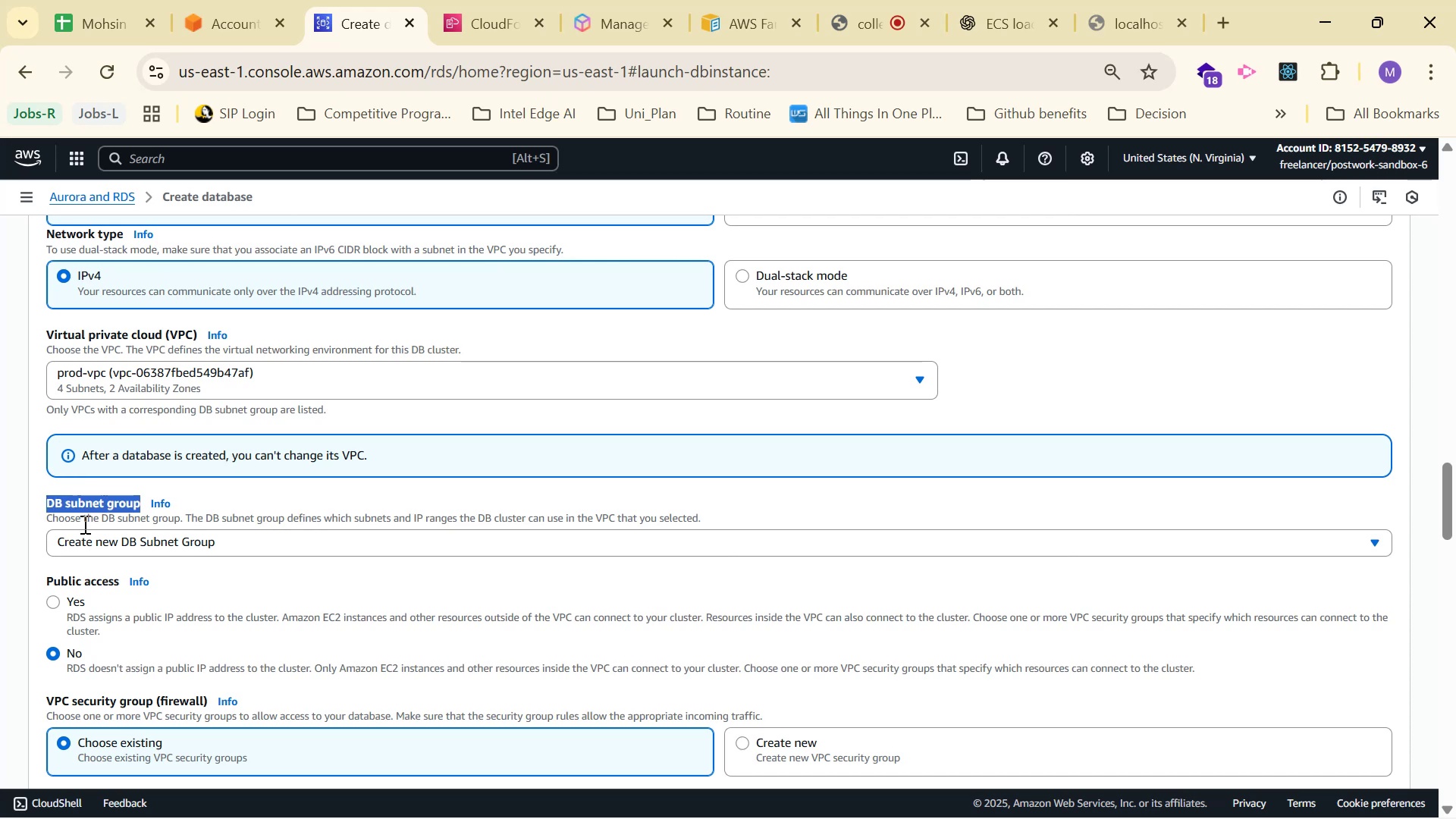 
left_click([83, 524])
 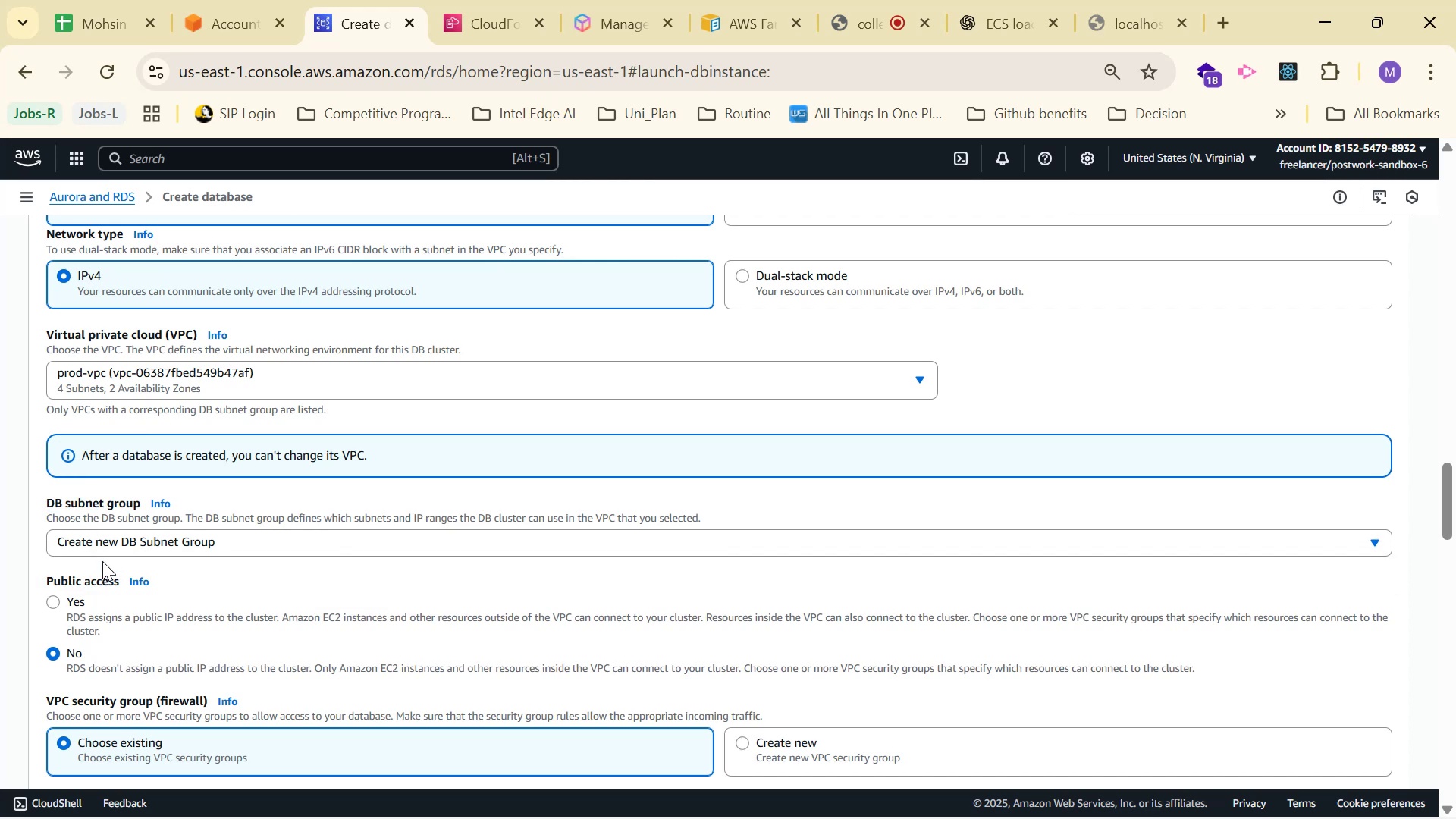 
scroll: coordinate [372, 478], scroll_direction: down, amount: 1.0
 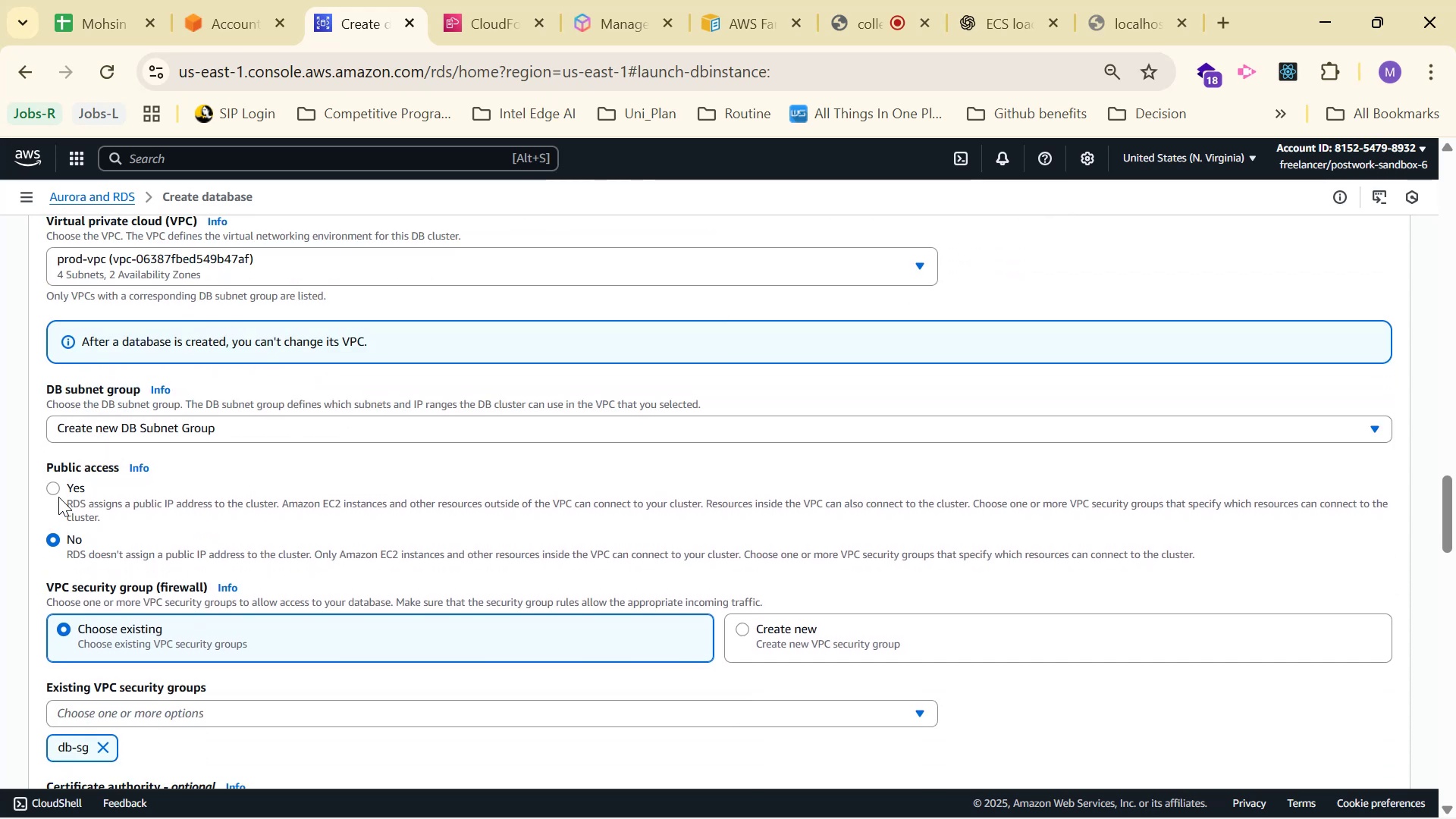 
left_click([58, 497])
 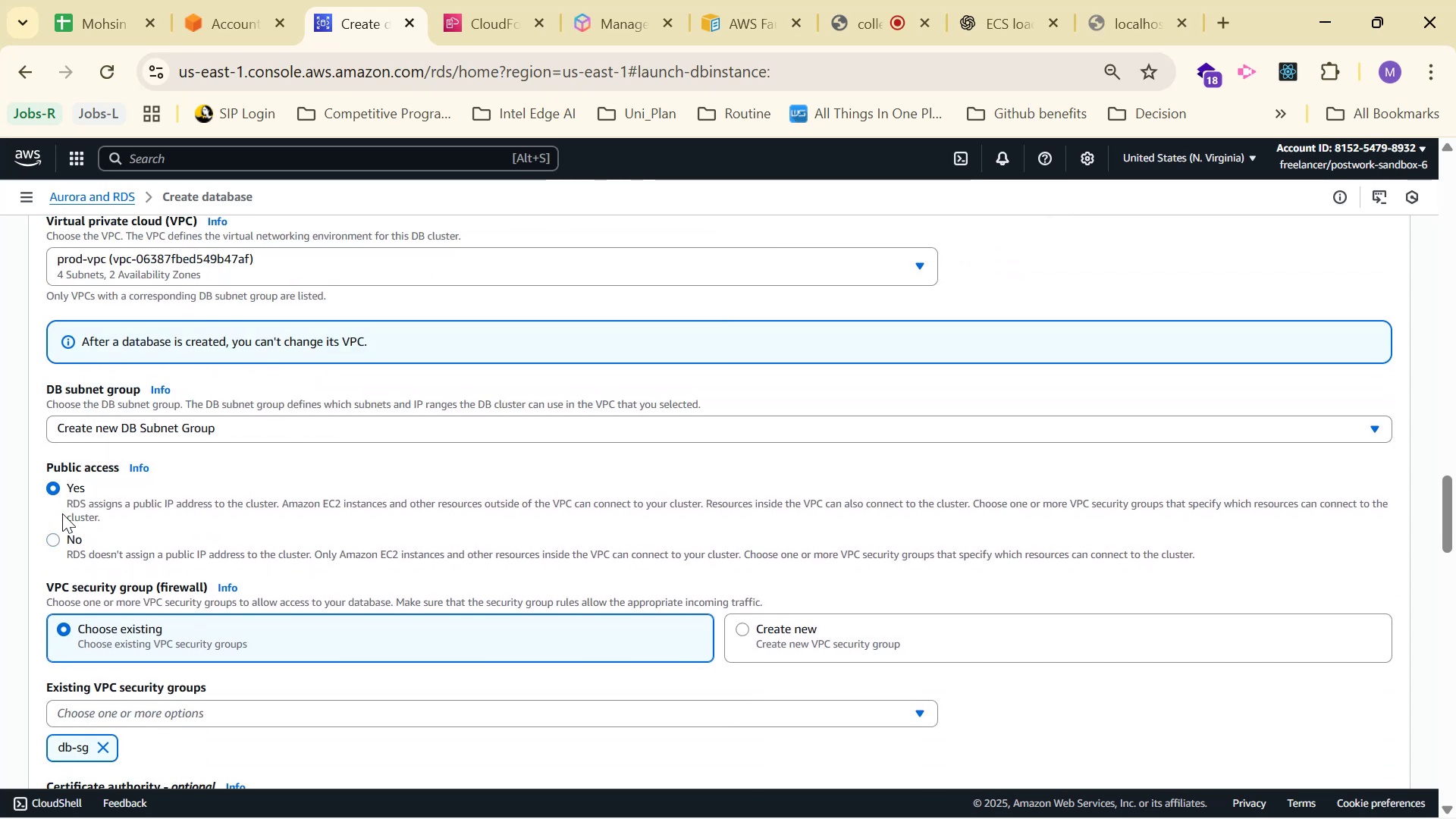 
left_click([64, 554])
 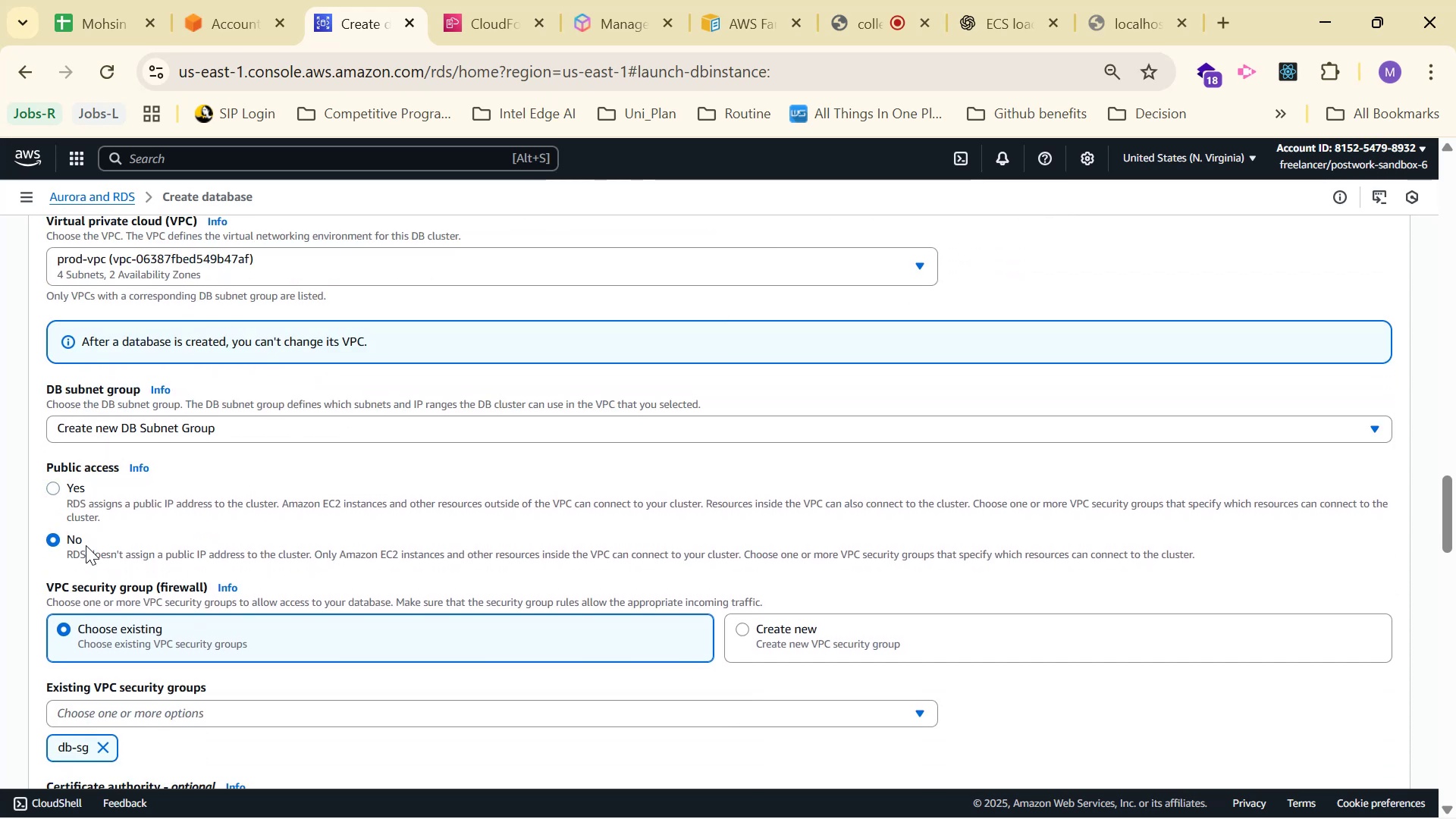 
scroll: coordinate [295, 622], scroll_direction: down, amount: 3.0
 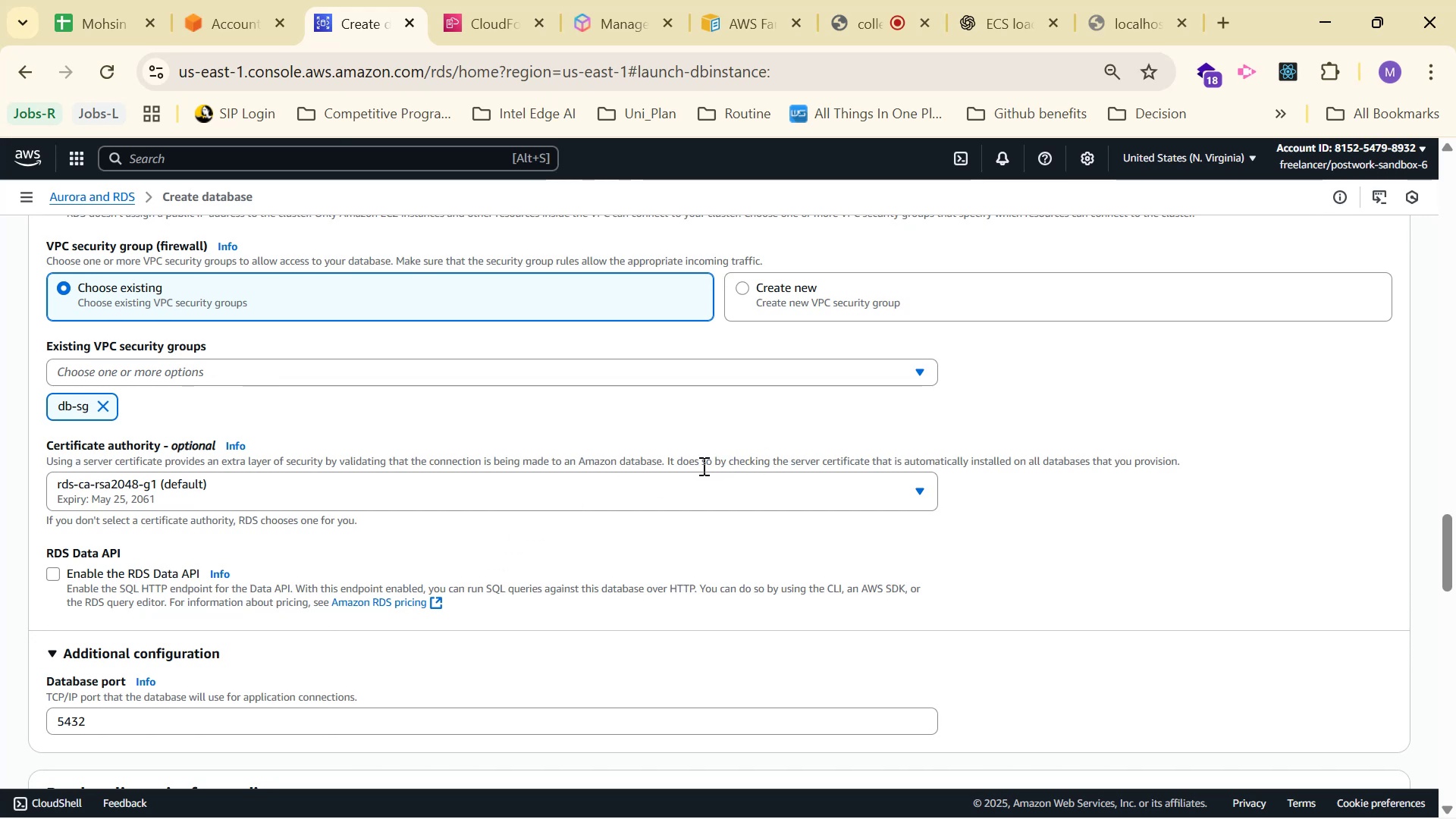 
wait(13.65)
 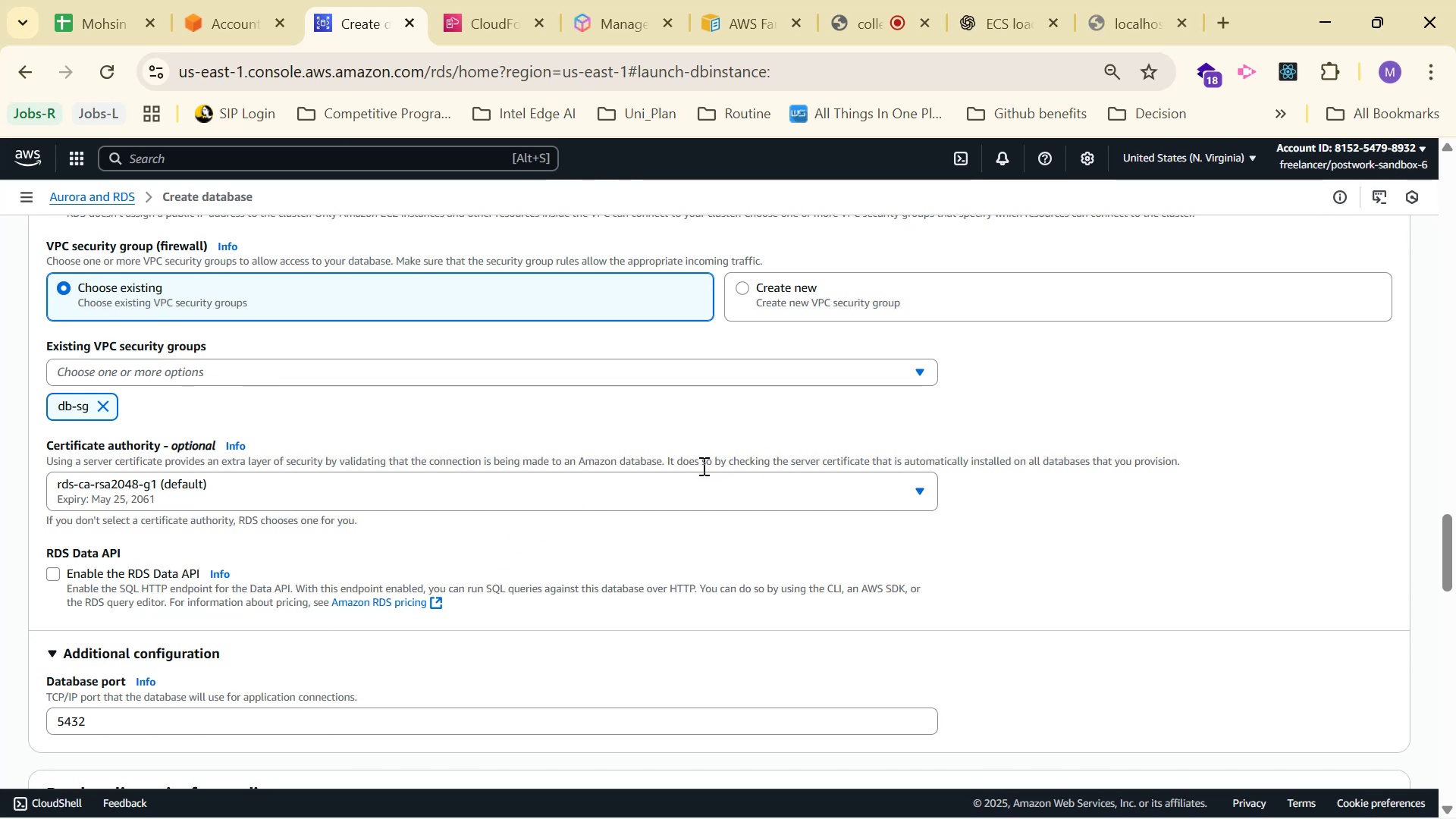 
scroll: coordinate [733, 449], scroll_direction: down, amount: 5.0
 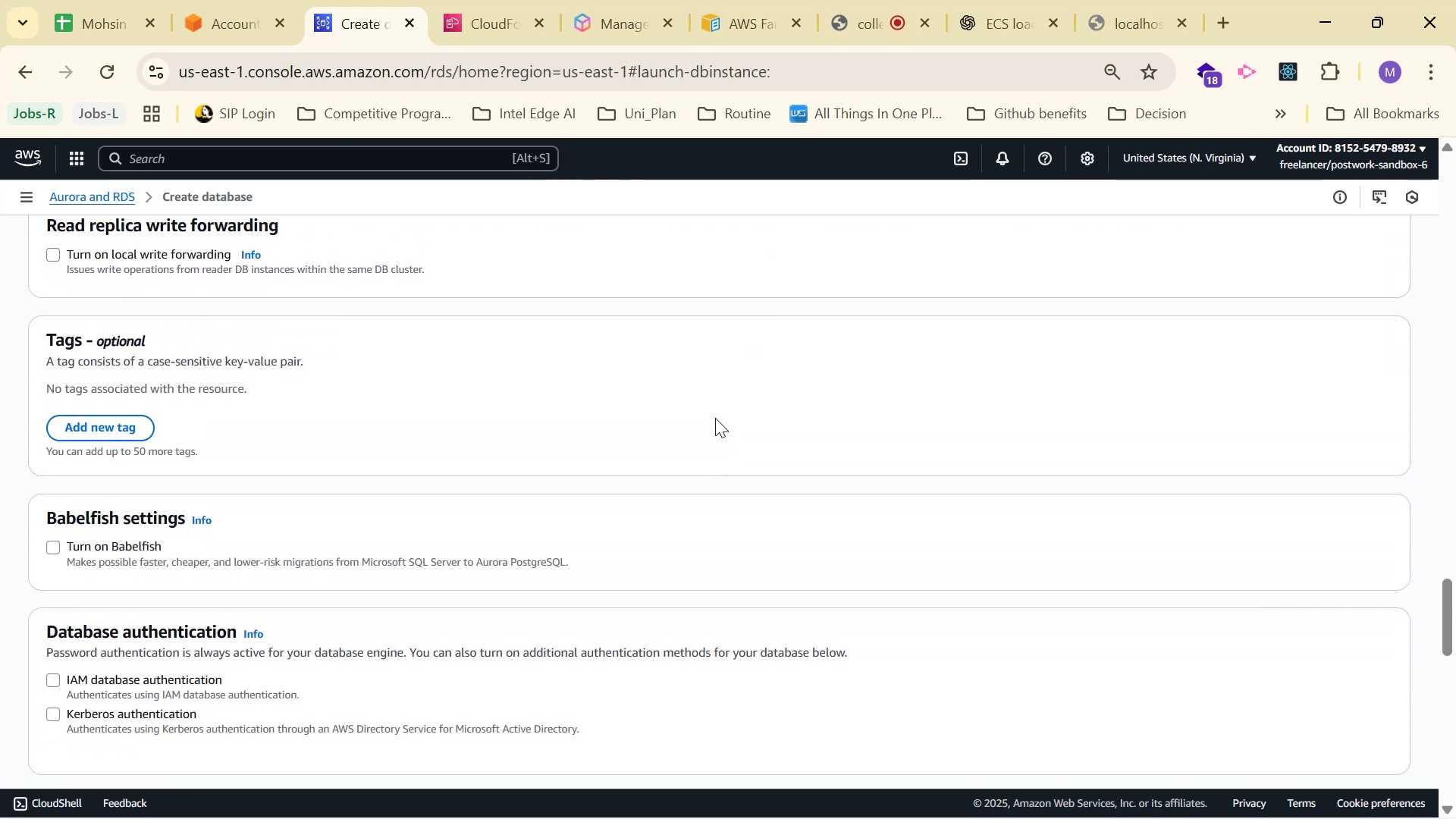 
wait(6.32)
 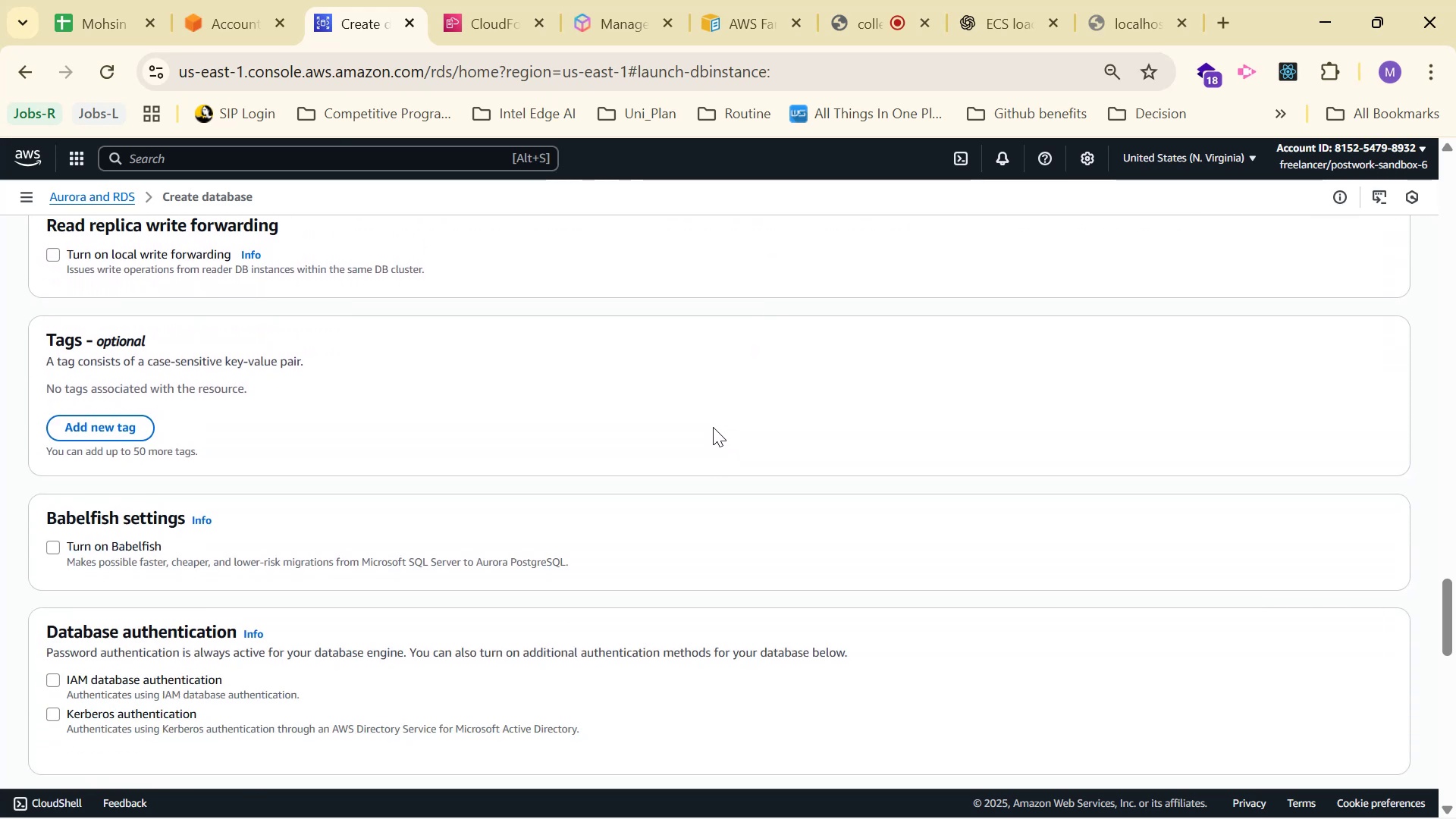 
scroll: coordinate [716, 414], scroll_direction: down, amount: 2.0
 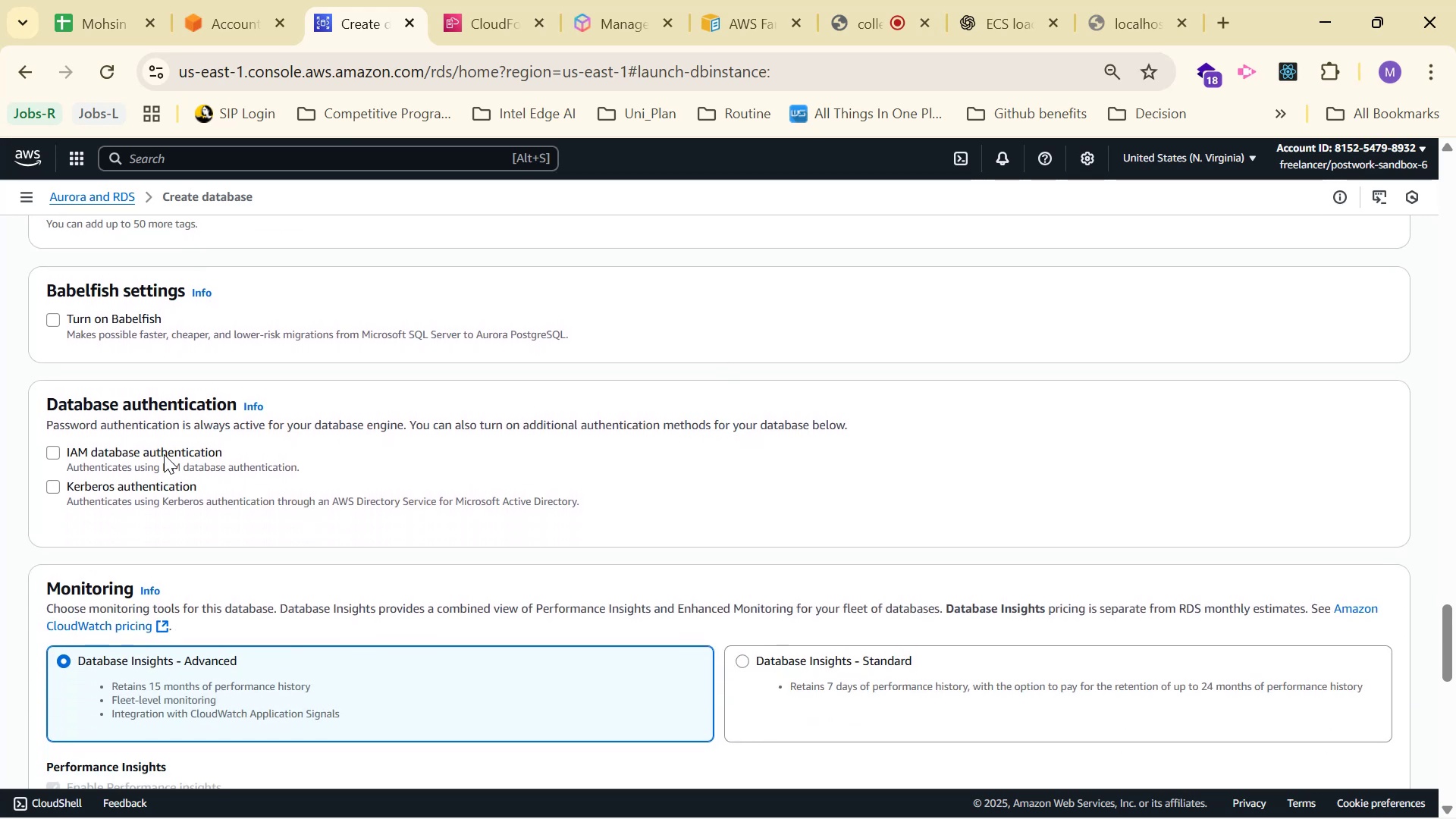 
left_click([166, 447])
 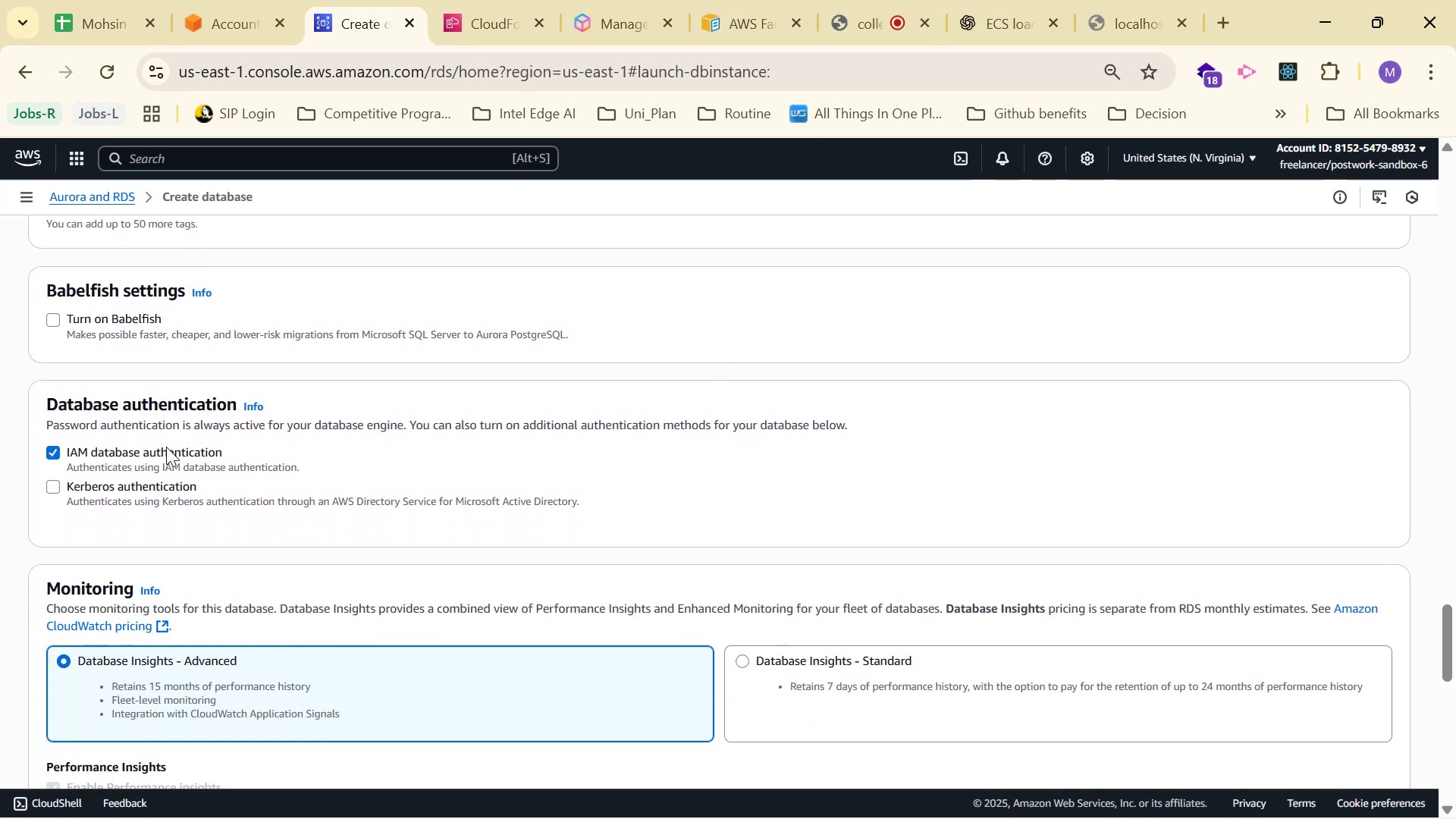 
left_click([166, 447])
 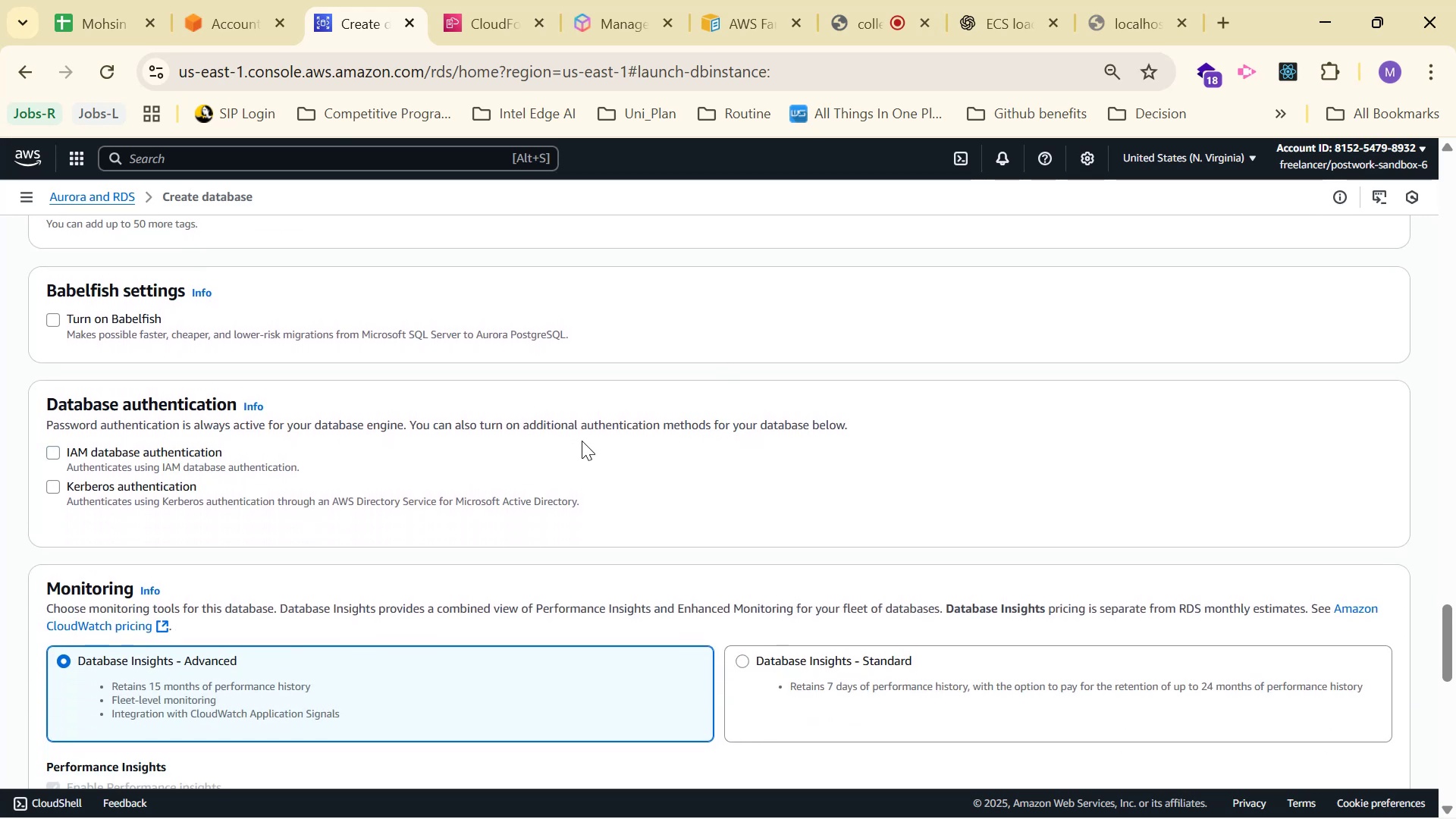 
scroll: coordinate [612, 356], scroll_direction: down, amount: 7.0
 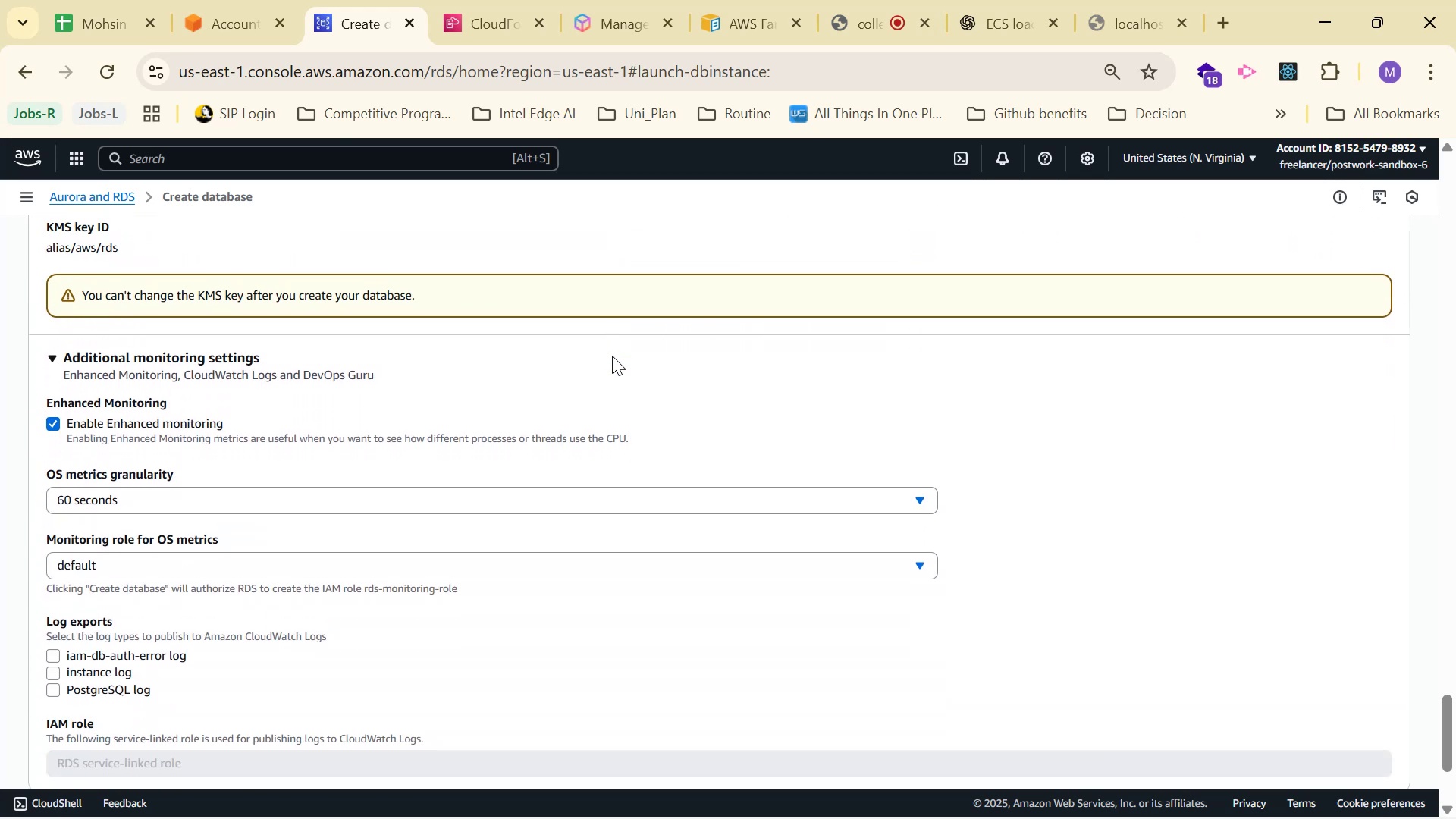 
scroll: coordinate [475, 511], scroll_direction: down, amount: 13.0
 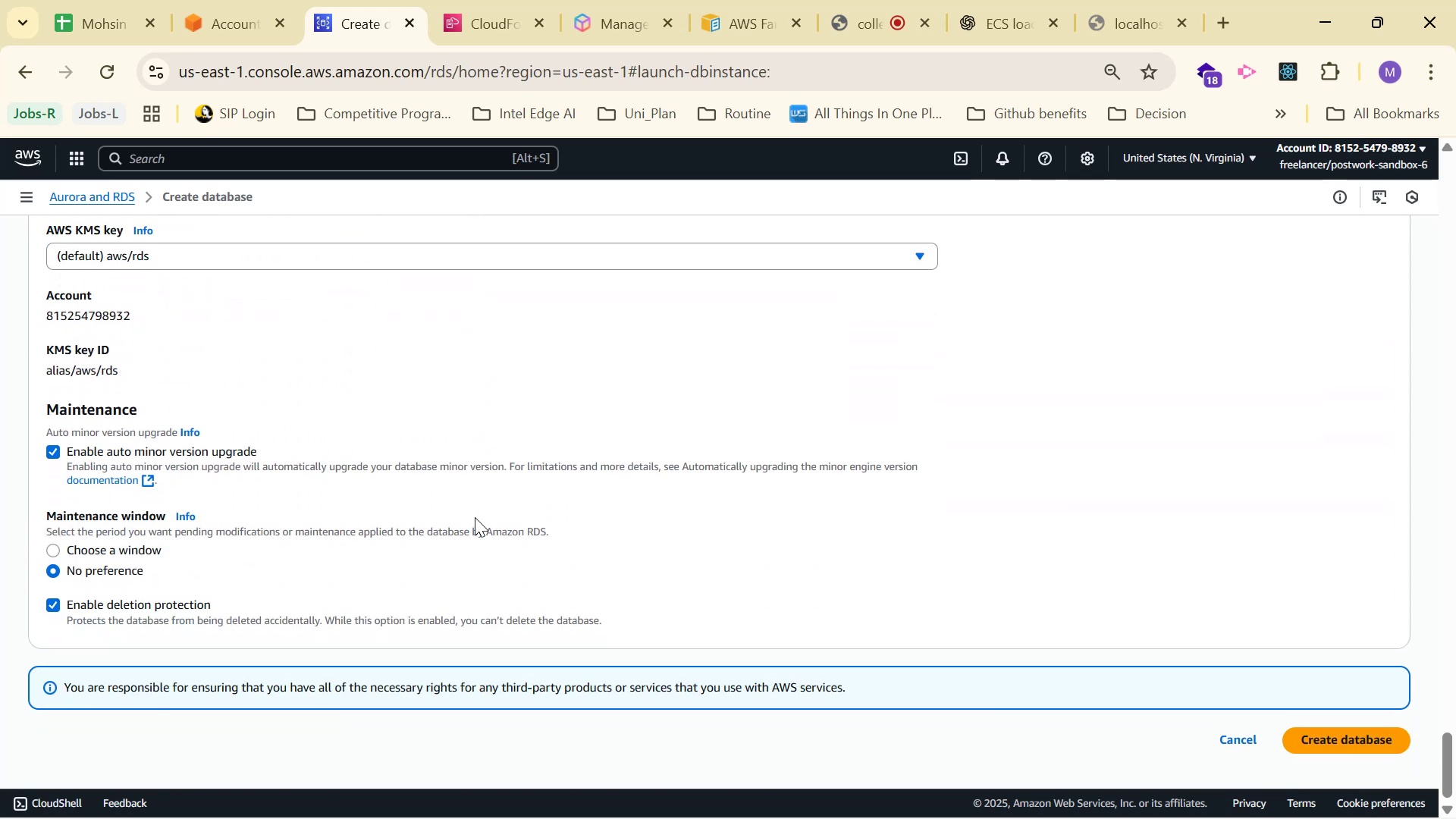 
scroll: coordinate [434, 513], scroll_direction: up, amount: 10.0
 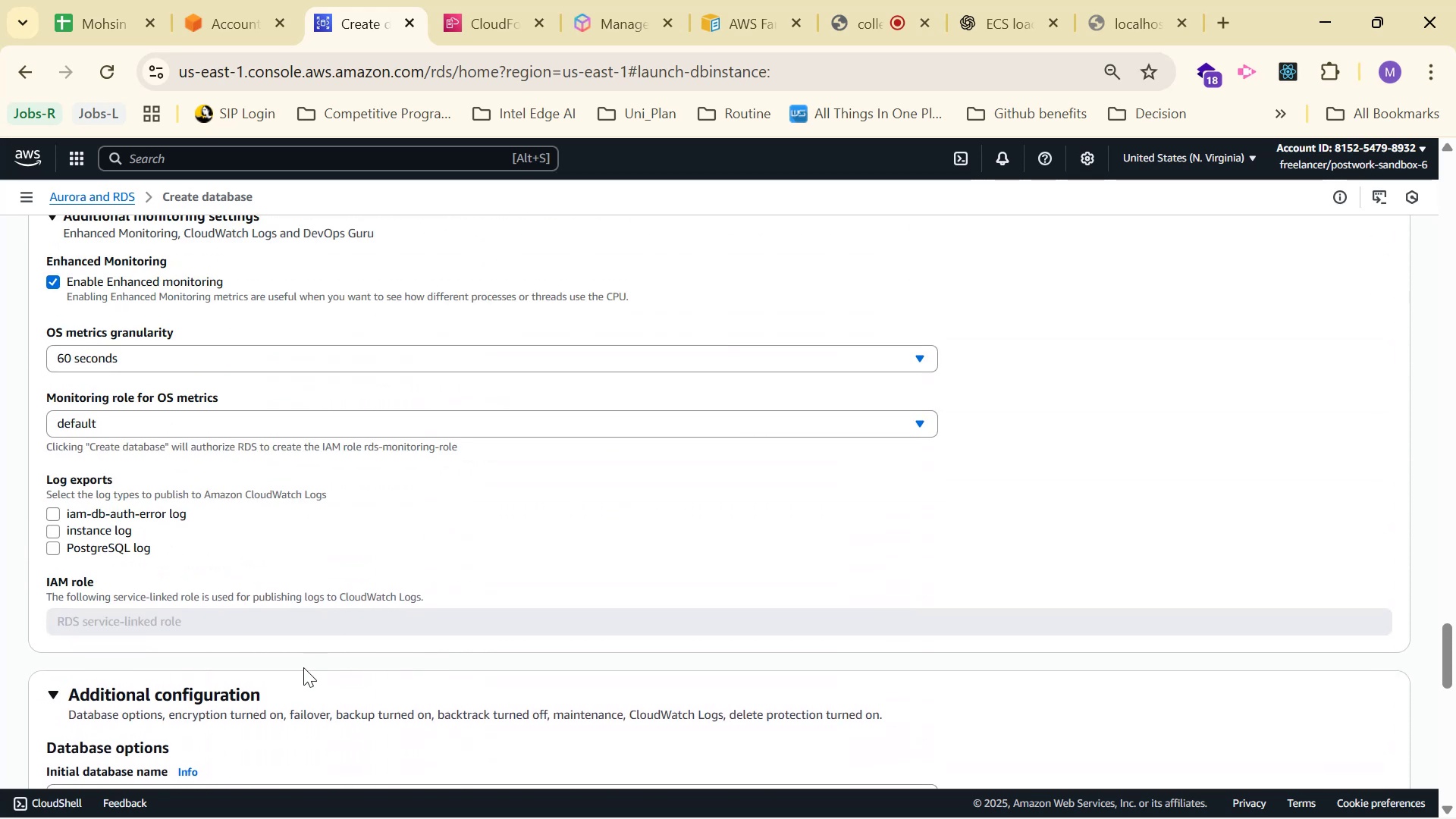 
left_click([304, 691])
 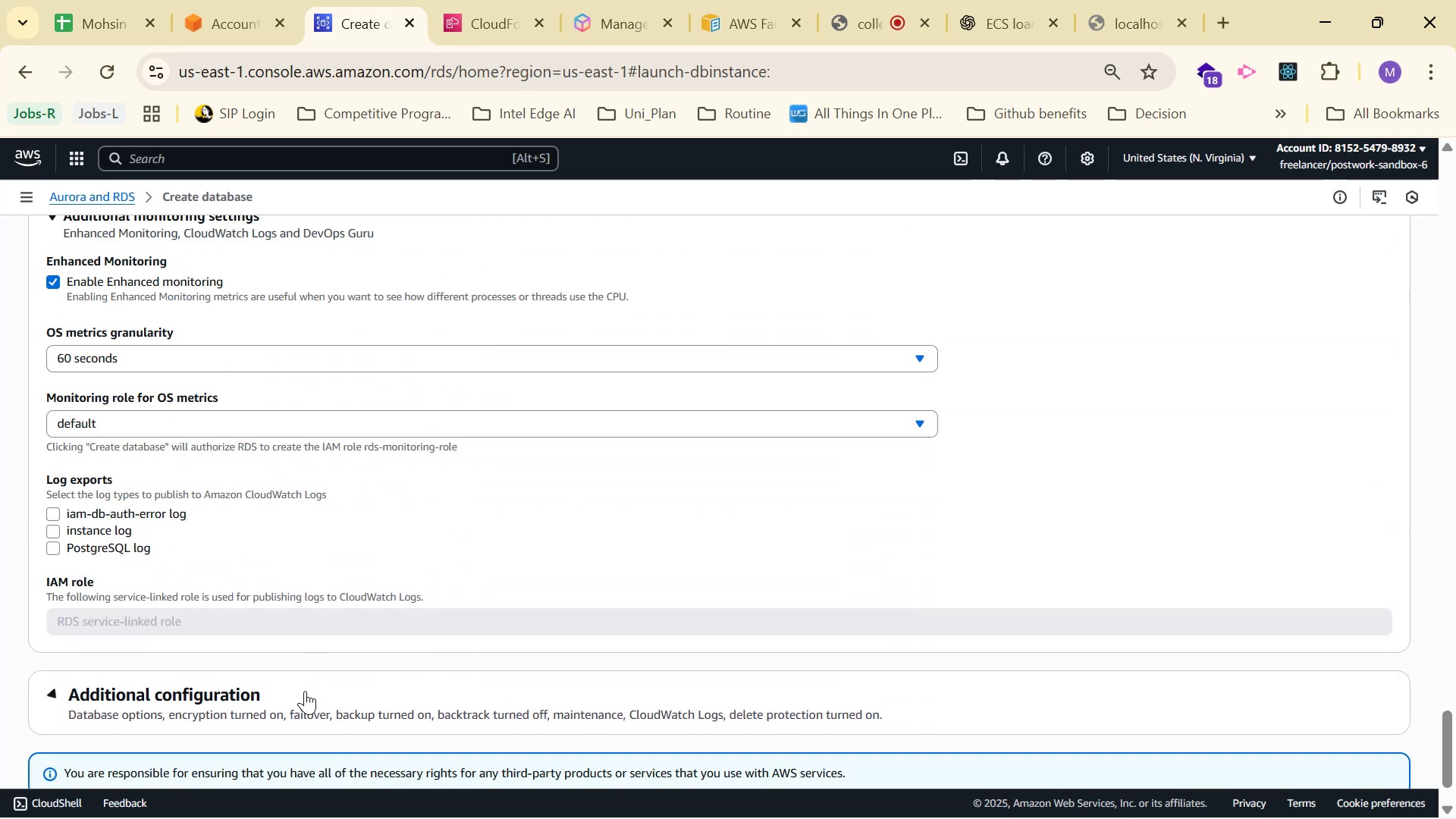 
scroll: coordinate [402, 506], scroll_direction: up, amount: 18.0
 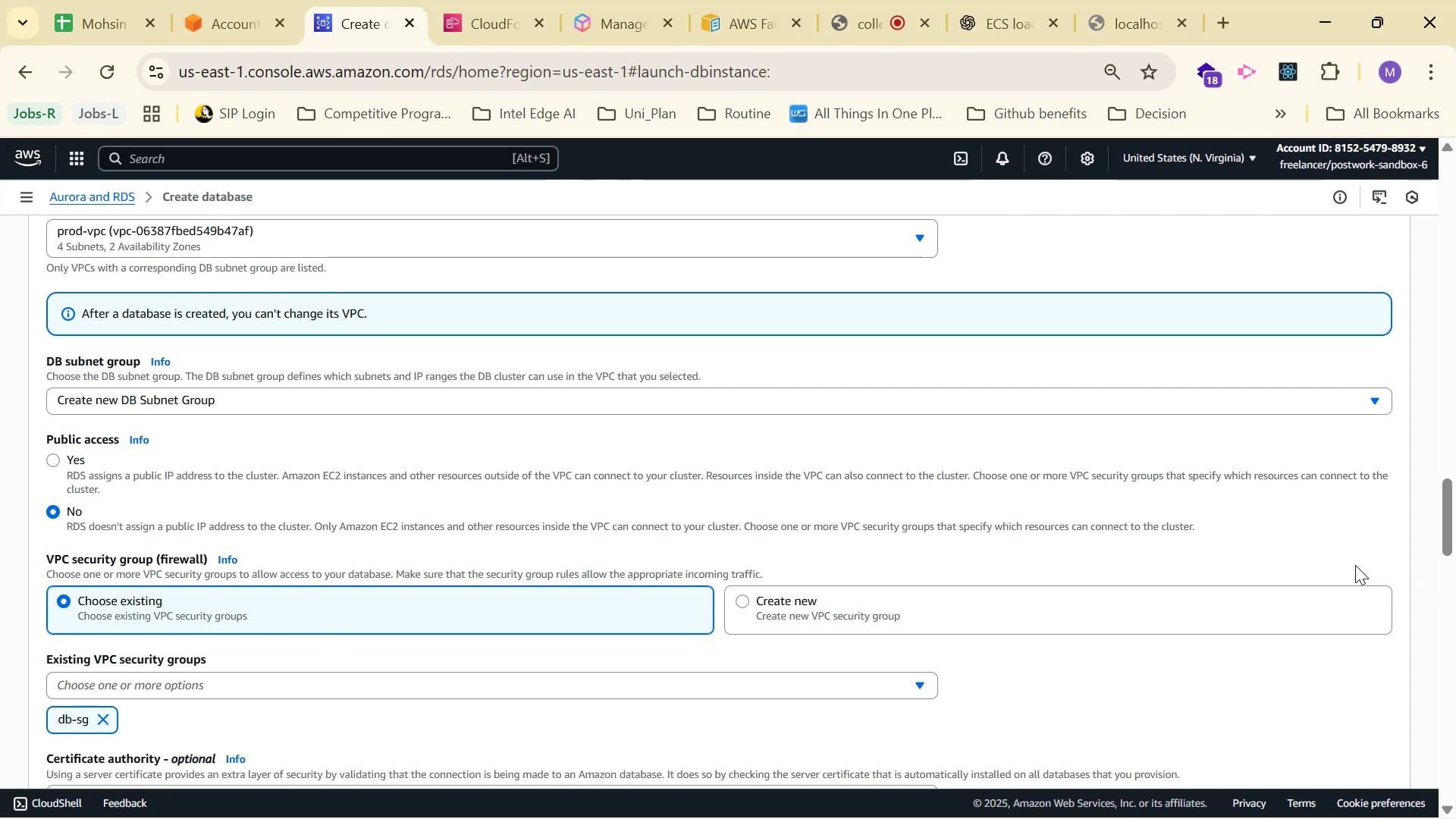 
wait(11.76)
 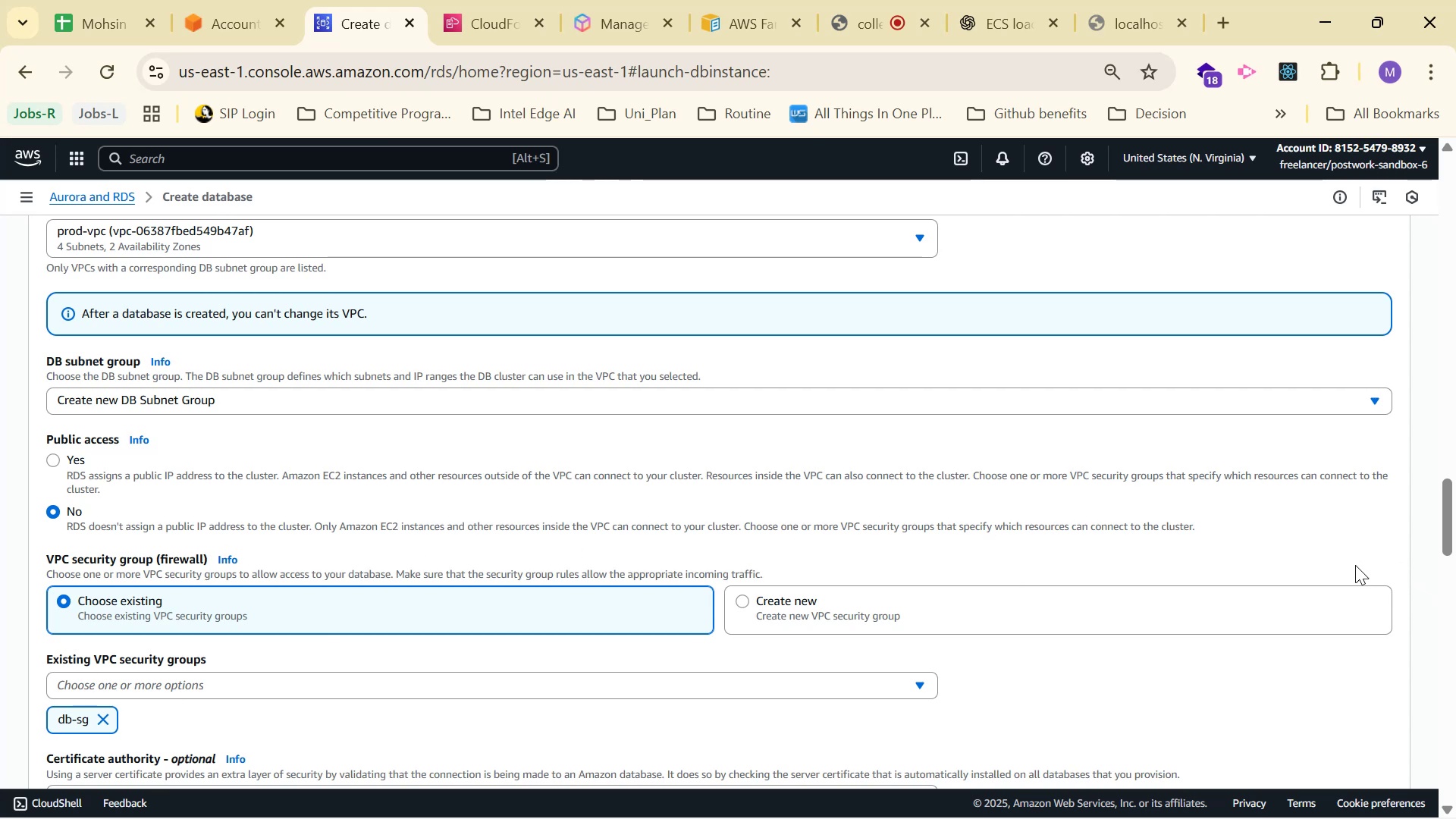 
scroll: coordinate [972, 402], scroll_direction: up, amount: 2.0
 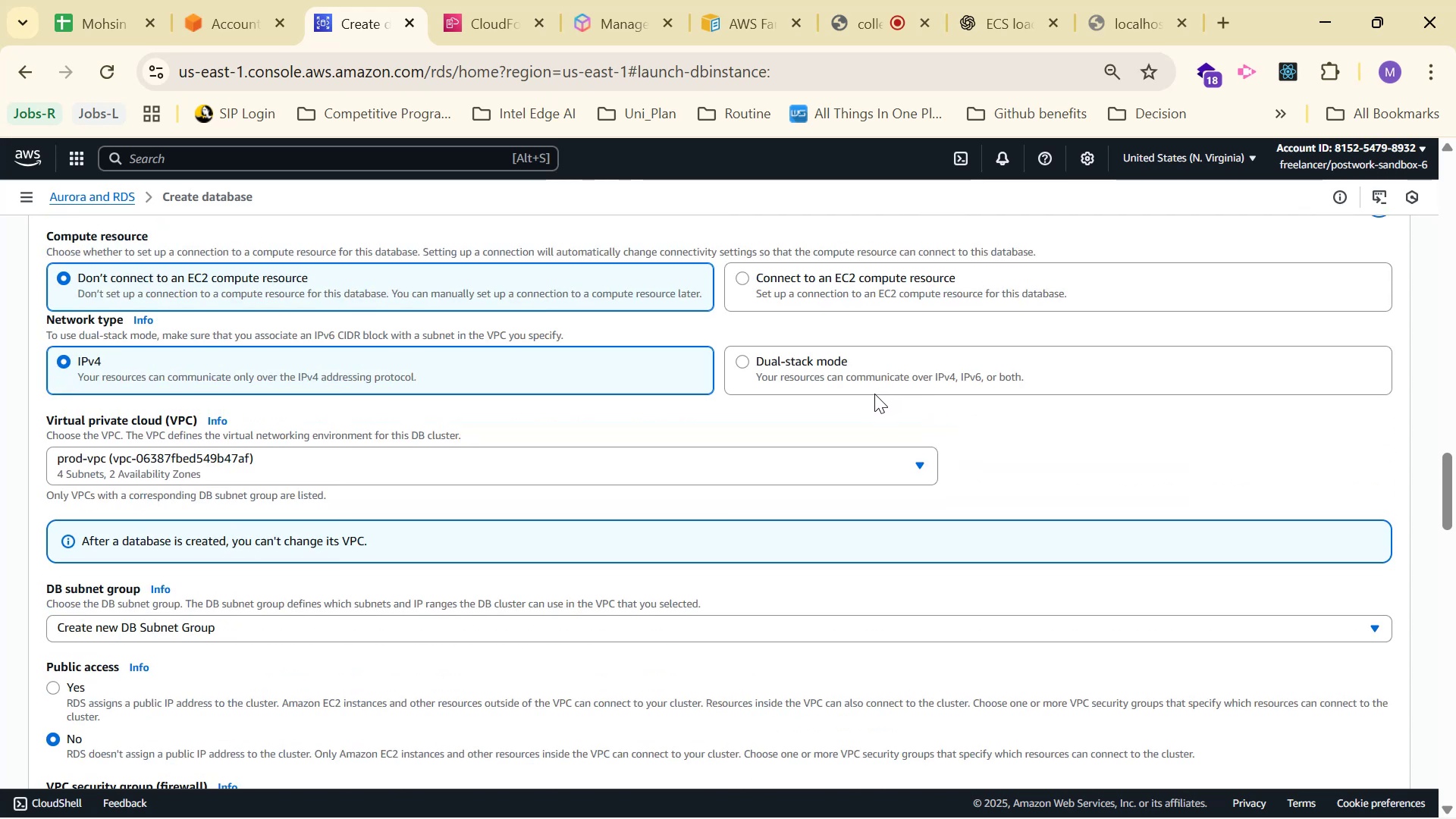 
wait(6.59)
 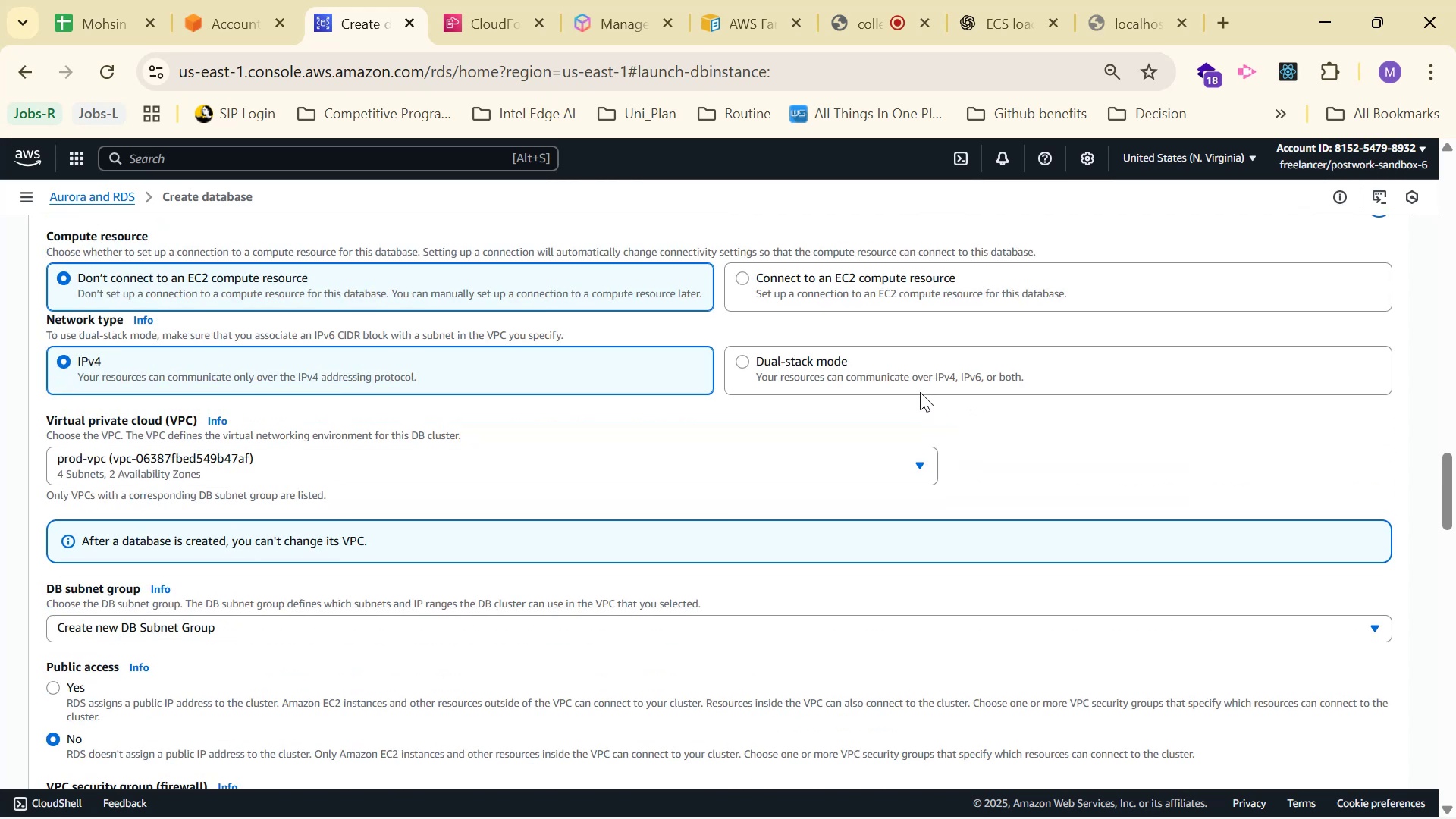 
left_click_drag(start_coordinate=[43, 588], to_coordinate=[401, 627])
 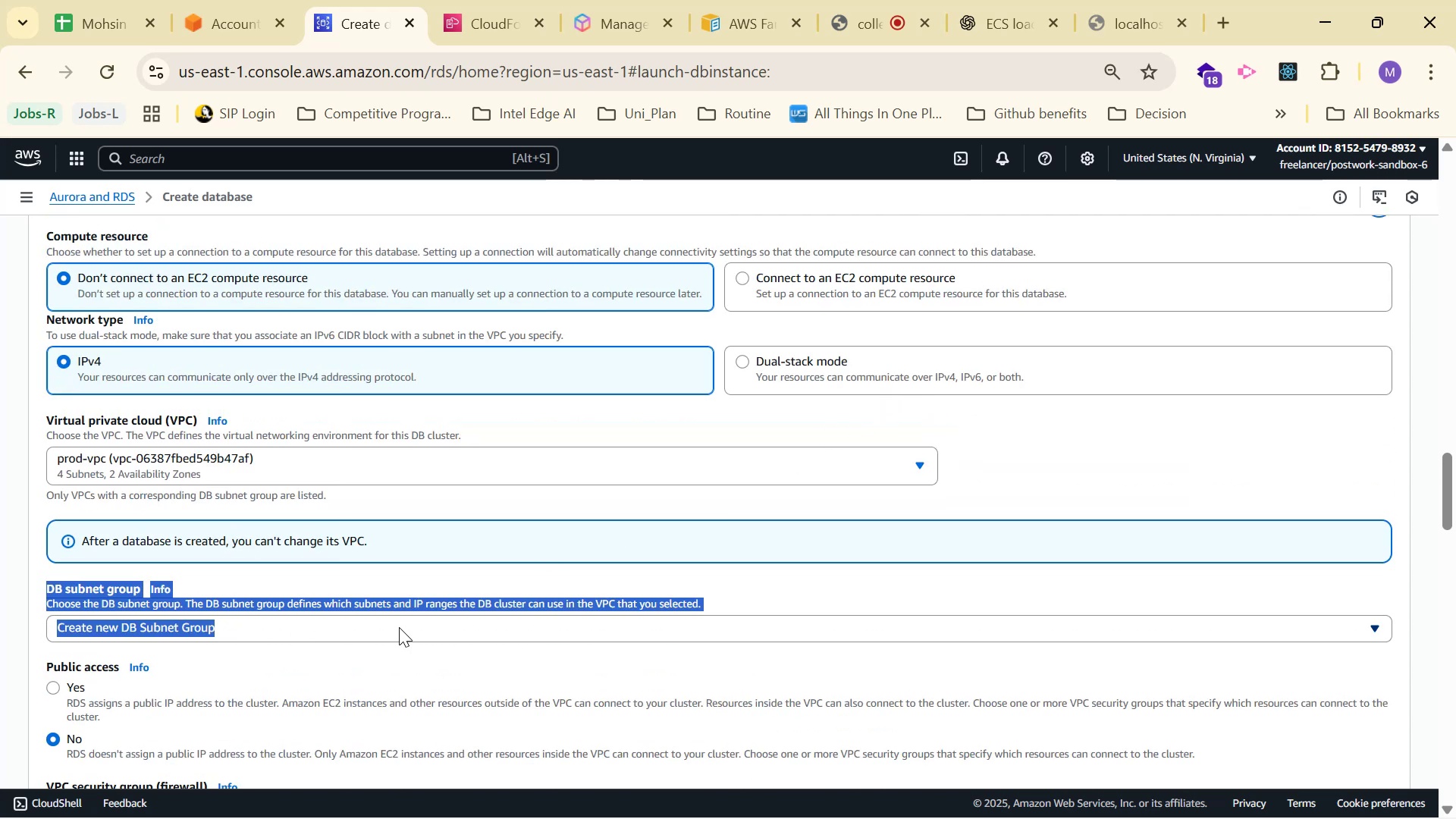 
left_click([395, 629])
 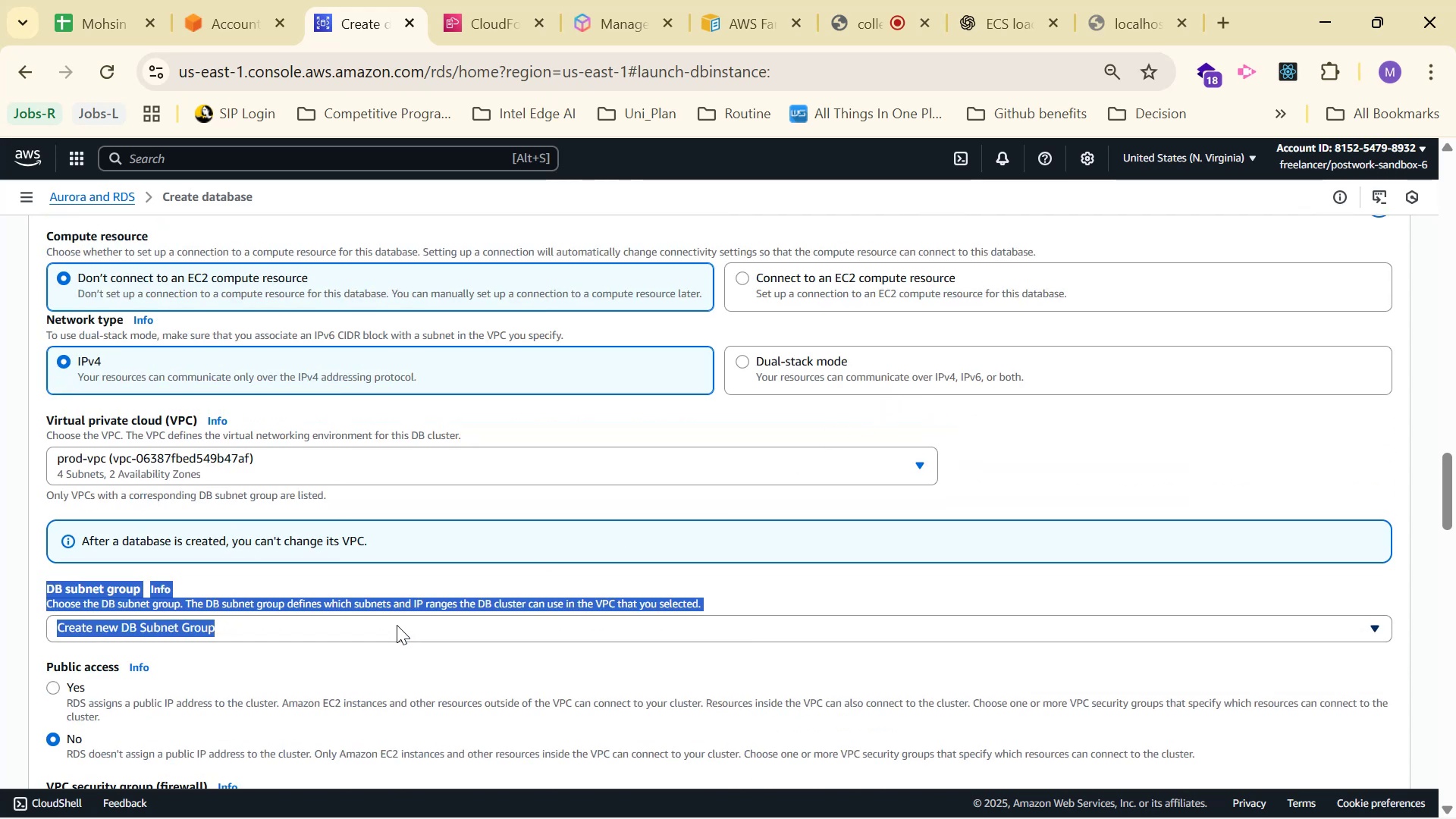 
double_click([488, 600])
 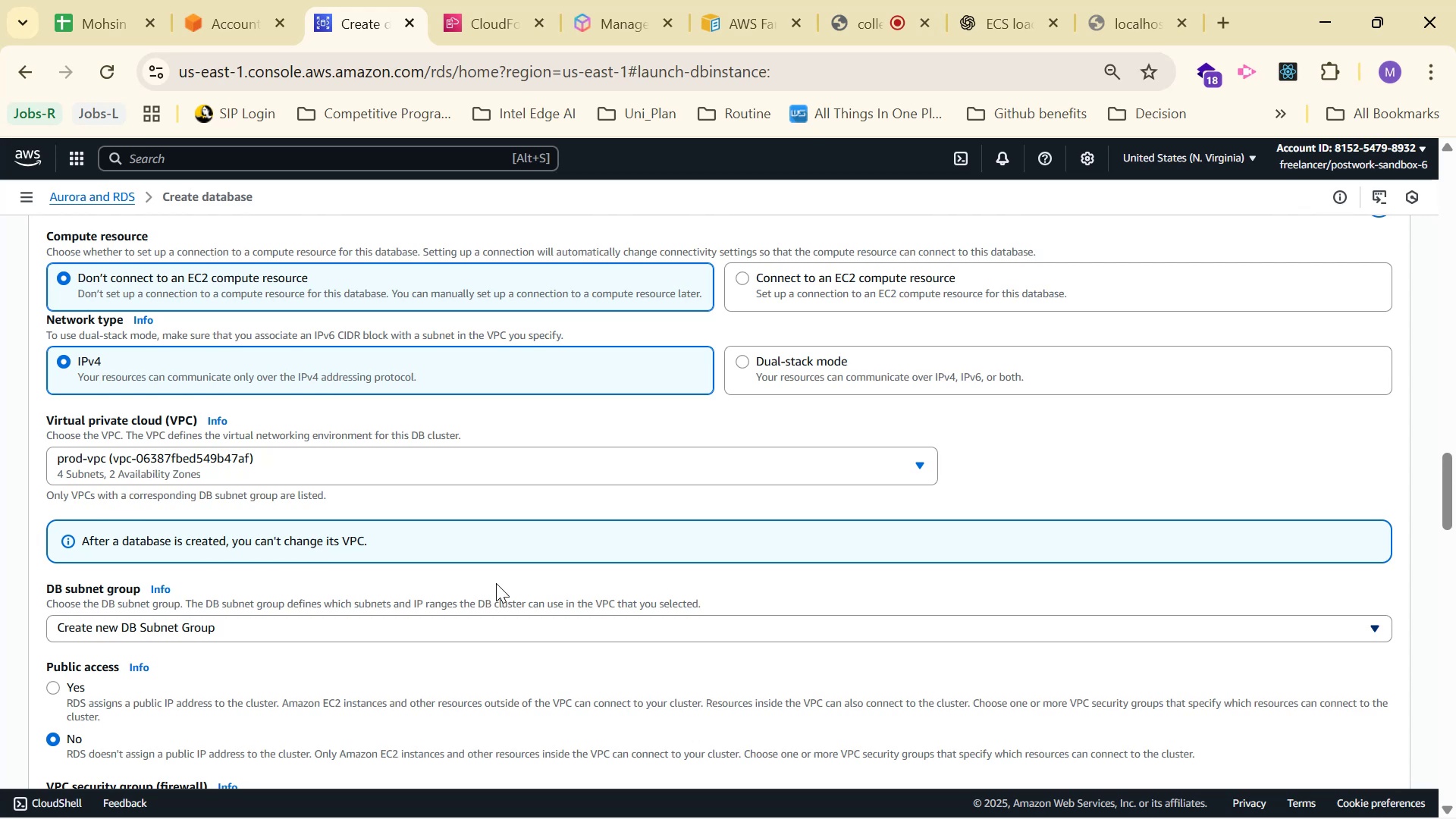 
scroll: coordinate [632, 519], scroll_direction: down, amount: 5.0
 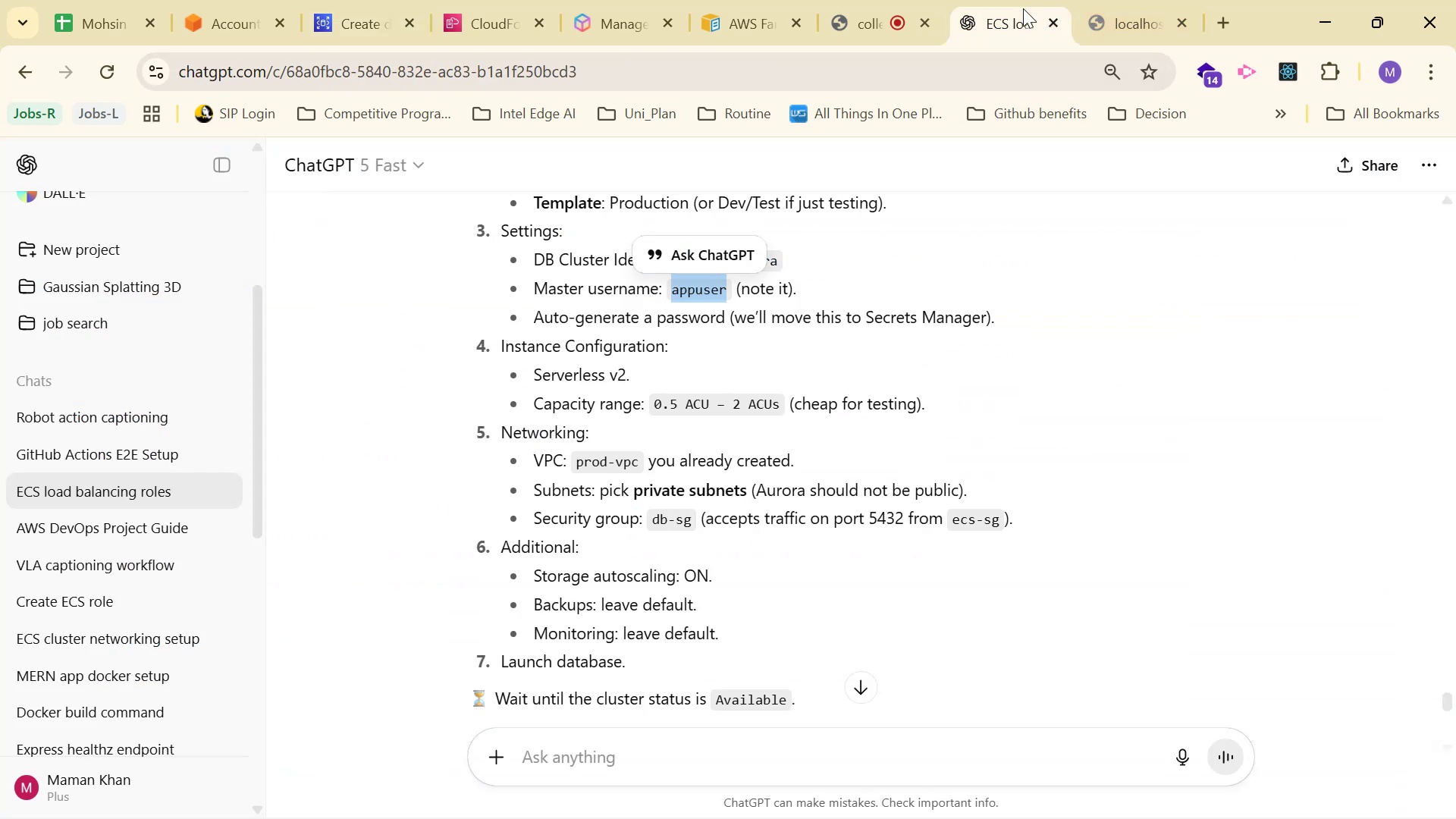 
wait(5.61)
 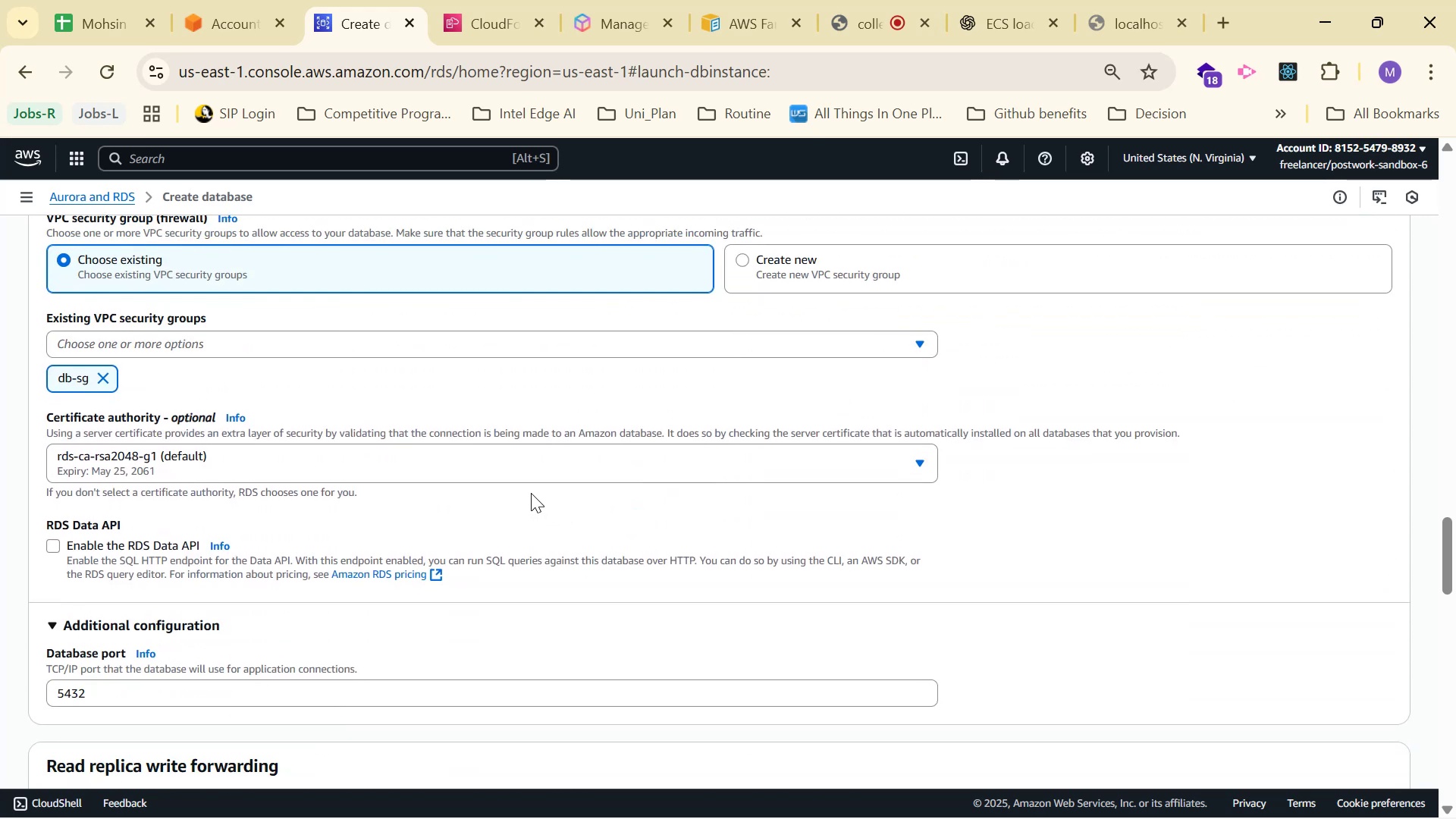 
left_click([996, 231])
 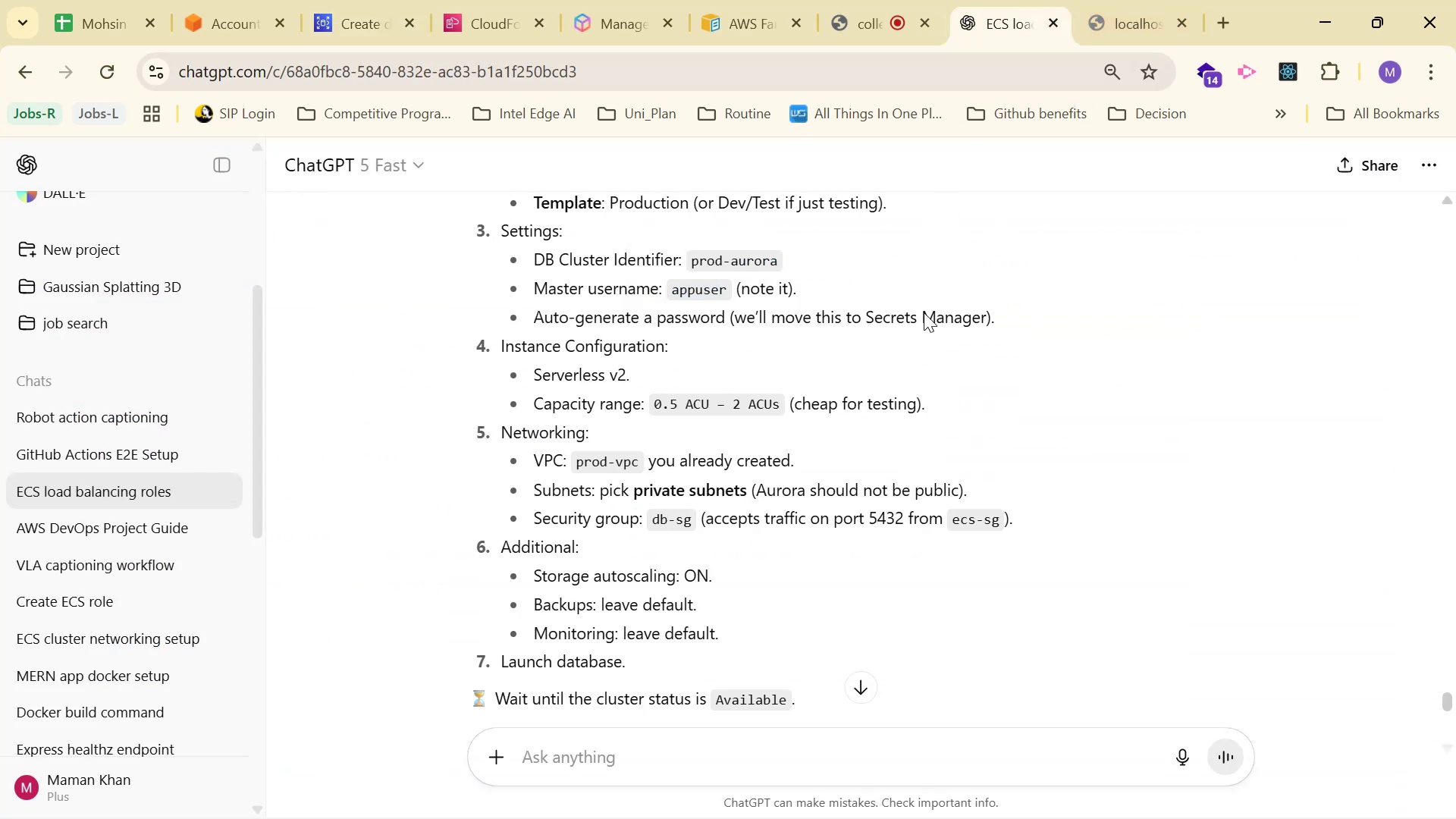 
scroll: coordinate [1161, 341], scroll_direction: down, amount: 2.0
 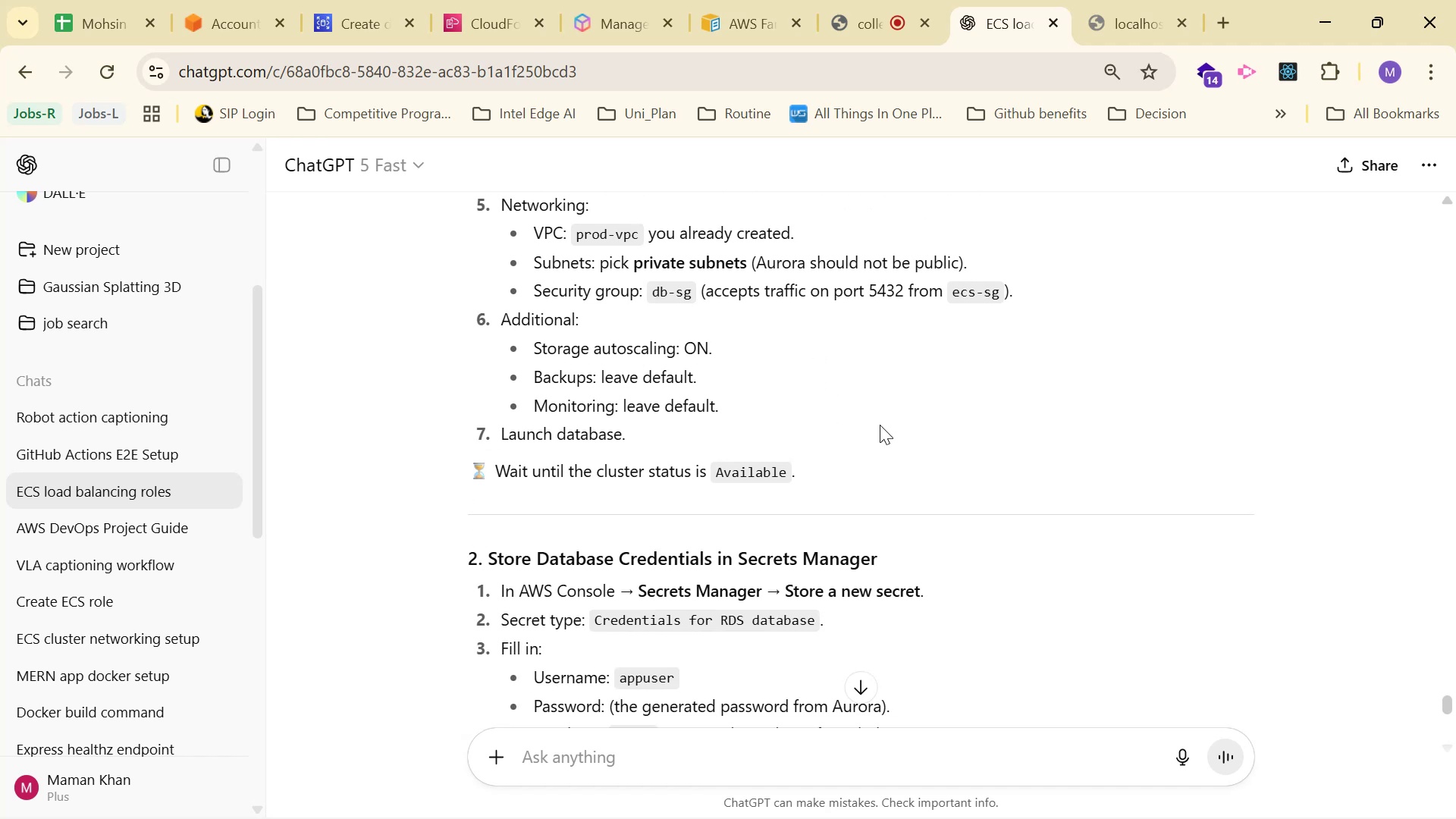 
wait(8.78)
 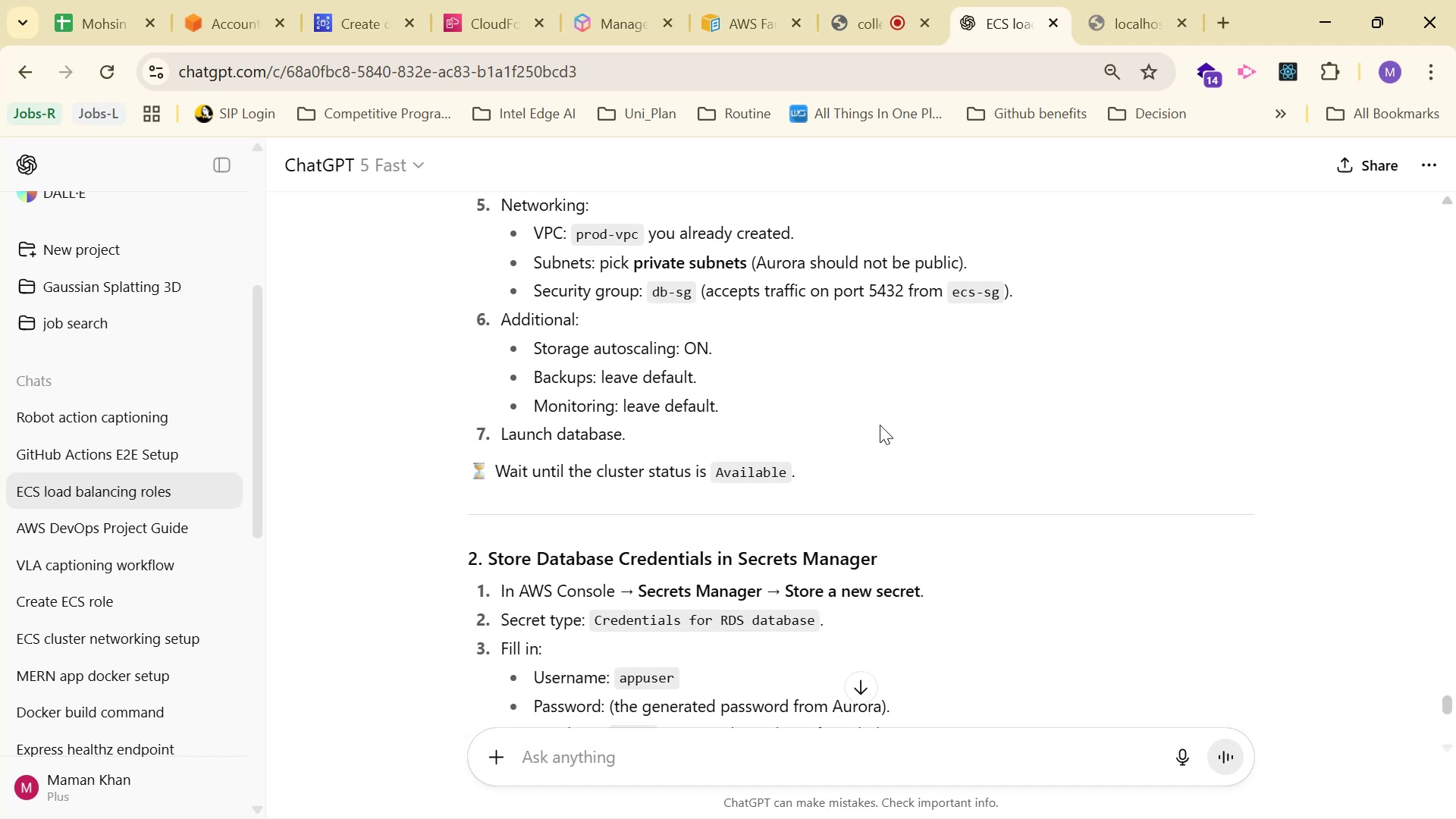 
left_click([375, 2])
 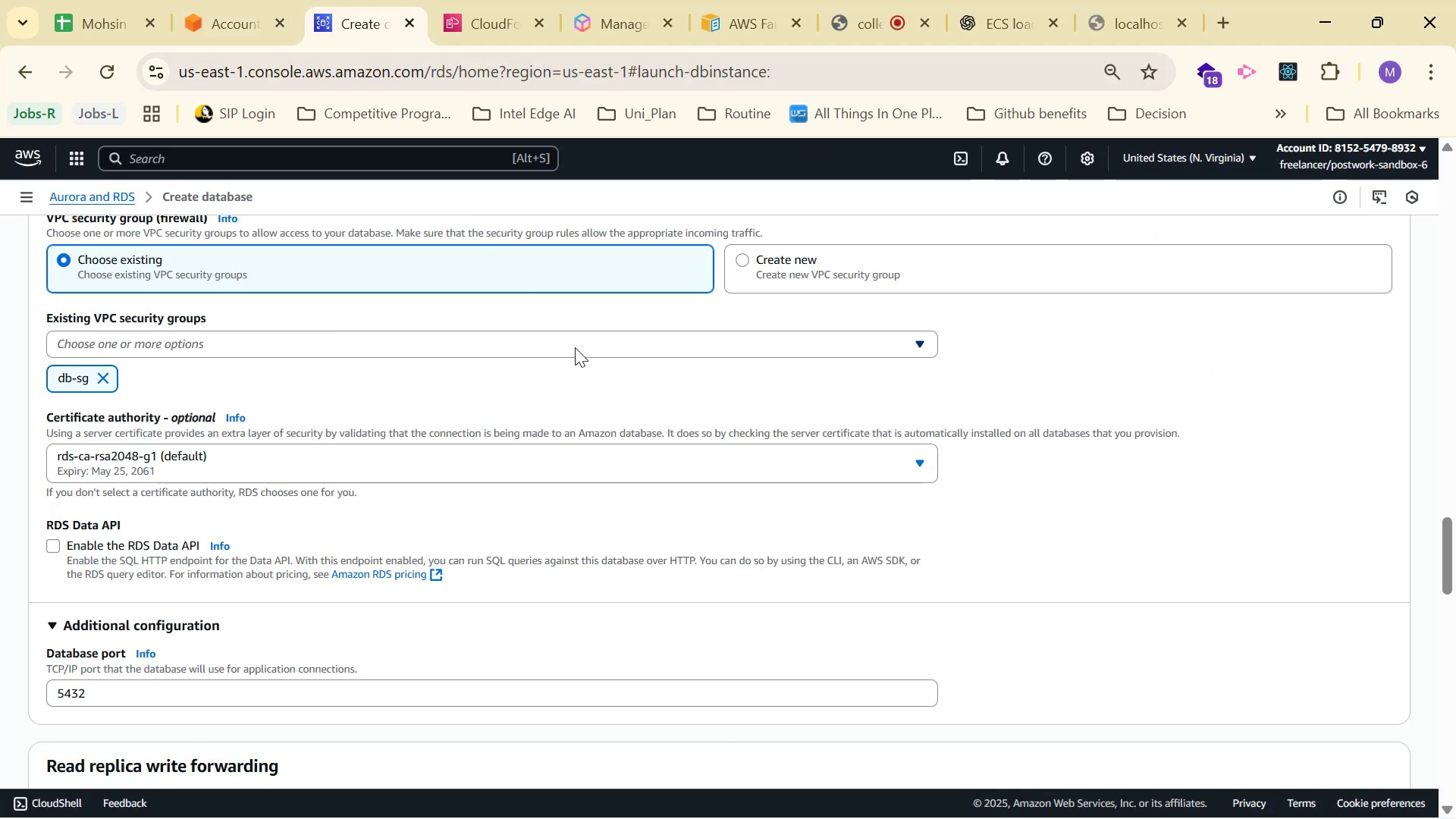 
scroll: coordinate [566, 344], scroll_direction: up, amount: 1.0
 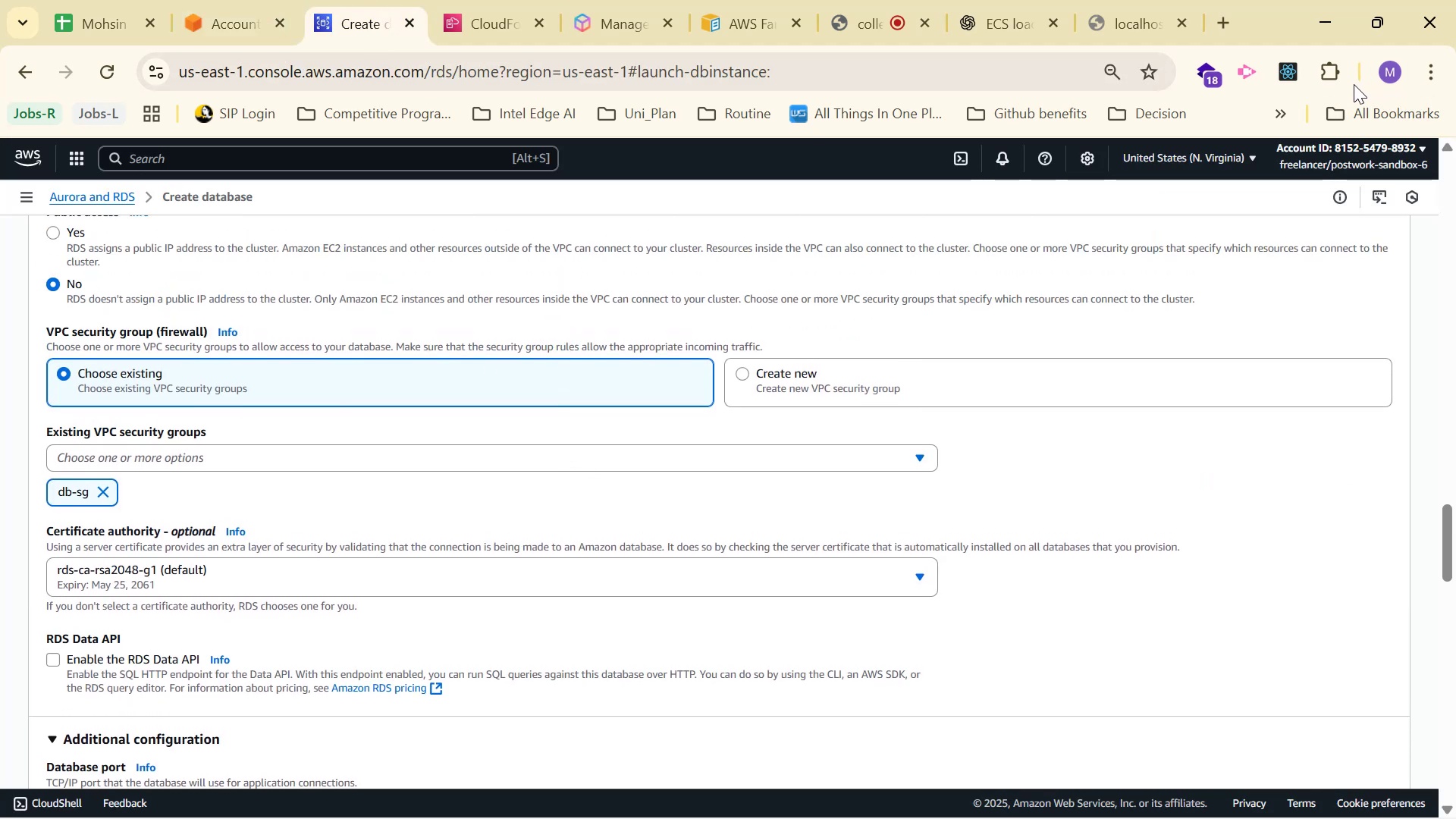 
wait(6.49)
 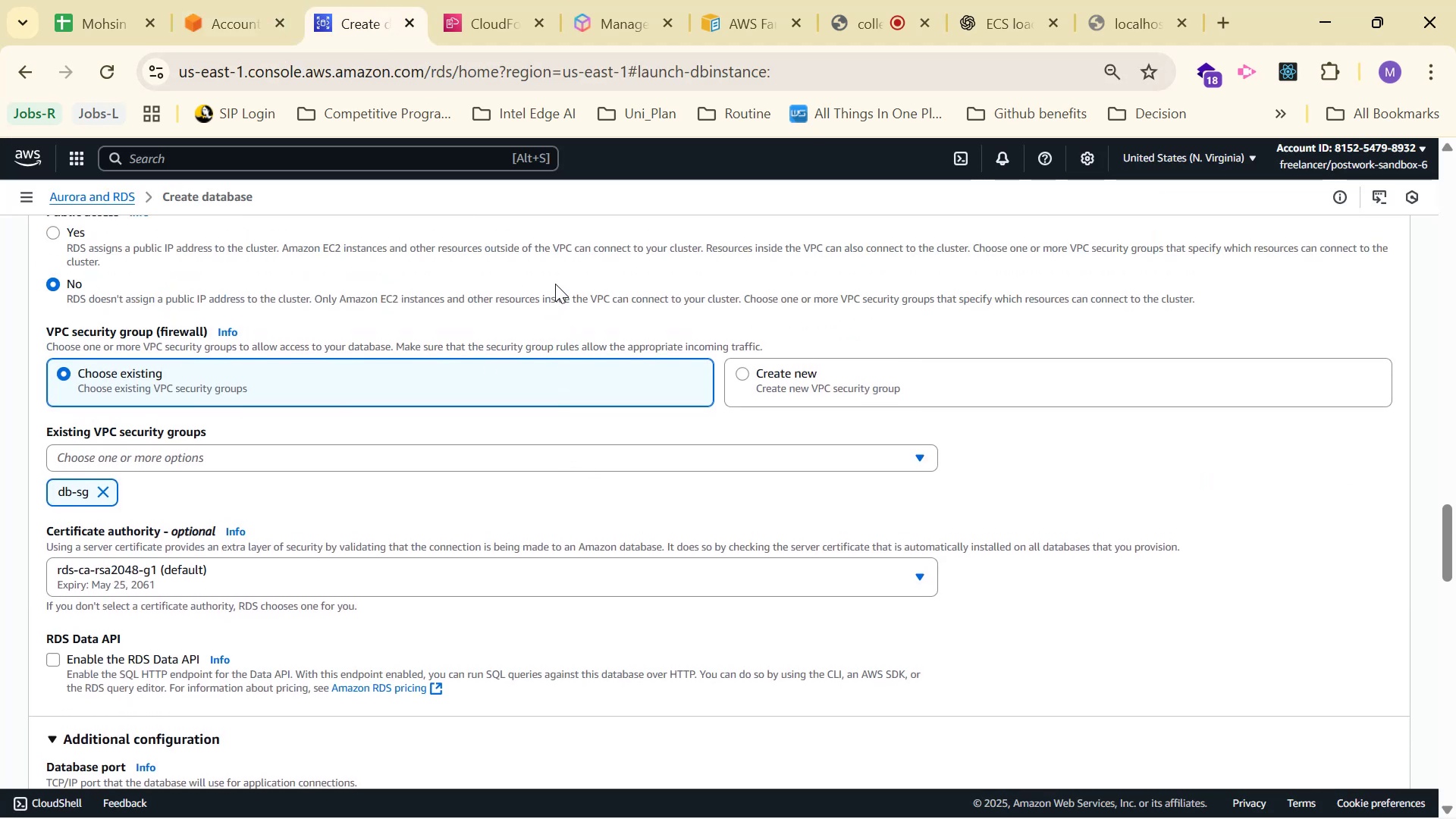 
mouse_move([1016, -13])
 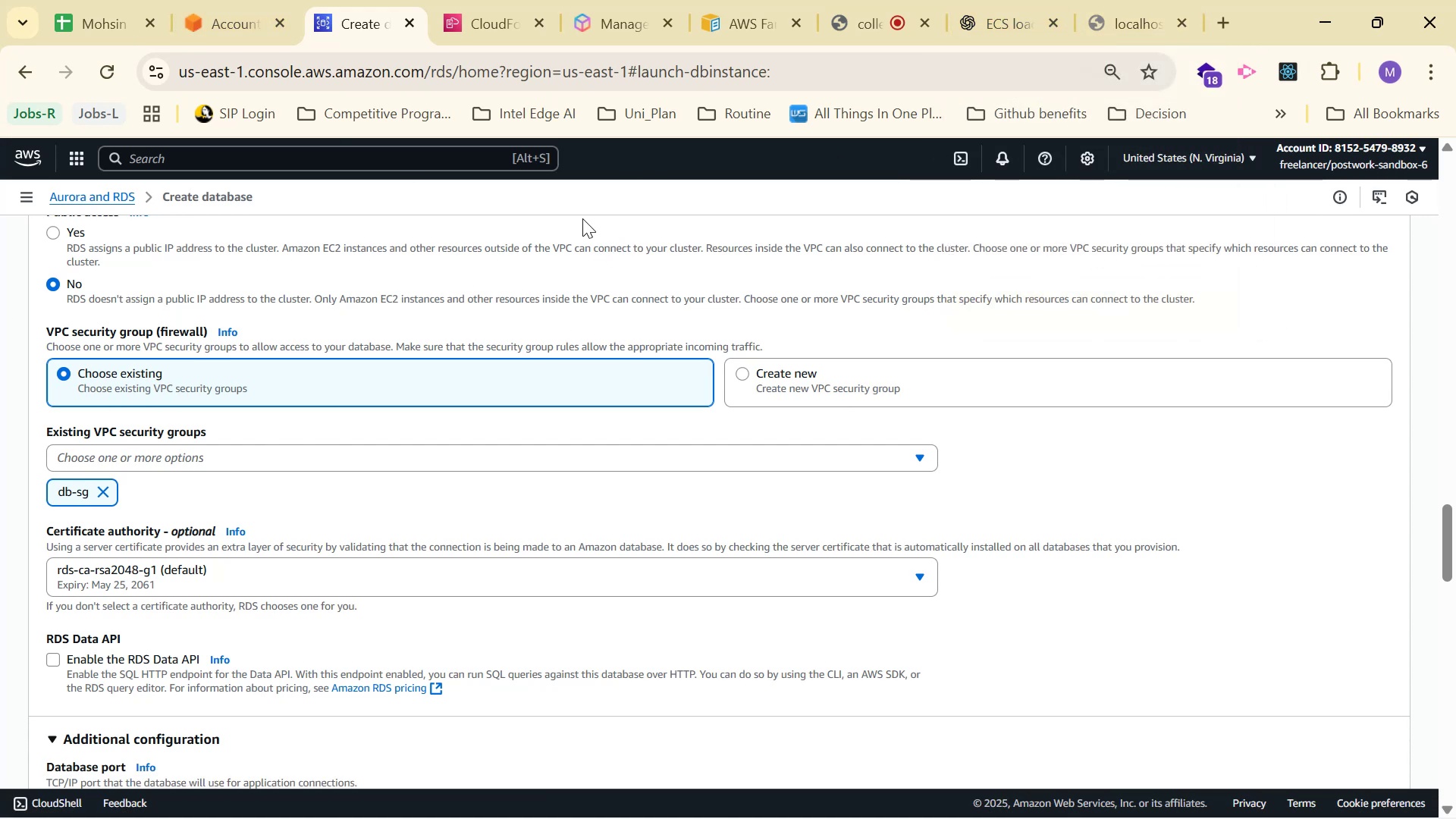 
scroll: coordinate [421, 281], scroll_direction: down, amount: 3.0
 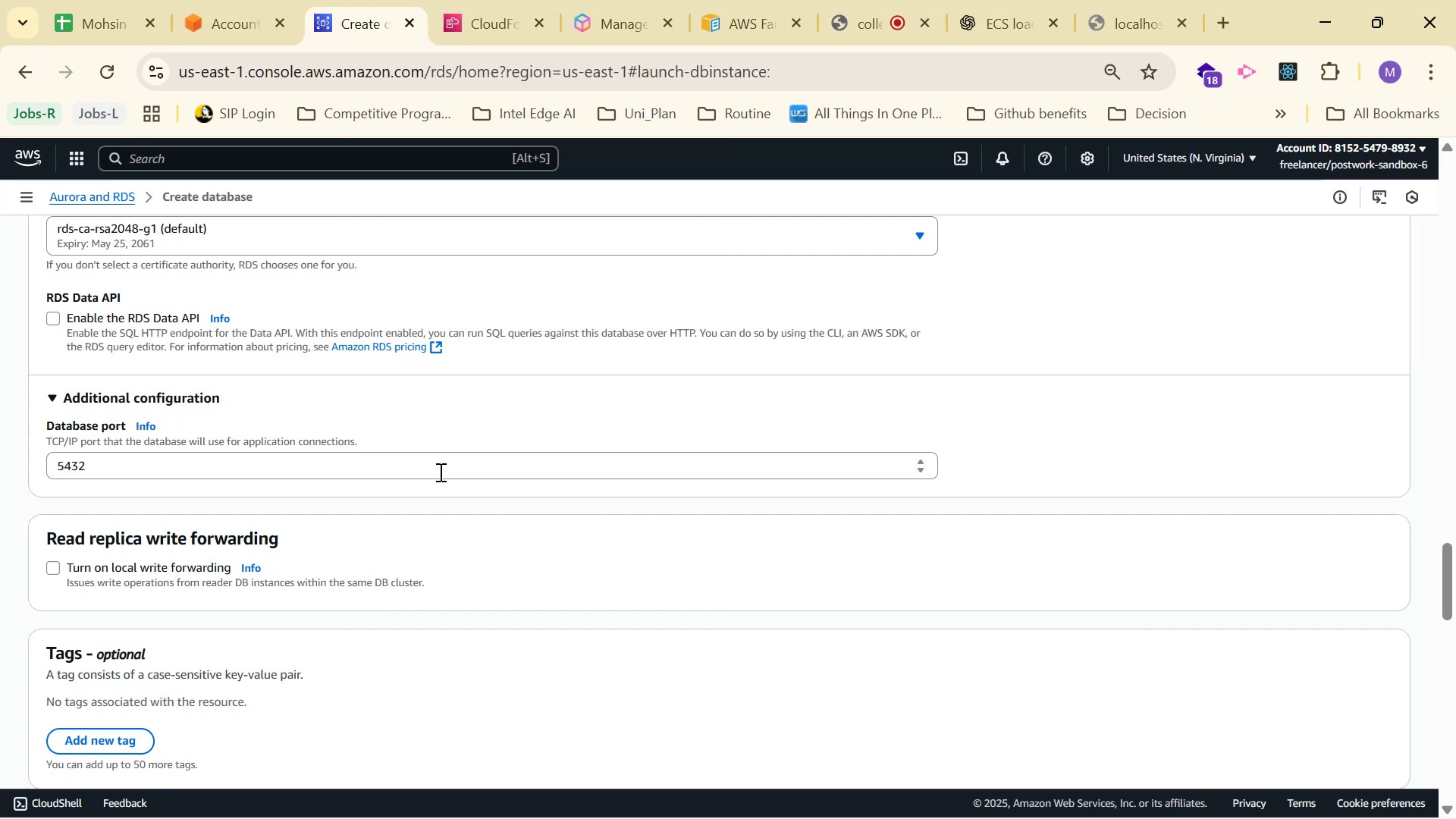 
wait(10.22)
 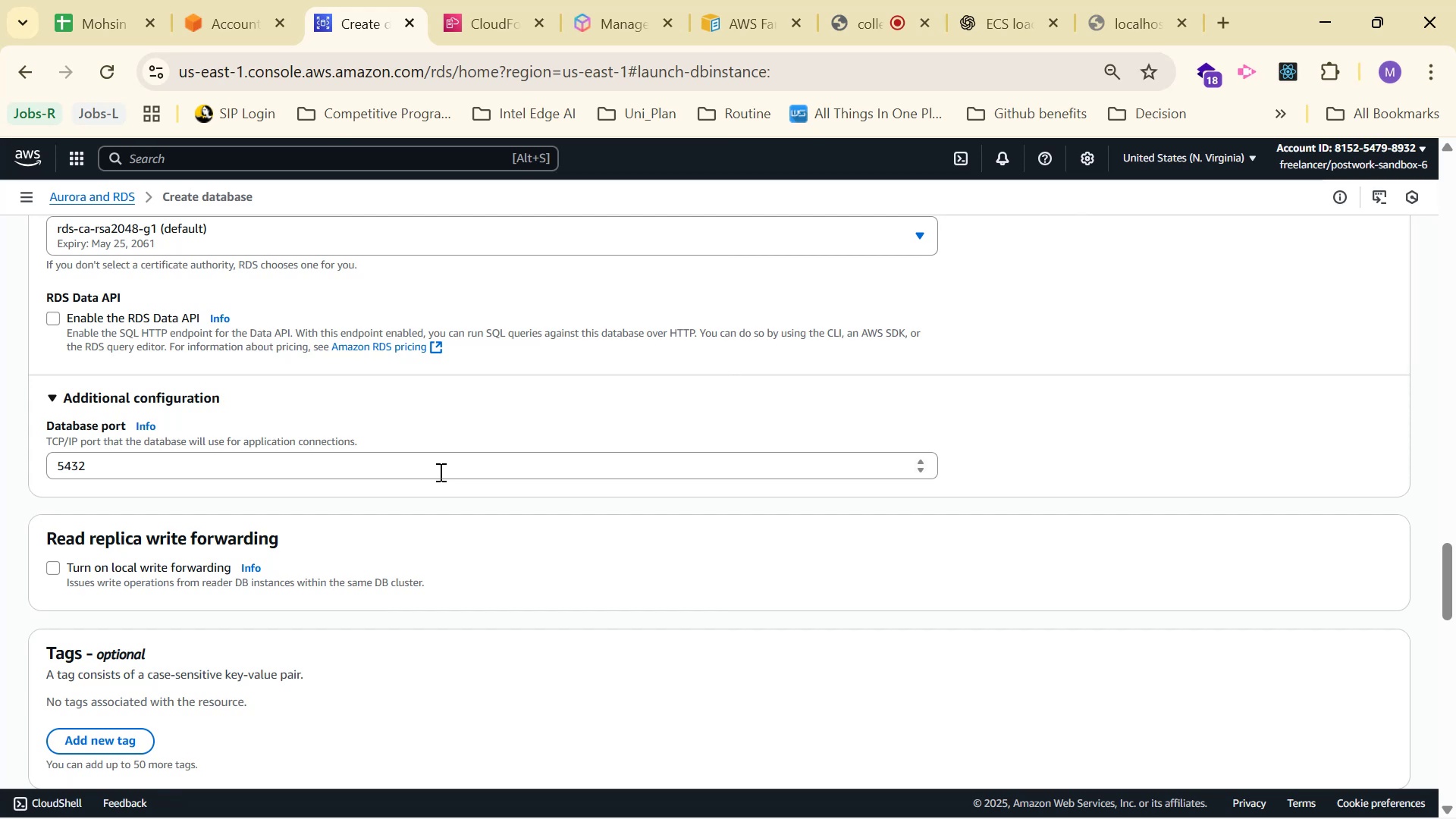 
left_click_drag(start_coordinate=[38, 532], to_coordinate=[443, 589])
 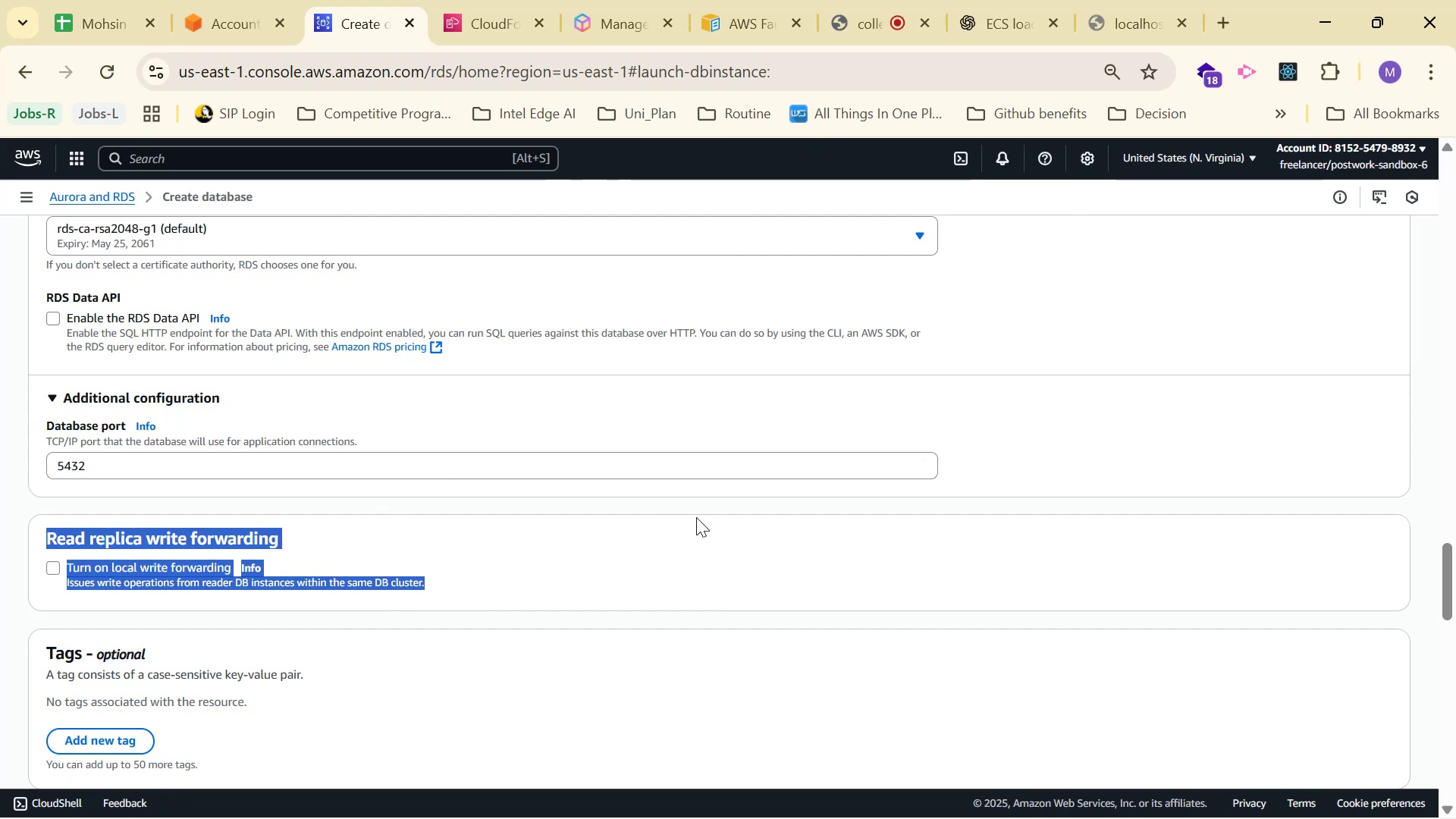 
hold_key(key=ControlLeft, duration=0.31)
 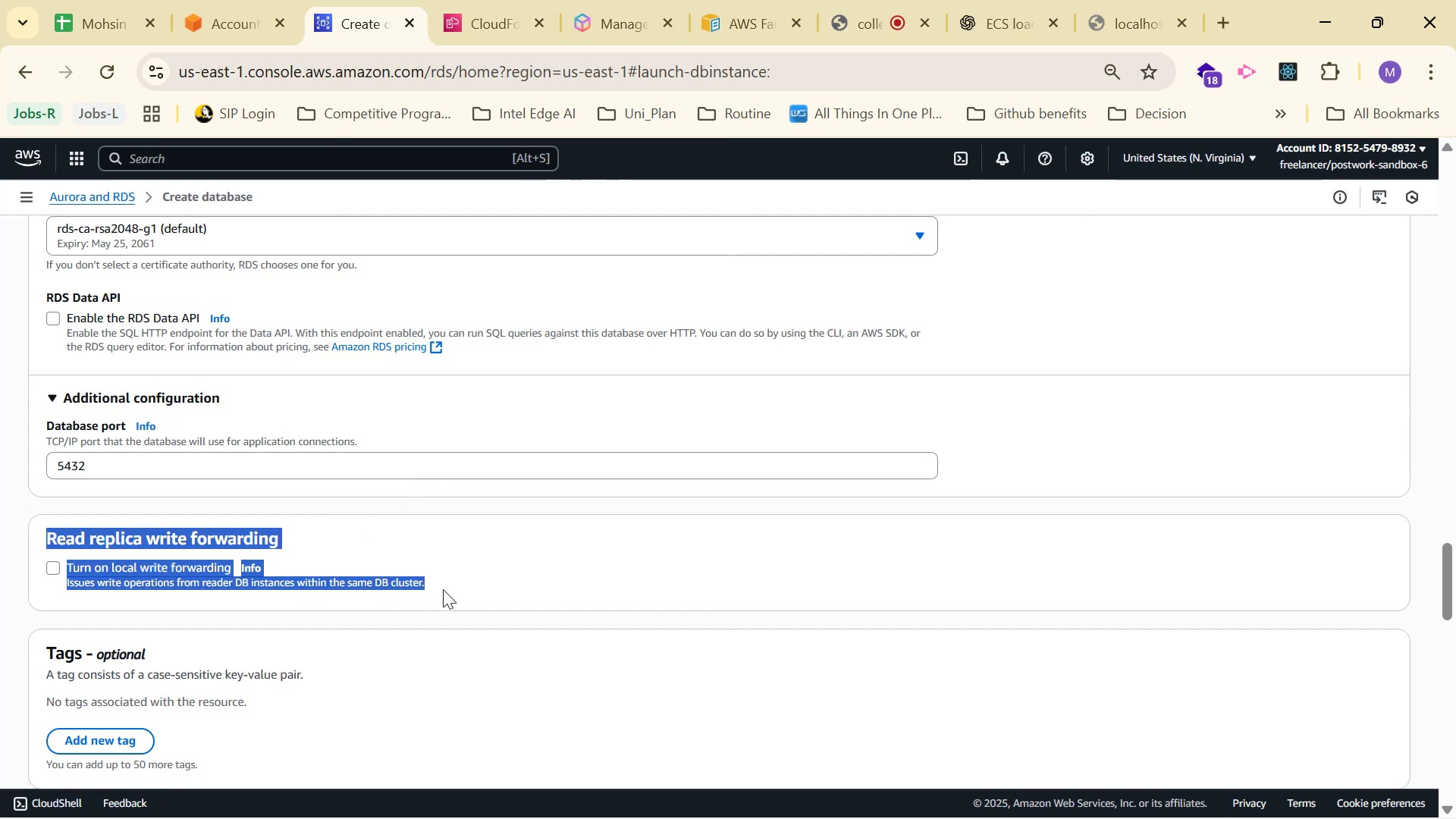 
key(Control+C)
 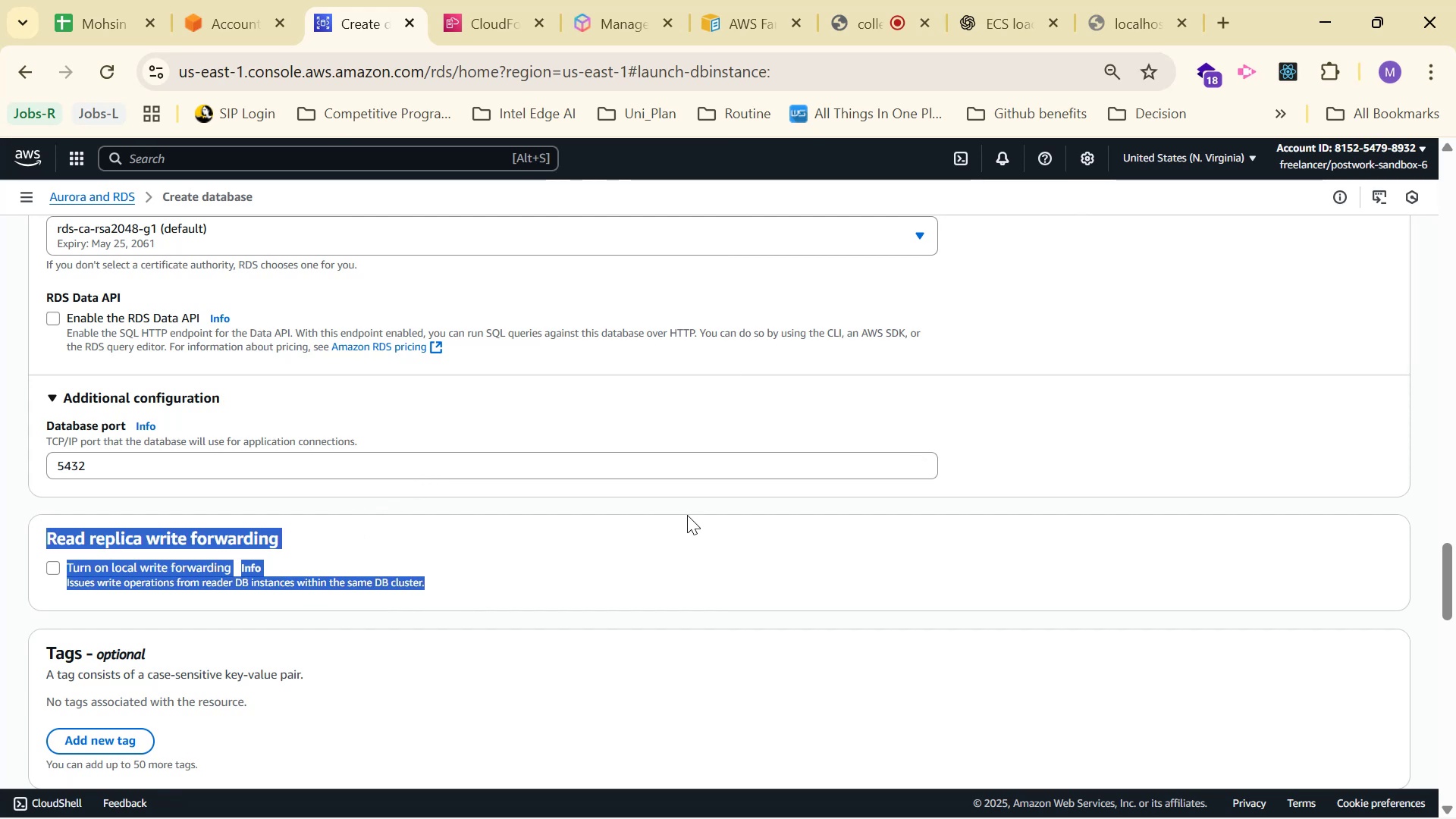 
key(Control+C)
 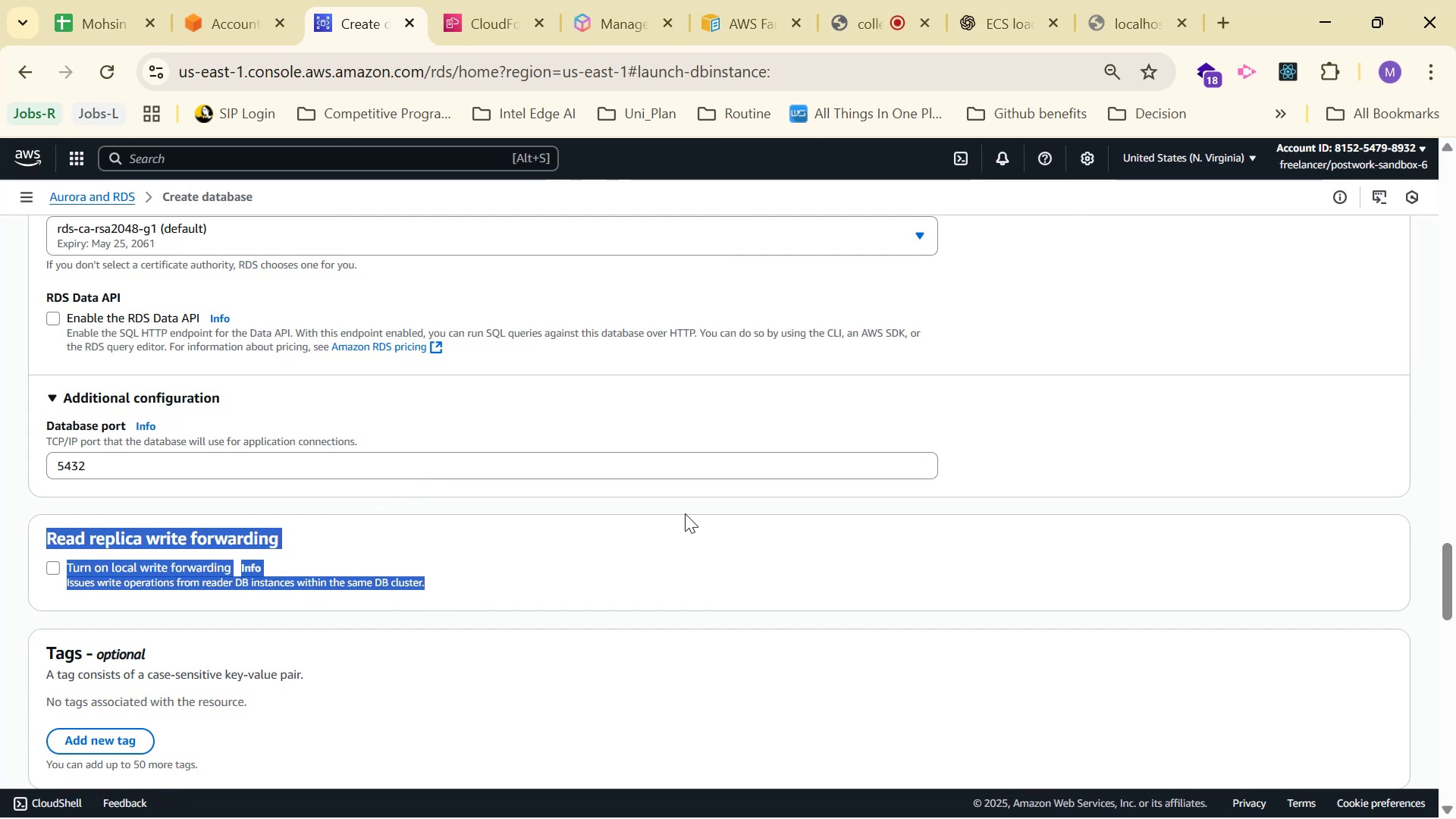 
key(Control+C)
 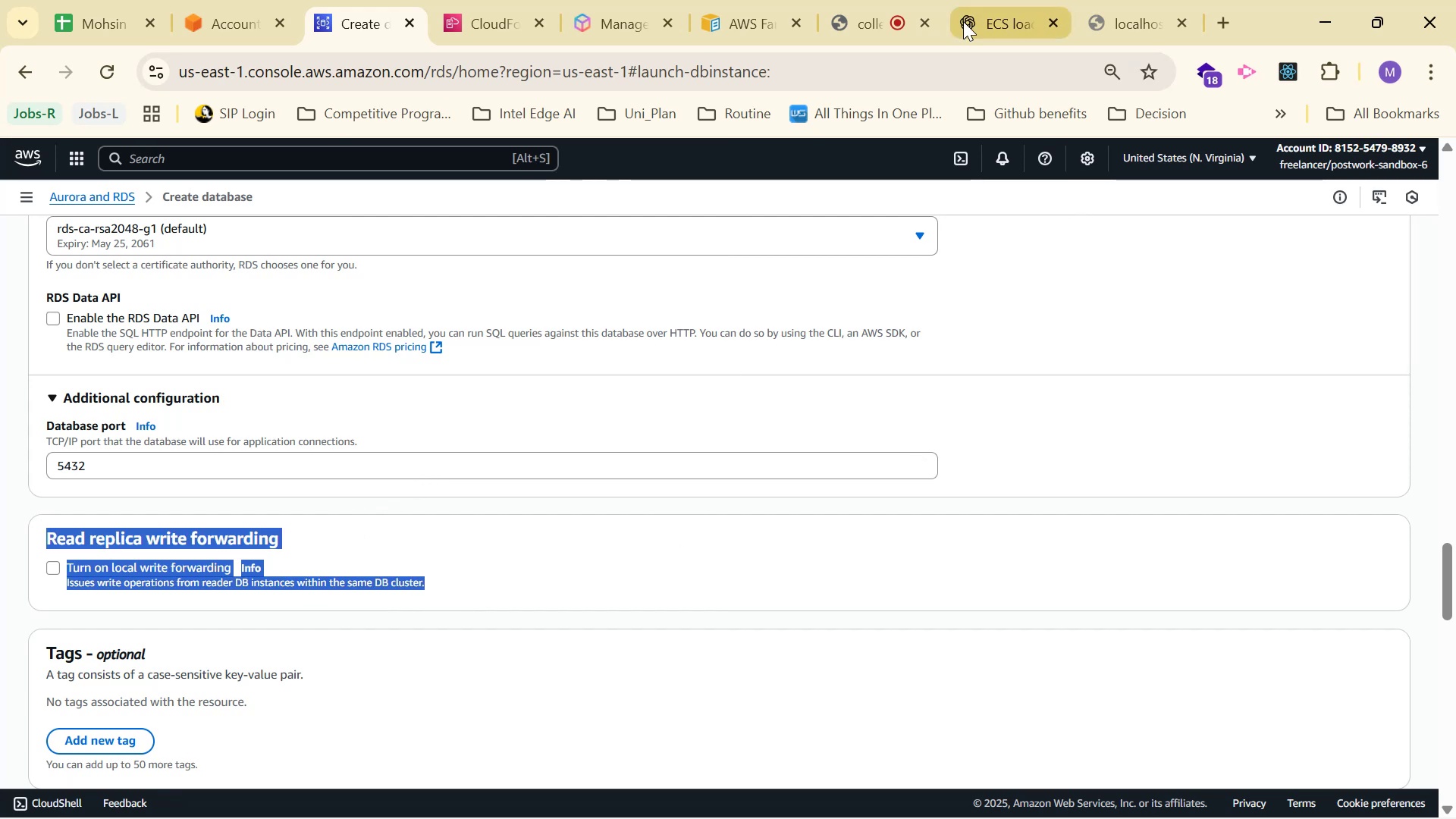 
left_click([963, 21])
 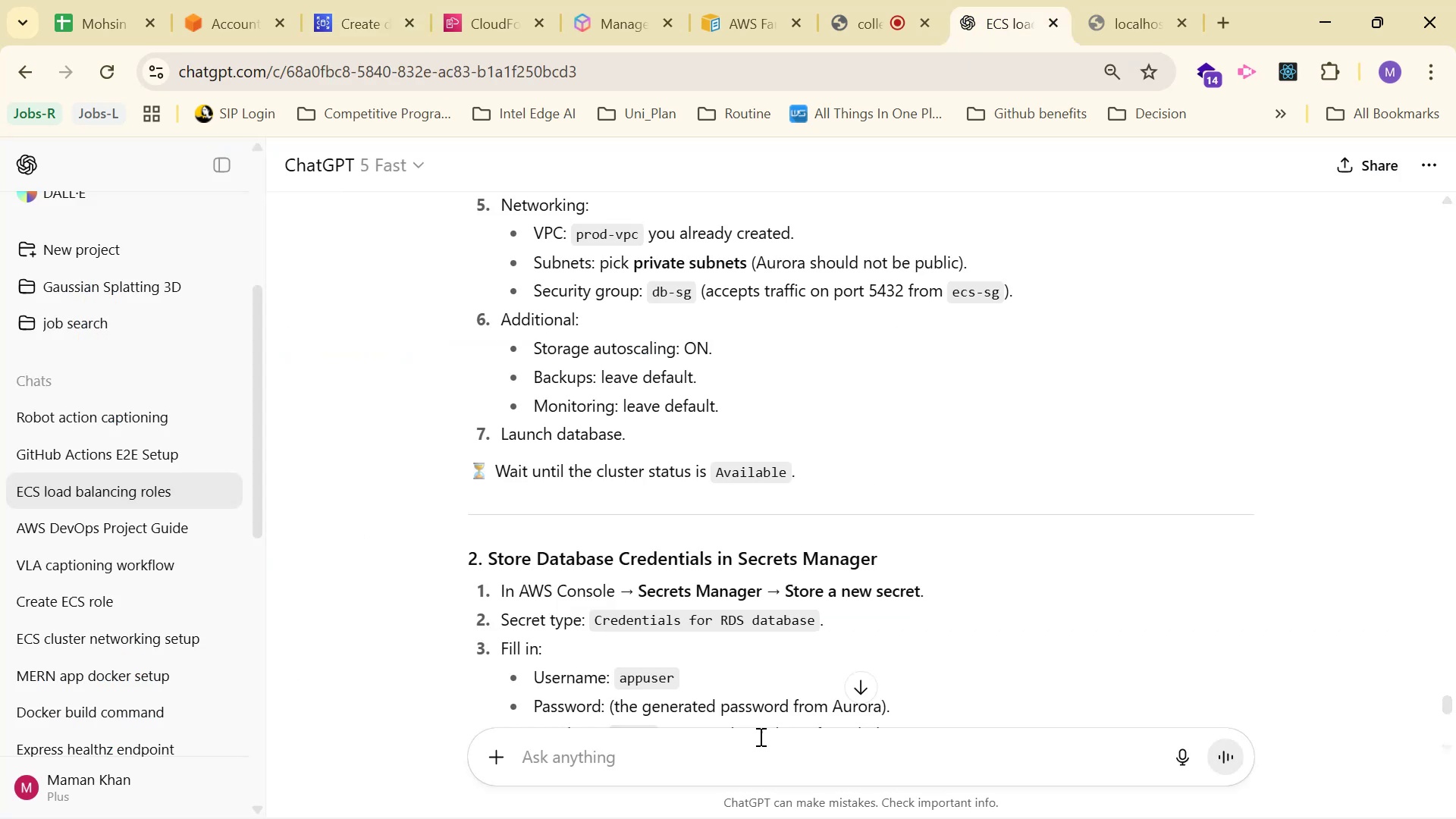 
left_click([770, 745])
 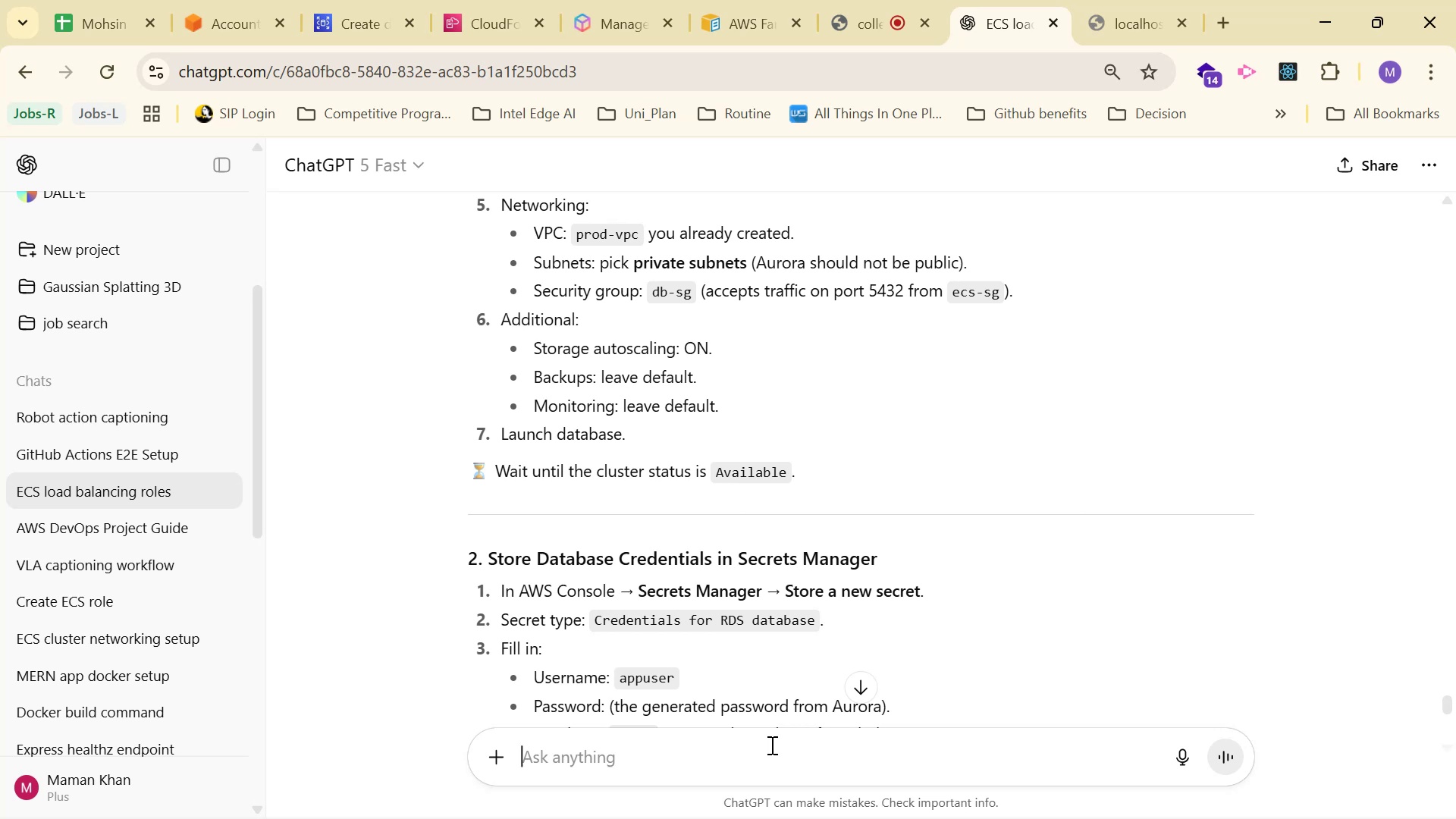 
type(Should i need to enable this )
key(Backspace)
type( ? )
 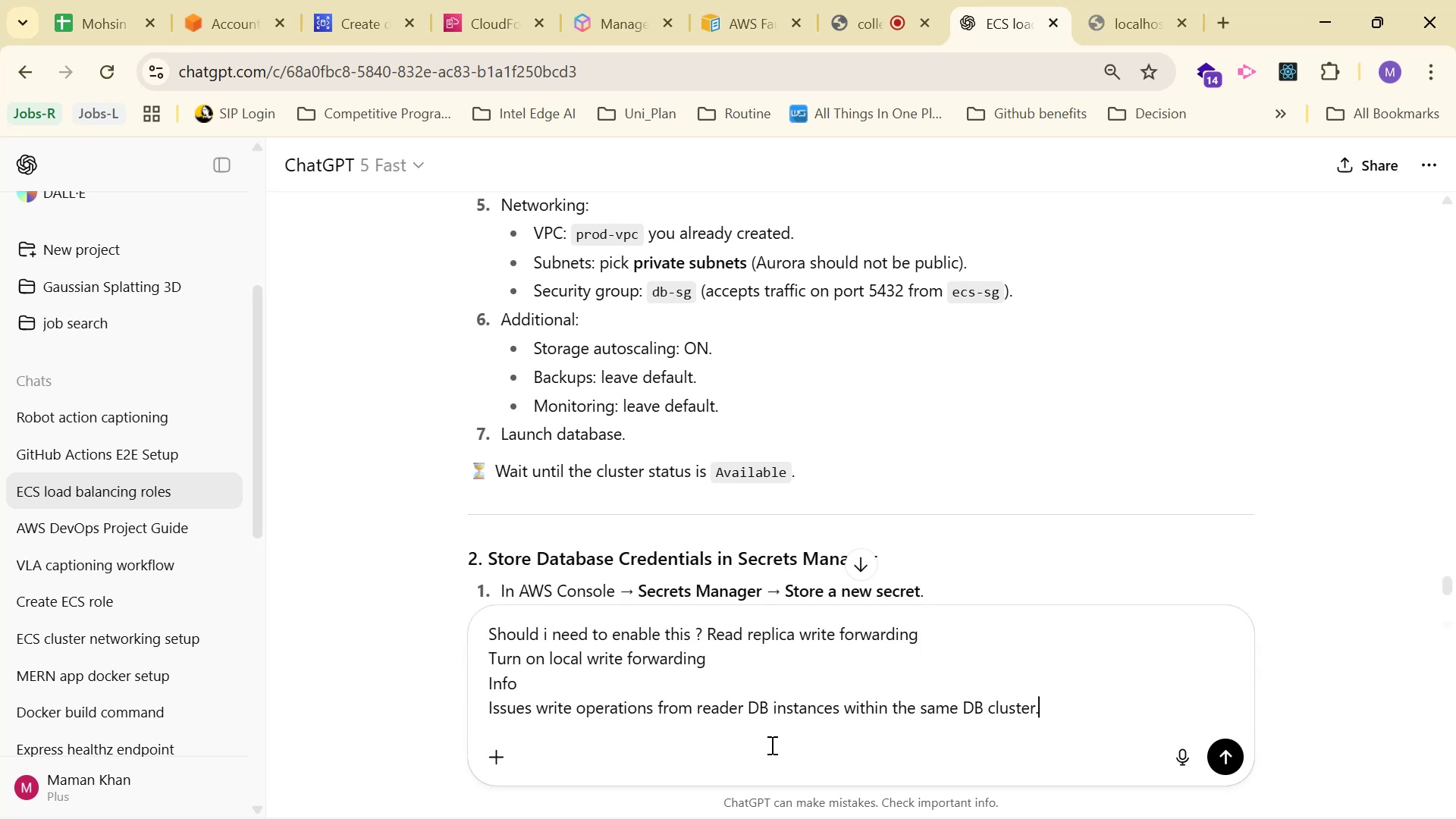 
key(Control+V)
 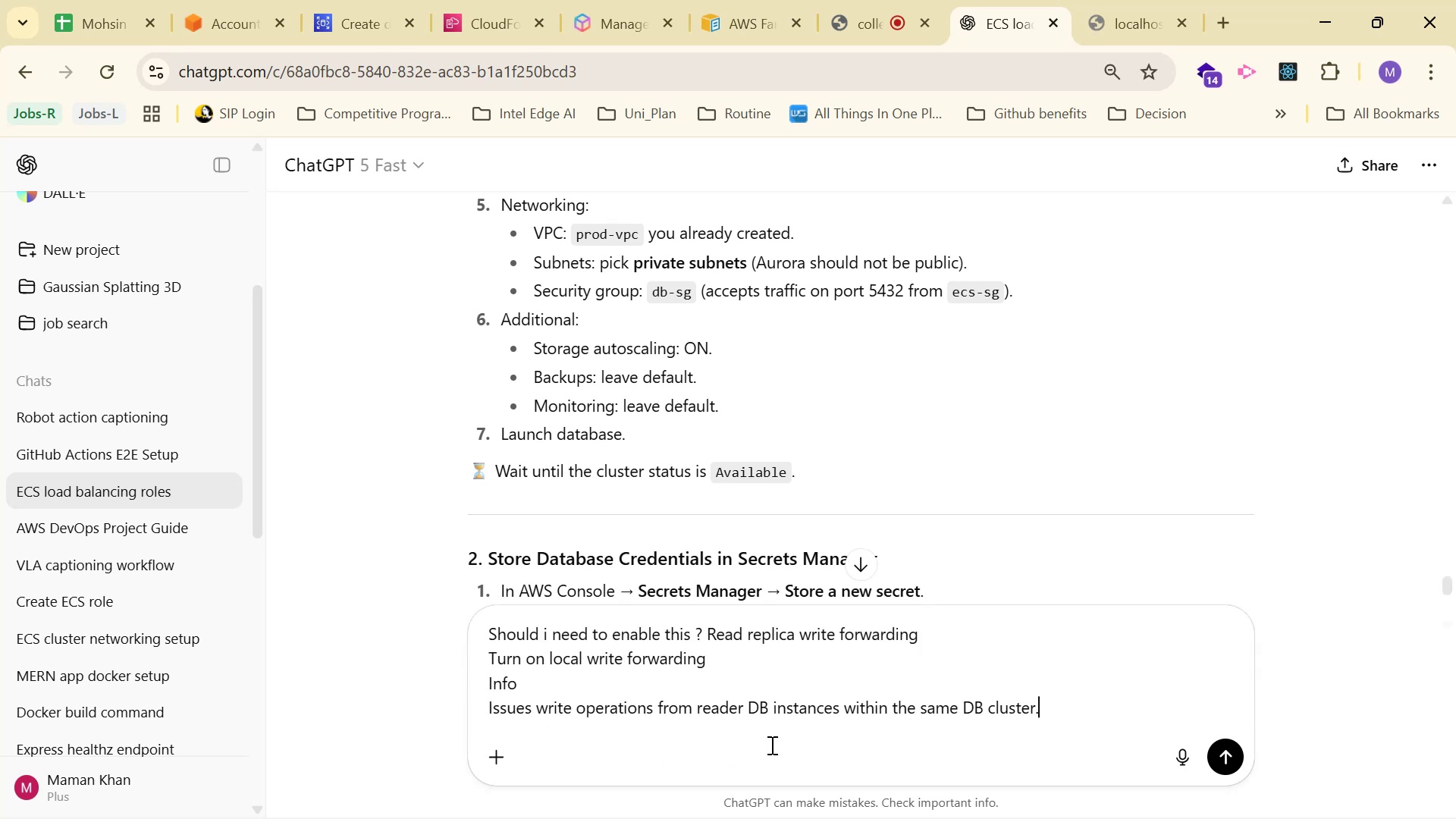 
key(Control+Enter)
 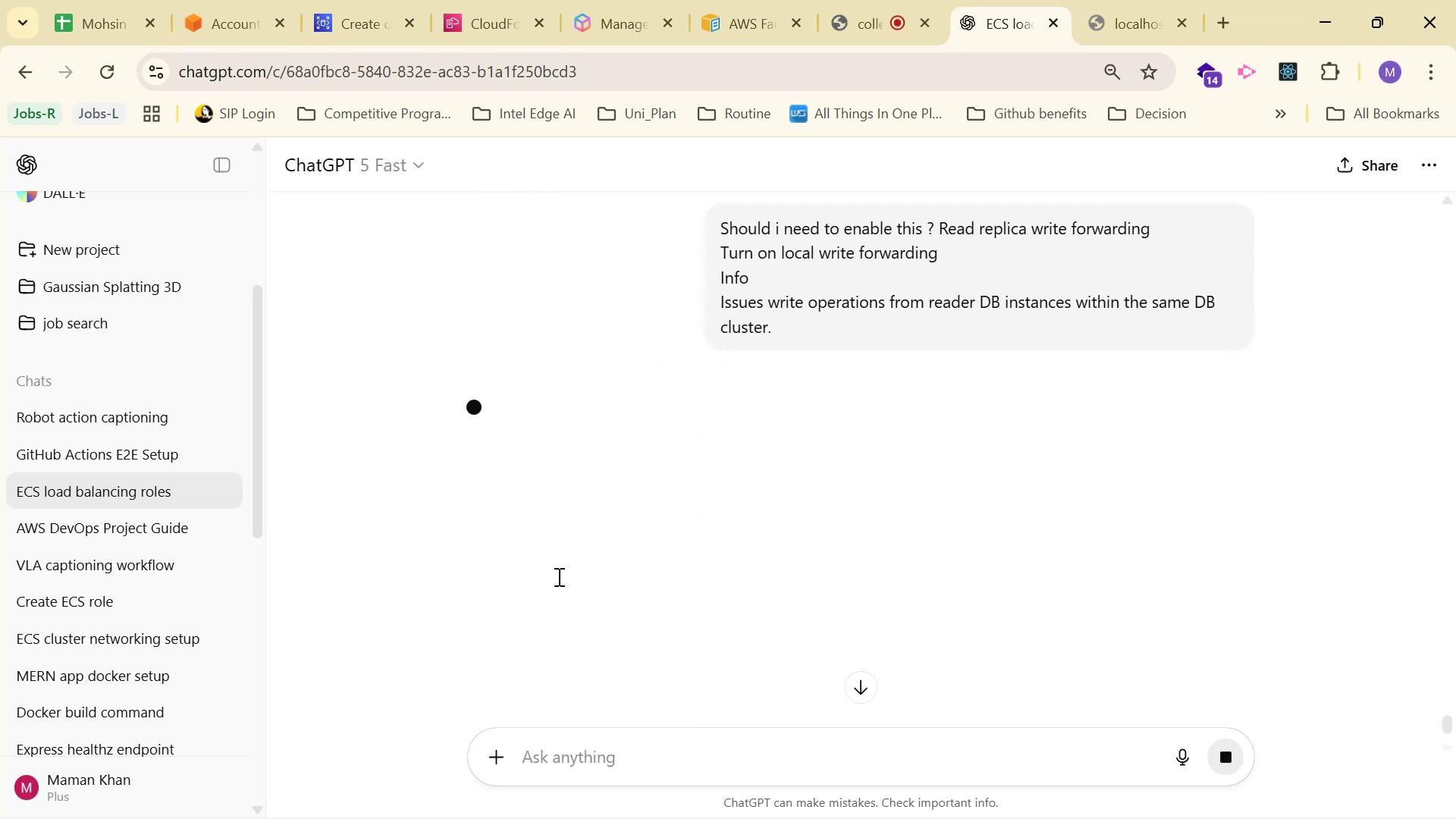 
scroll: coordinate [844, 526], scroll_direction: up, amount: 7.0
 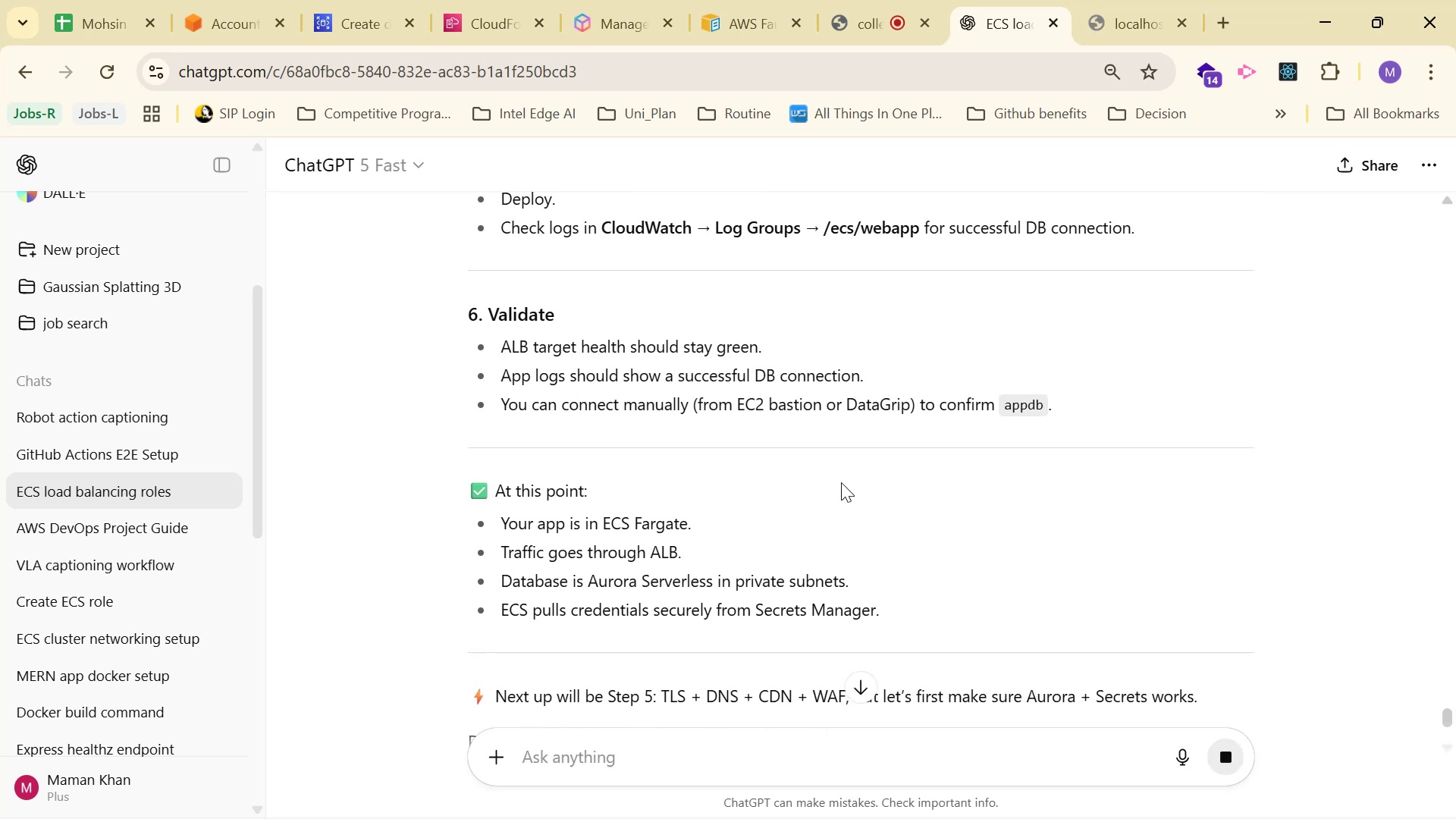 
scroll: coordinate [836, 357], scroll_direction: down, amount: 6.0
 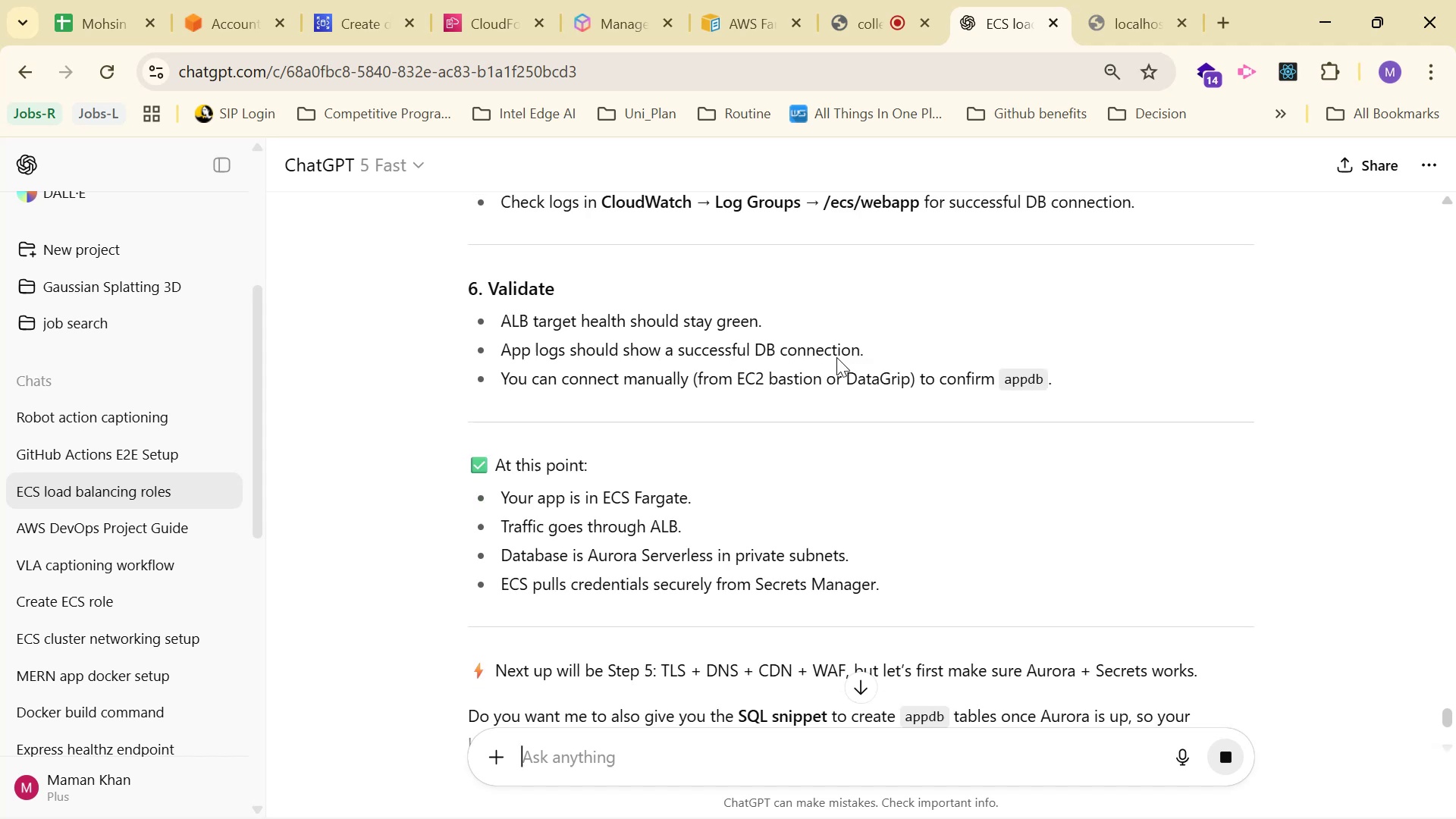 
mouse_move([849, 344])
 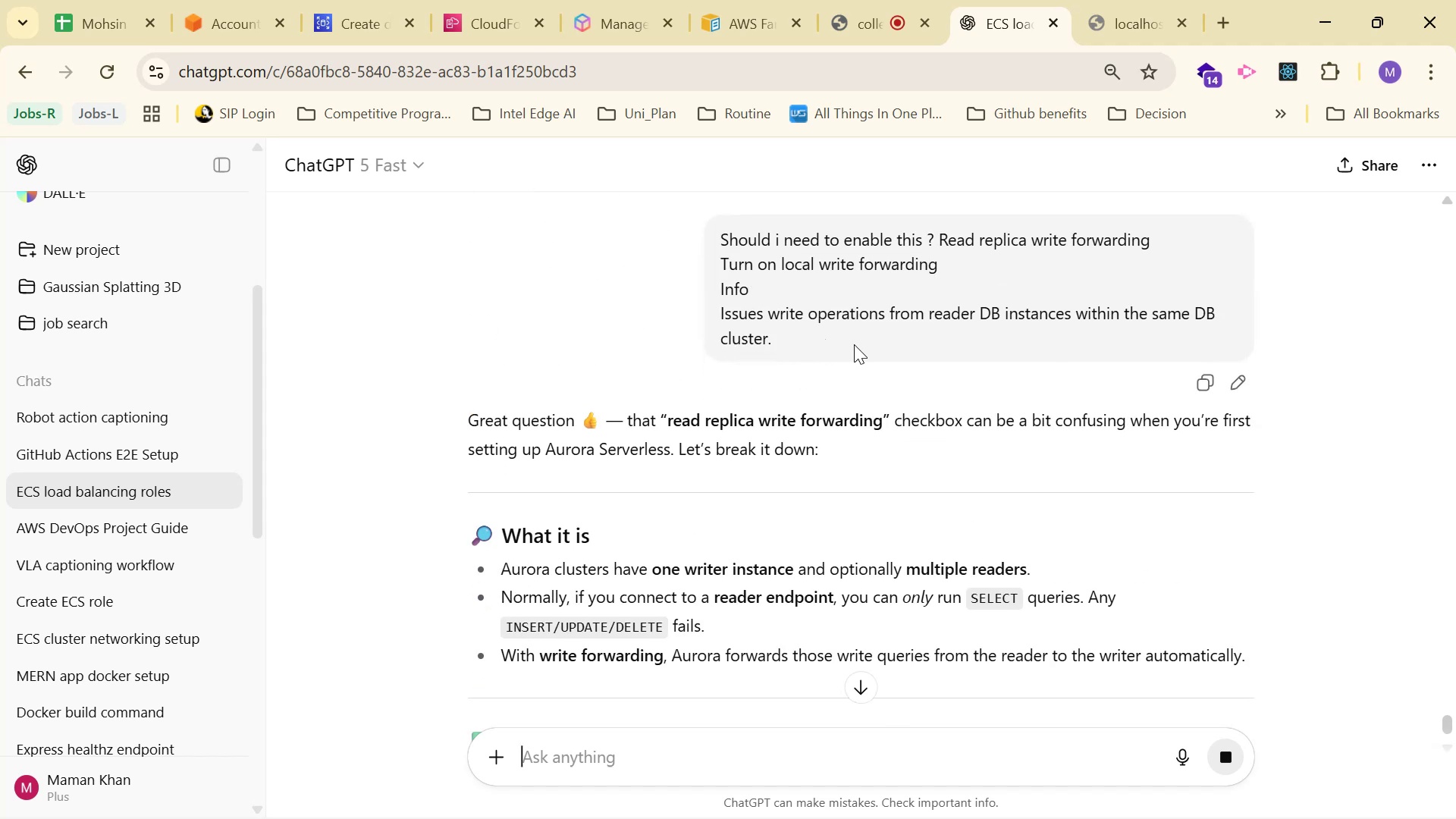 
scroll: coordinate [1003, 592], scroll_direction: down, amount: 6.0
 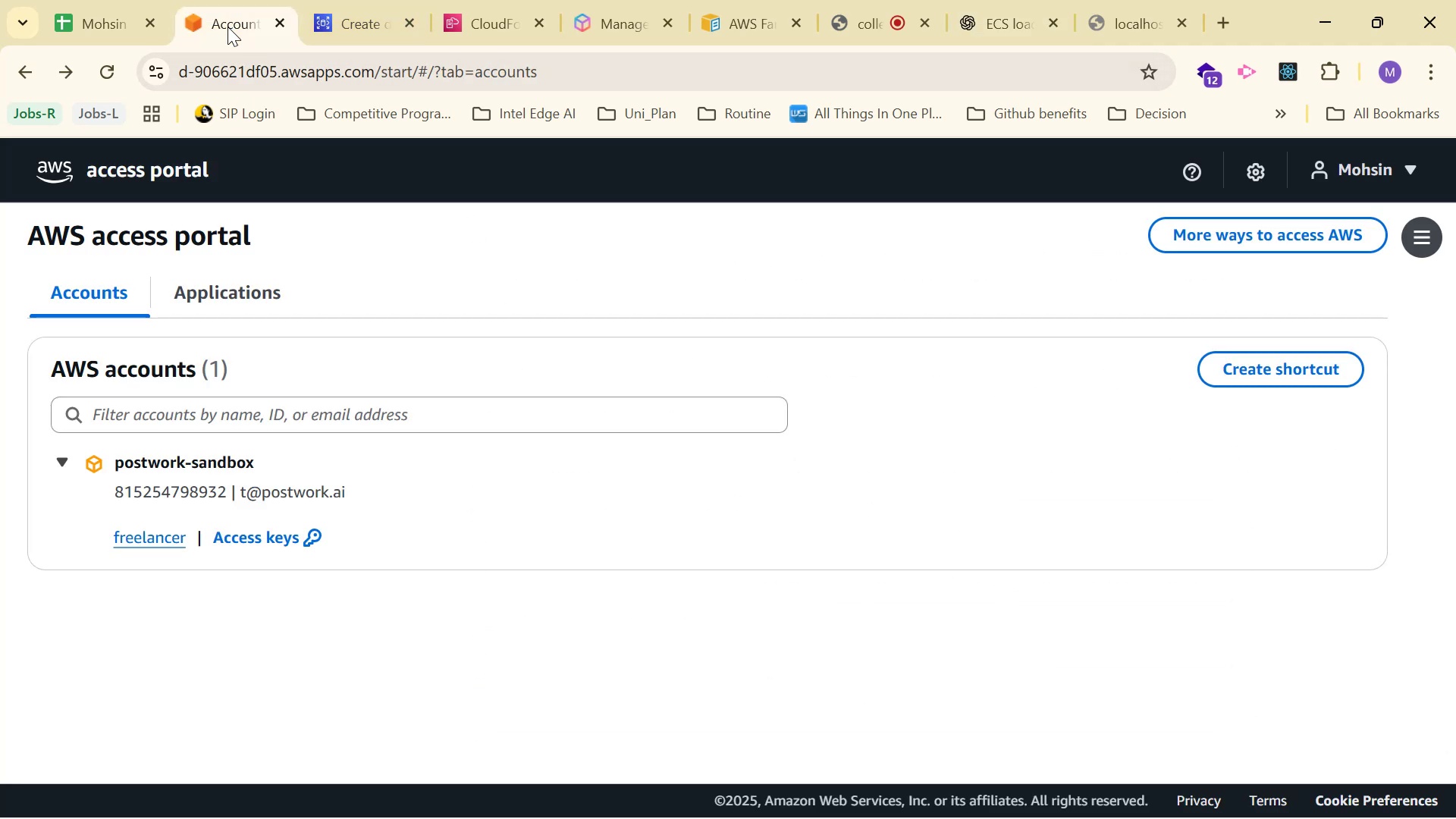 
left_click([313, 3])
 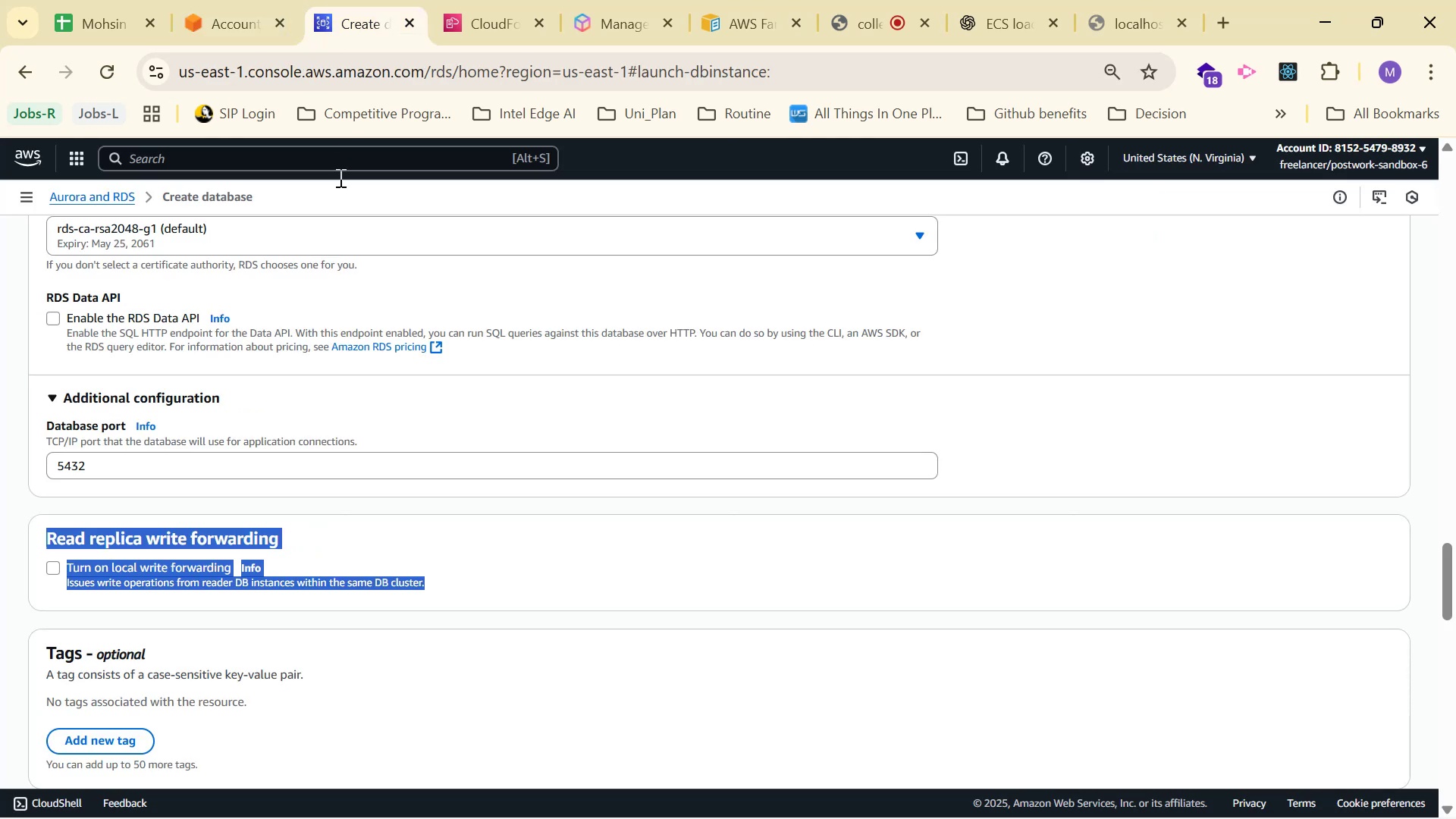 
scroll: coordinate [121, 566], scroll_direction: down, amount: 4.0
 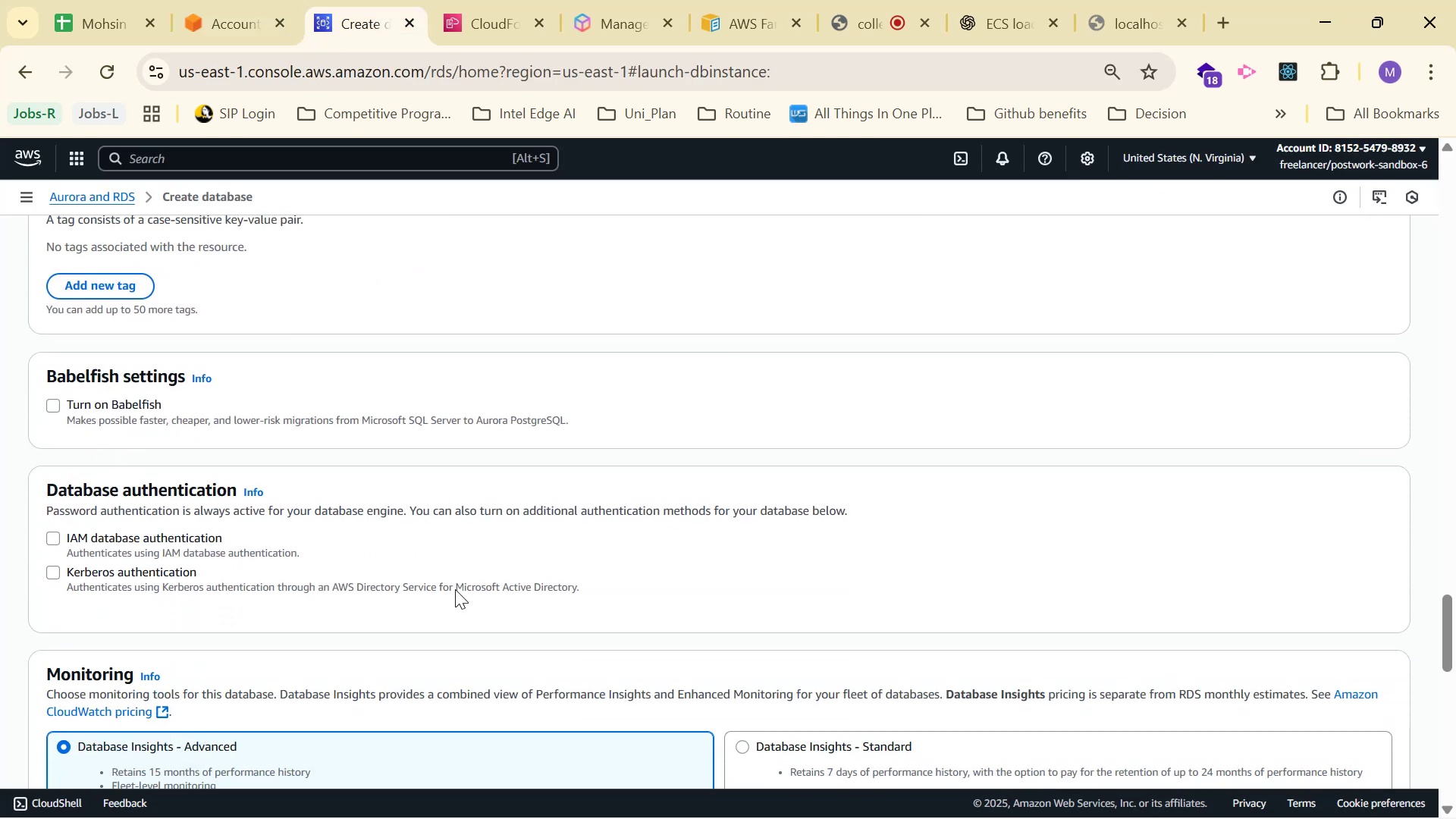 
left_click_drag(start_coordinate=[687, 591], to_coordinate=[17, 475])
 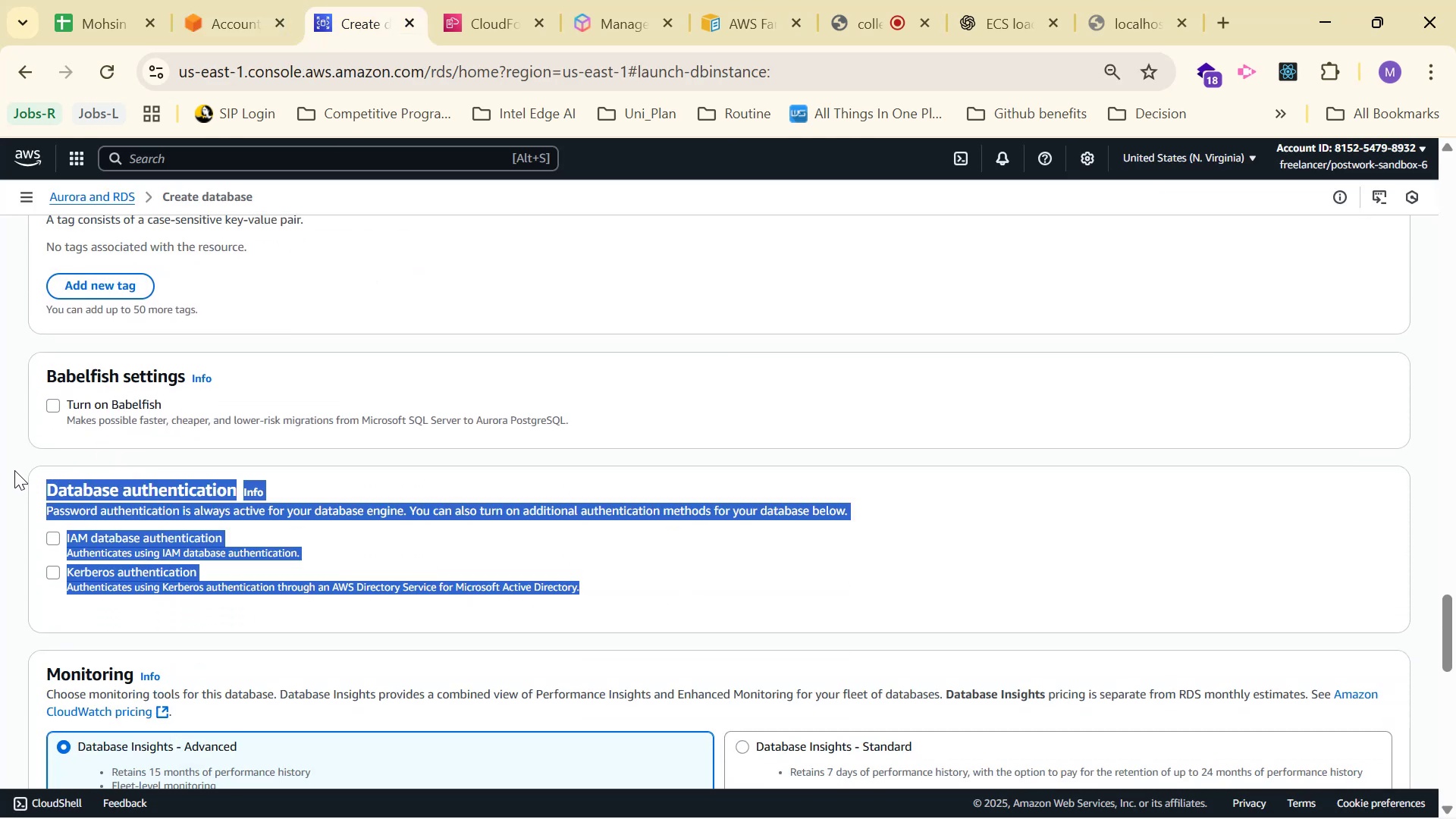 
key(Control+C)
 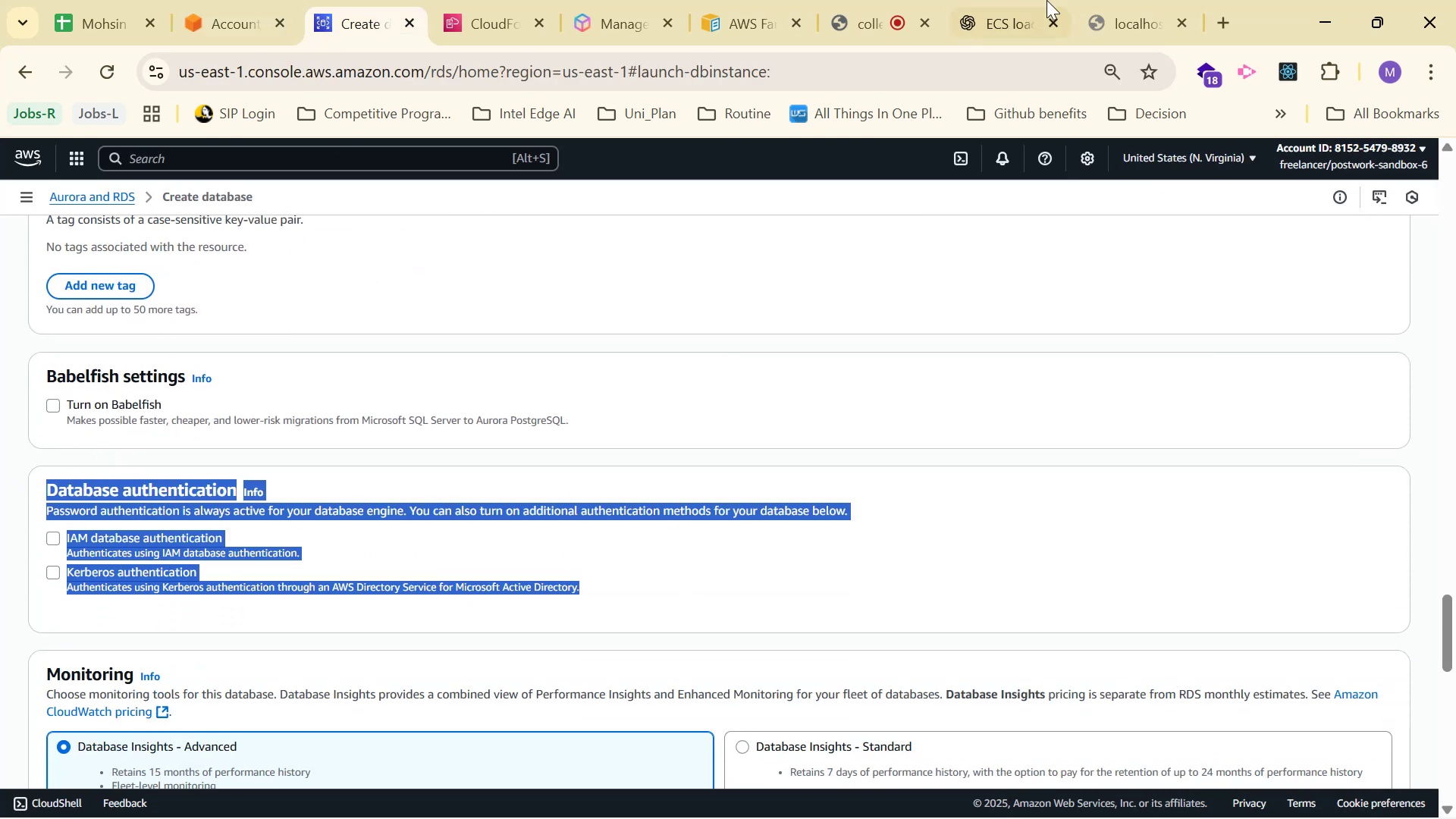 
key(Control+C)
 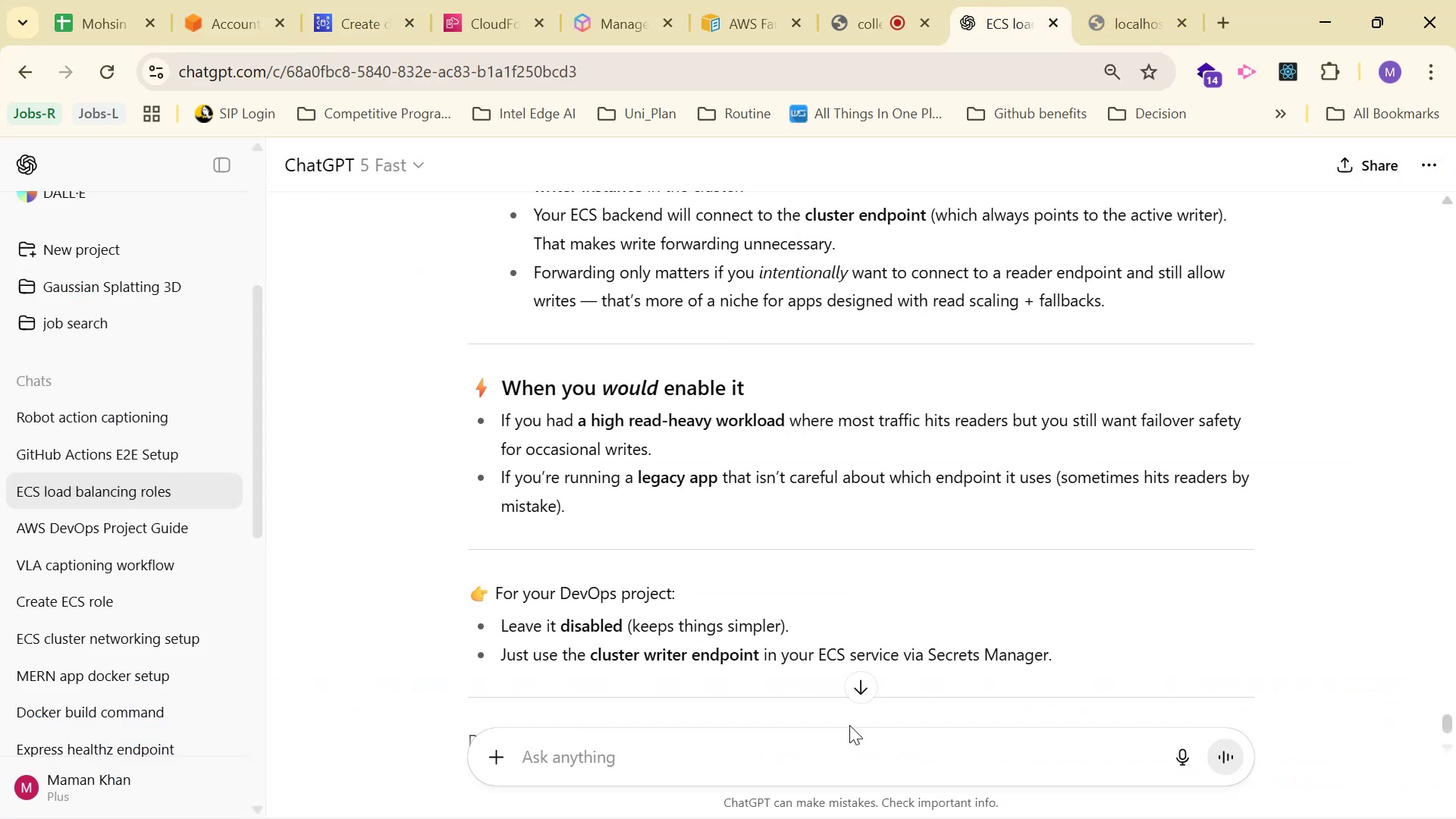 
double_click([852, 755])
 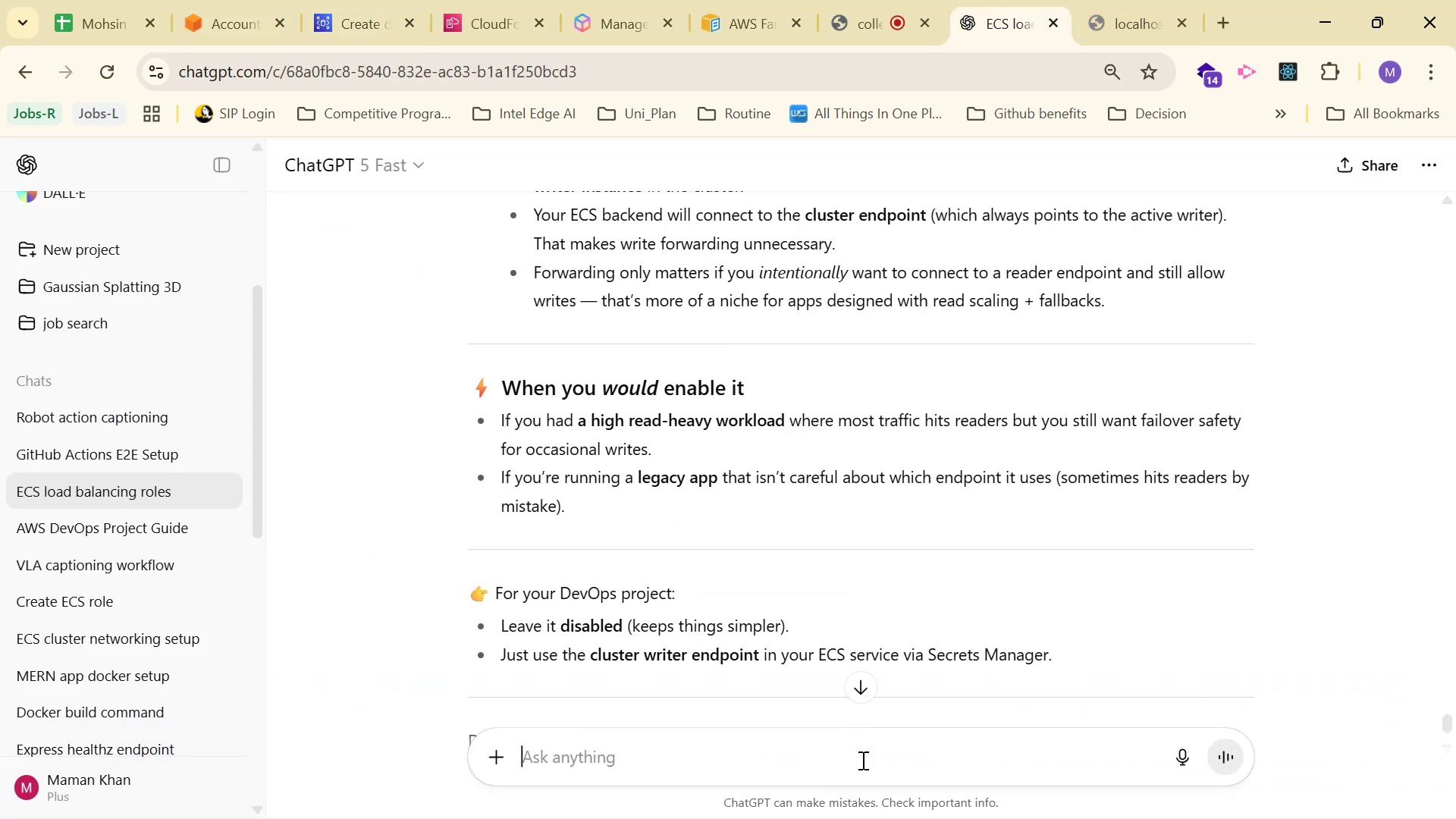 
key(Control+V)
 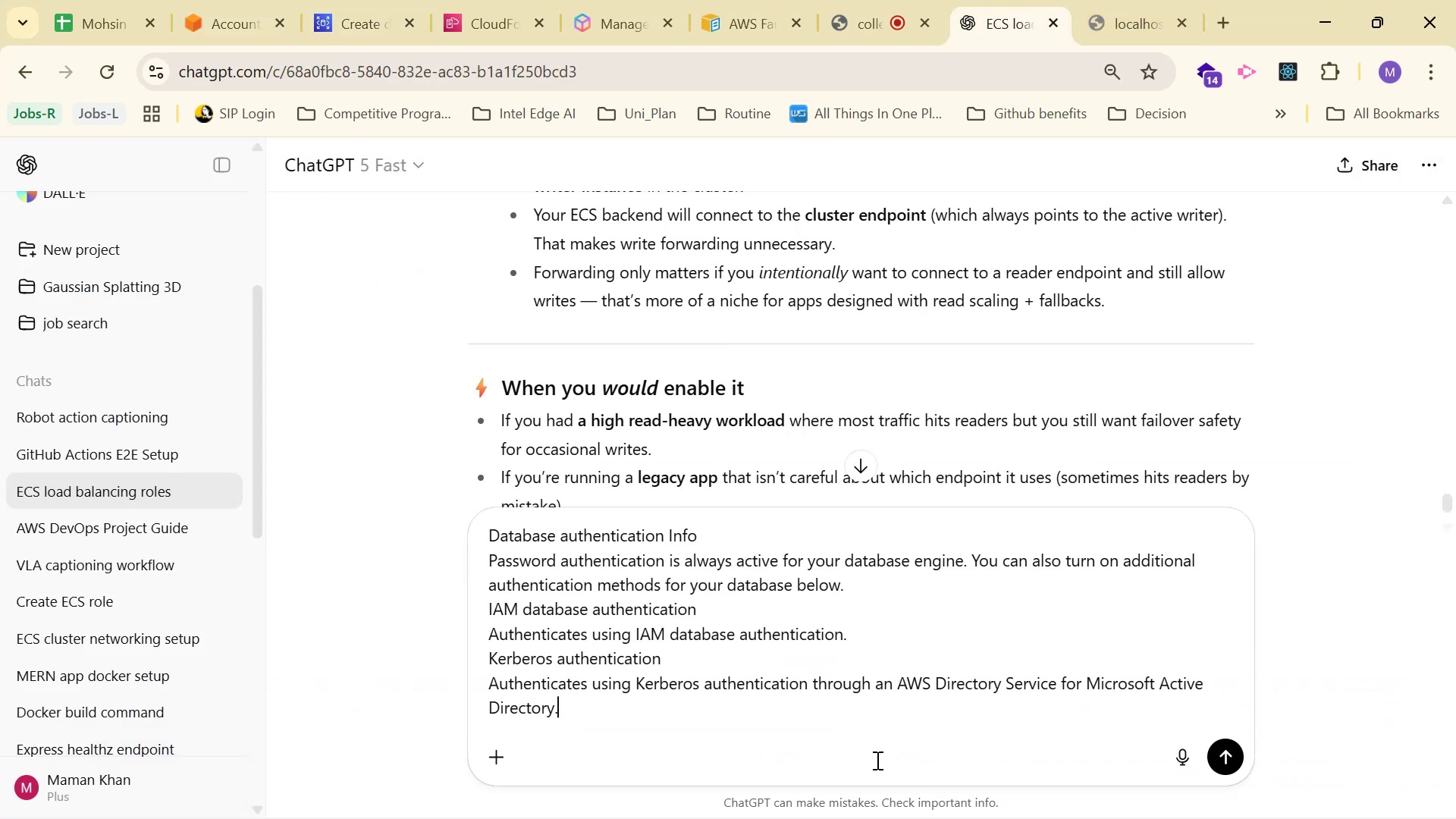 
key(Enter)
 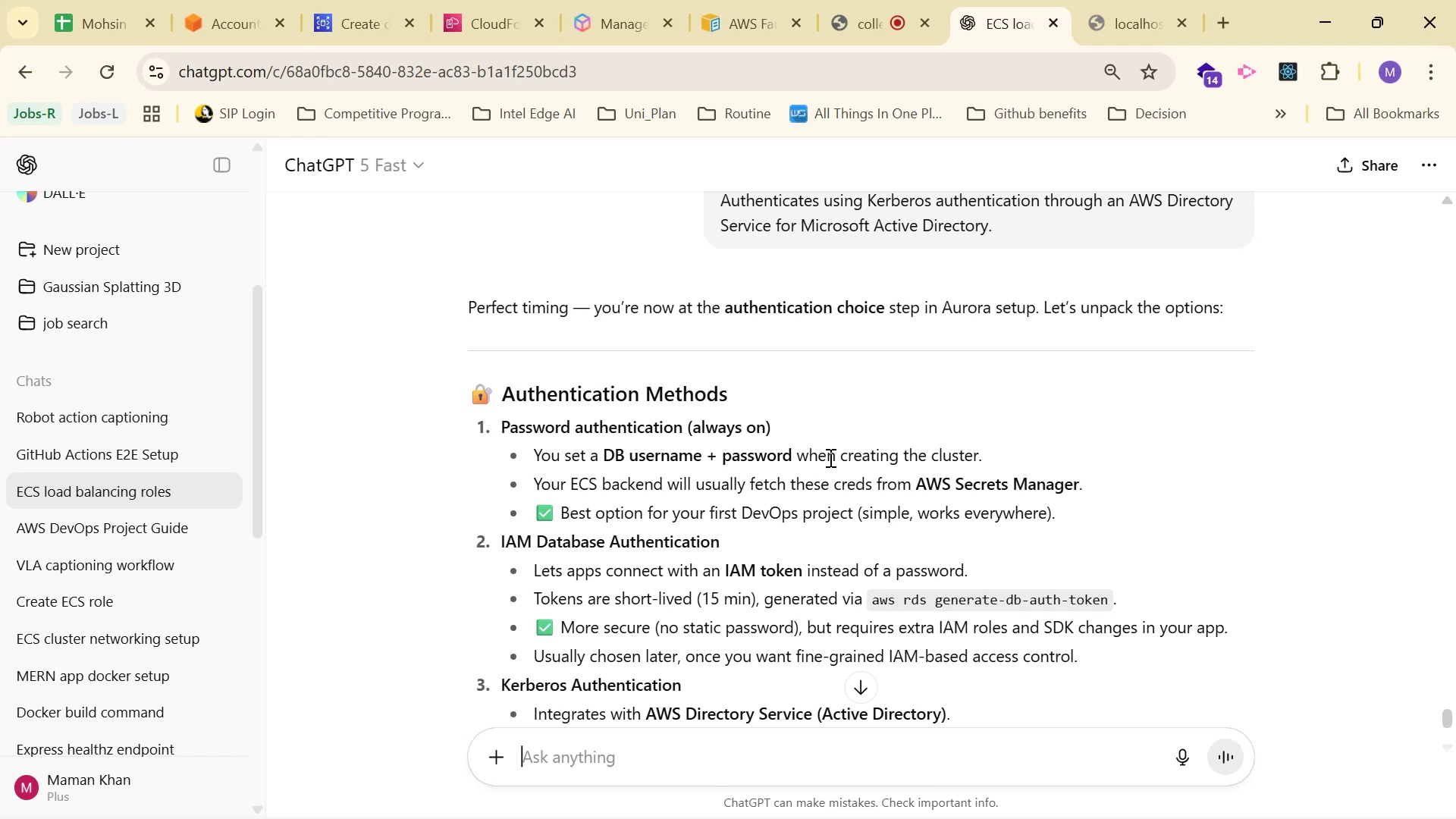 
wait(17.4)
 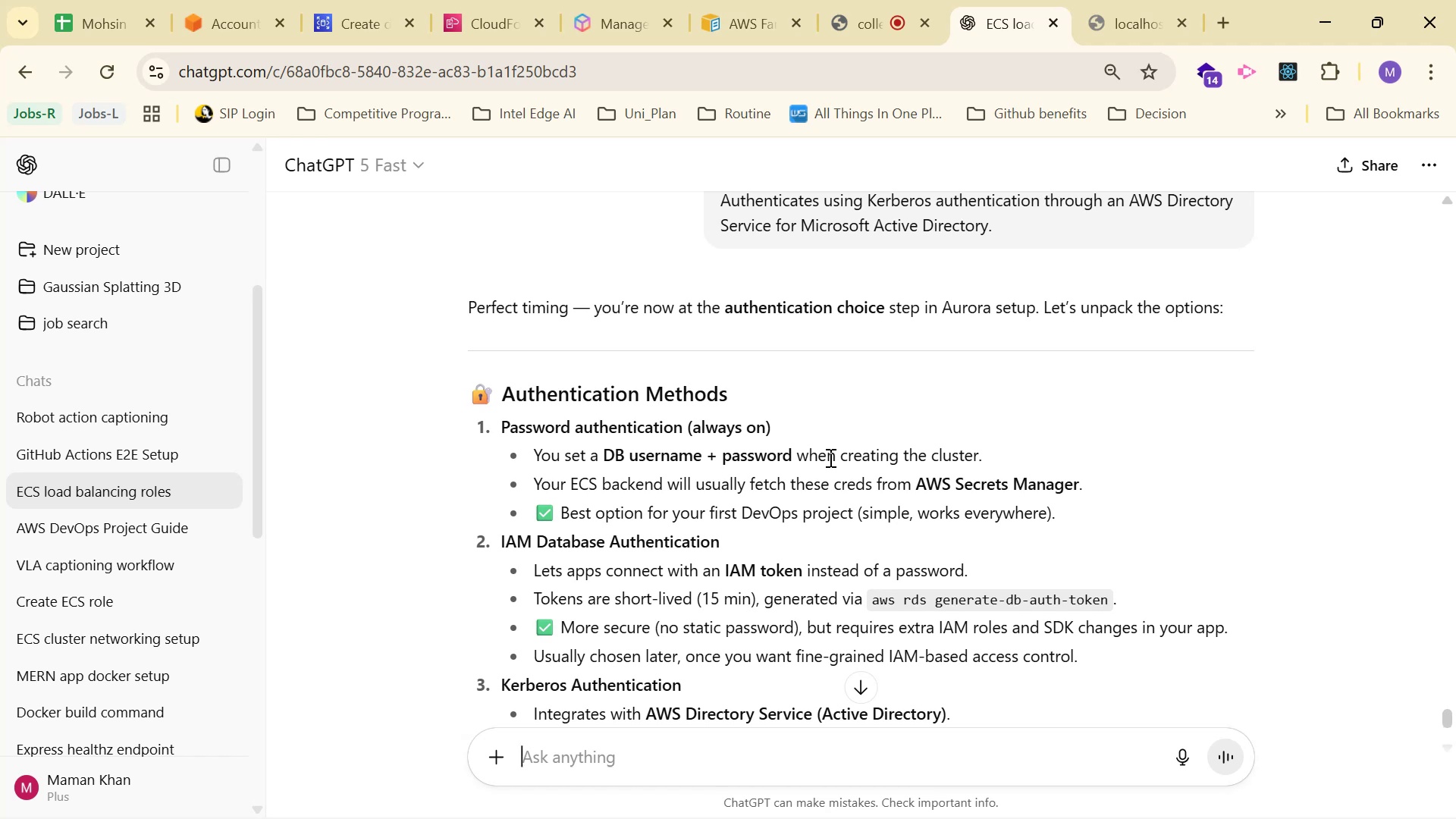 
scroll: coordinate [960, 566], scroll_direction: down, amount: 4.0
 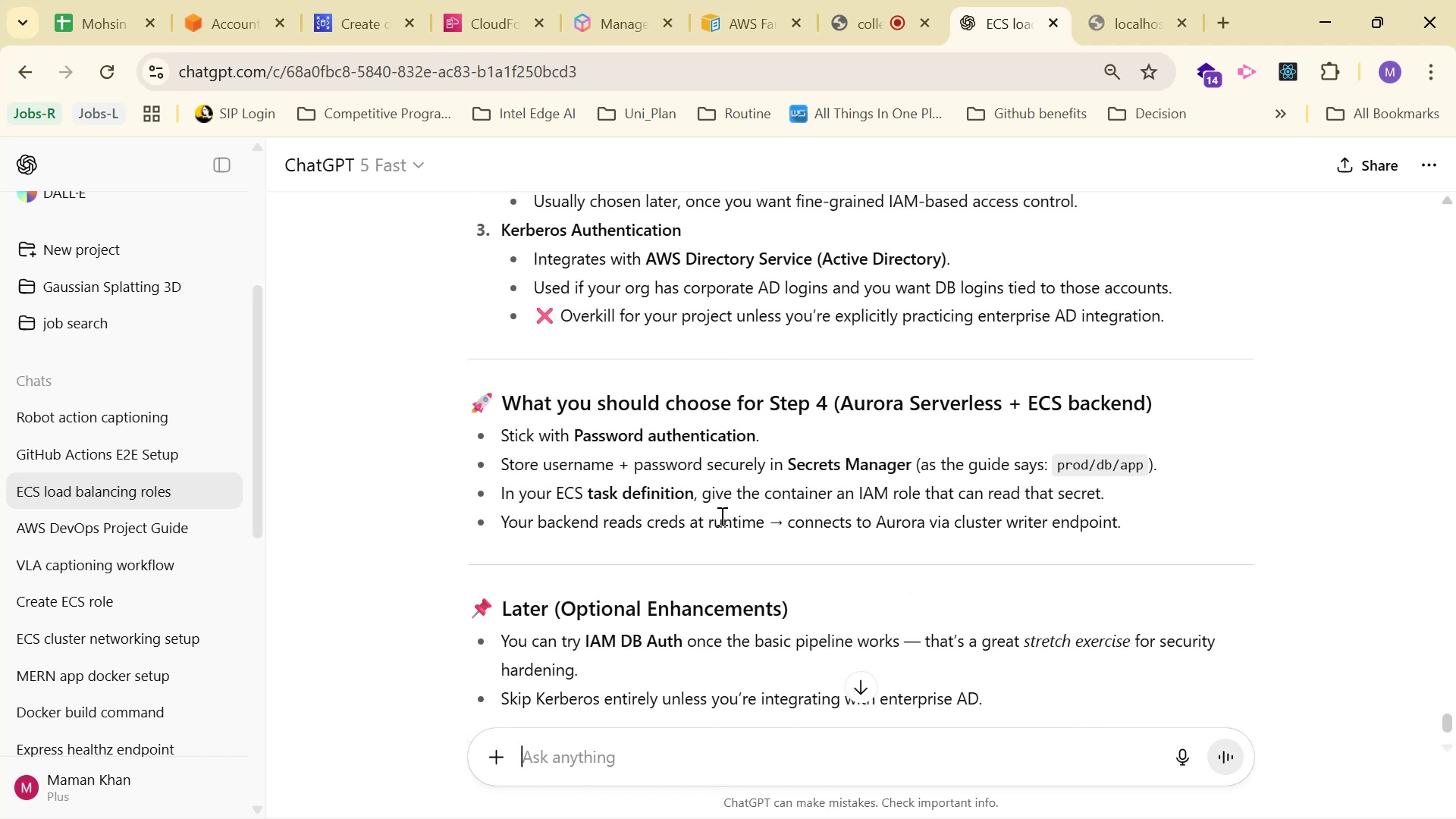 
wait(6.86)
 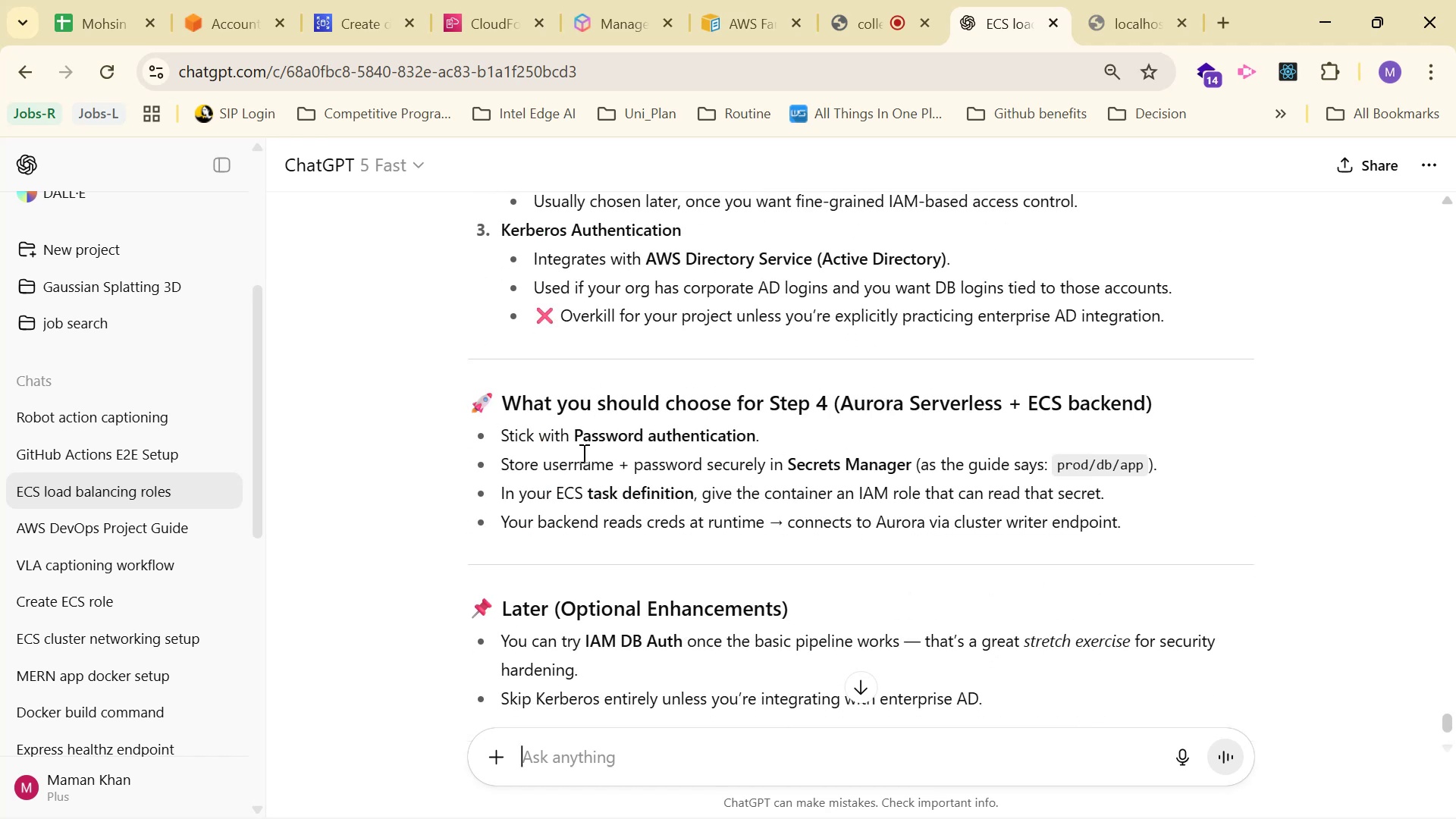 
scroll: coordinate [737, 557], scroll_direction: down, amount: 1.0
 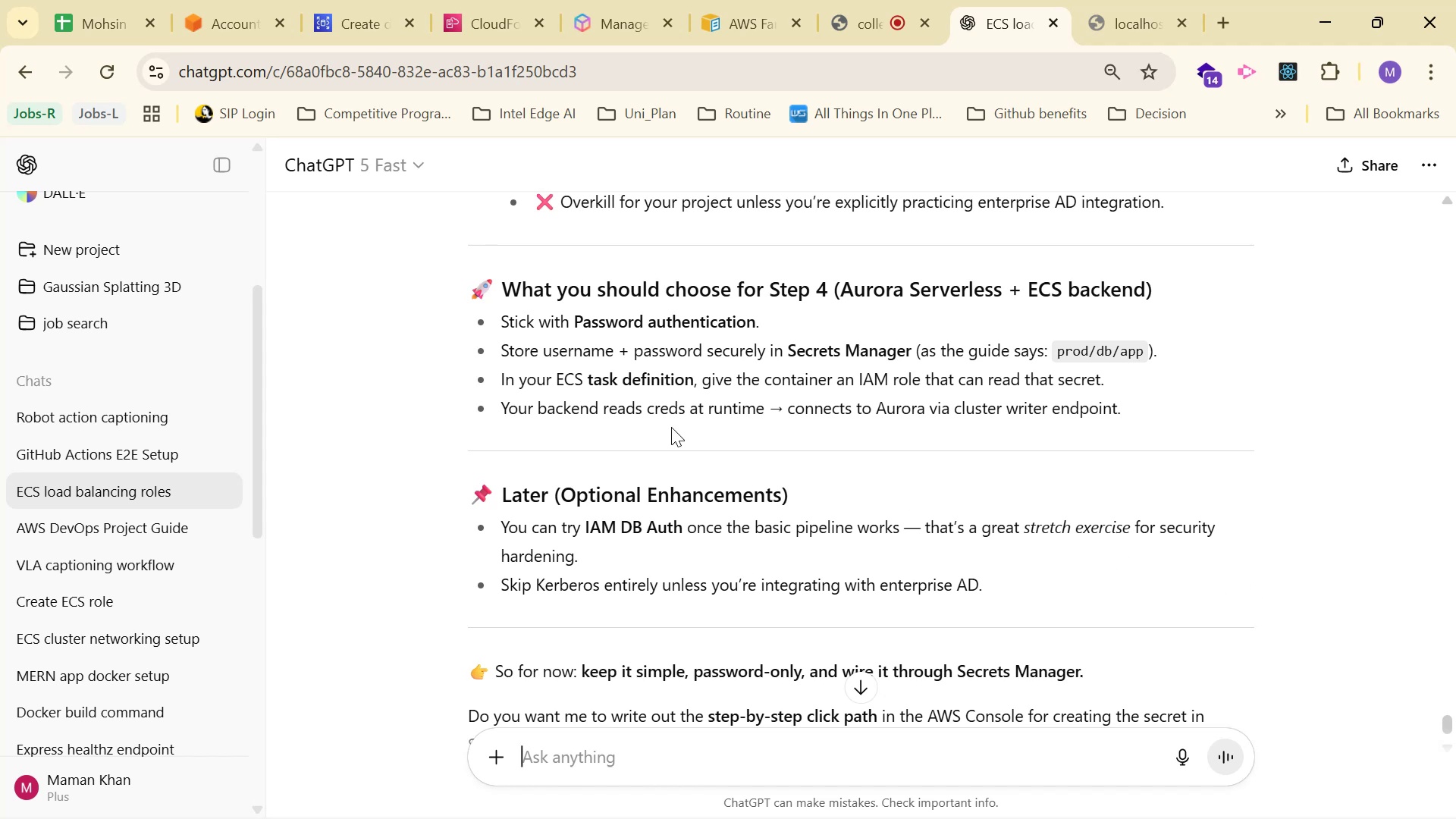 
left_click([219, 12])
 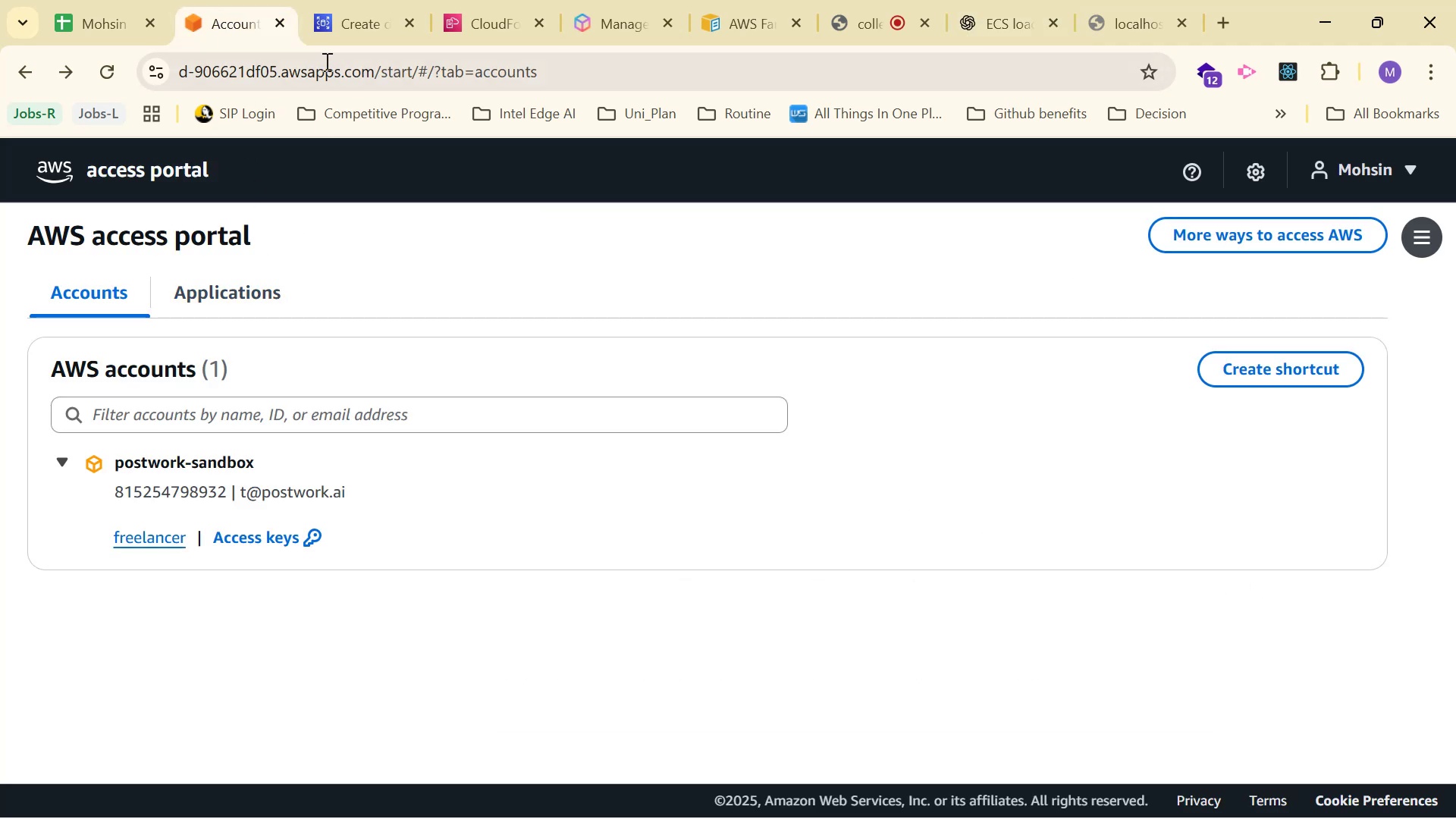 
left_click([337, 14])
 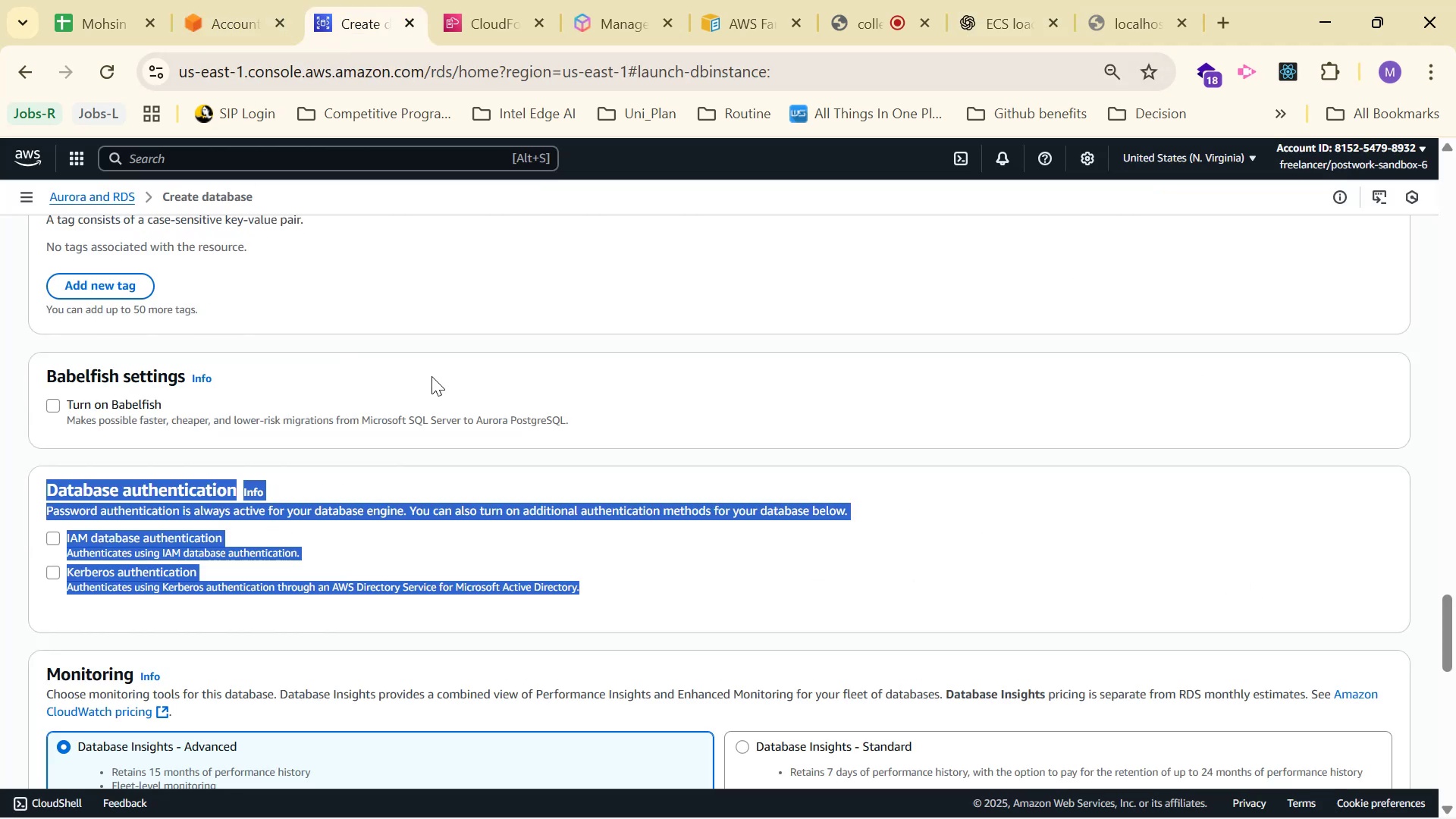 
left_click([567, 388])
 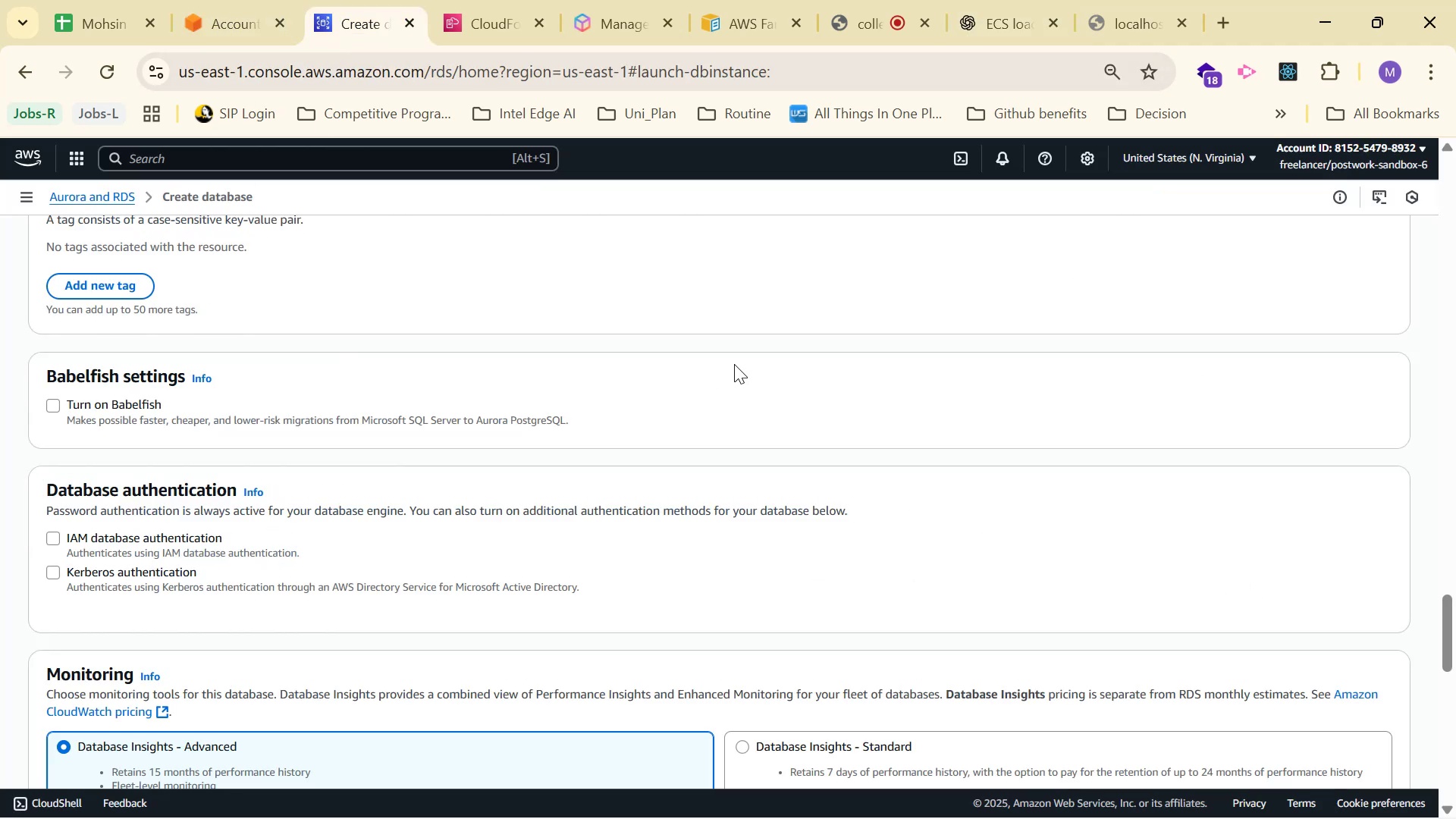 
scroll: coordinate [257, 414], scroll_direction: down, amount: 4.0
 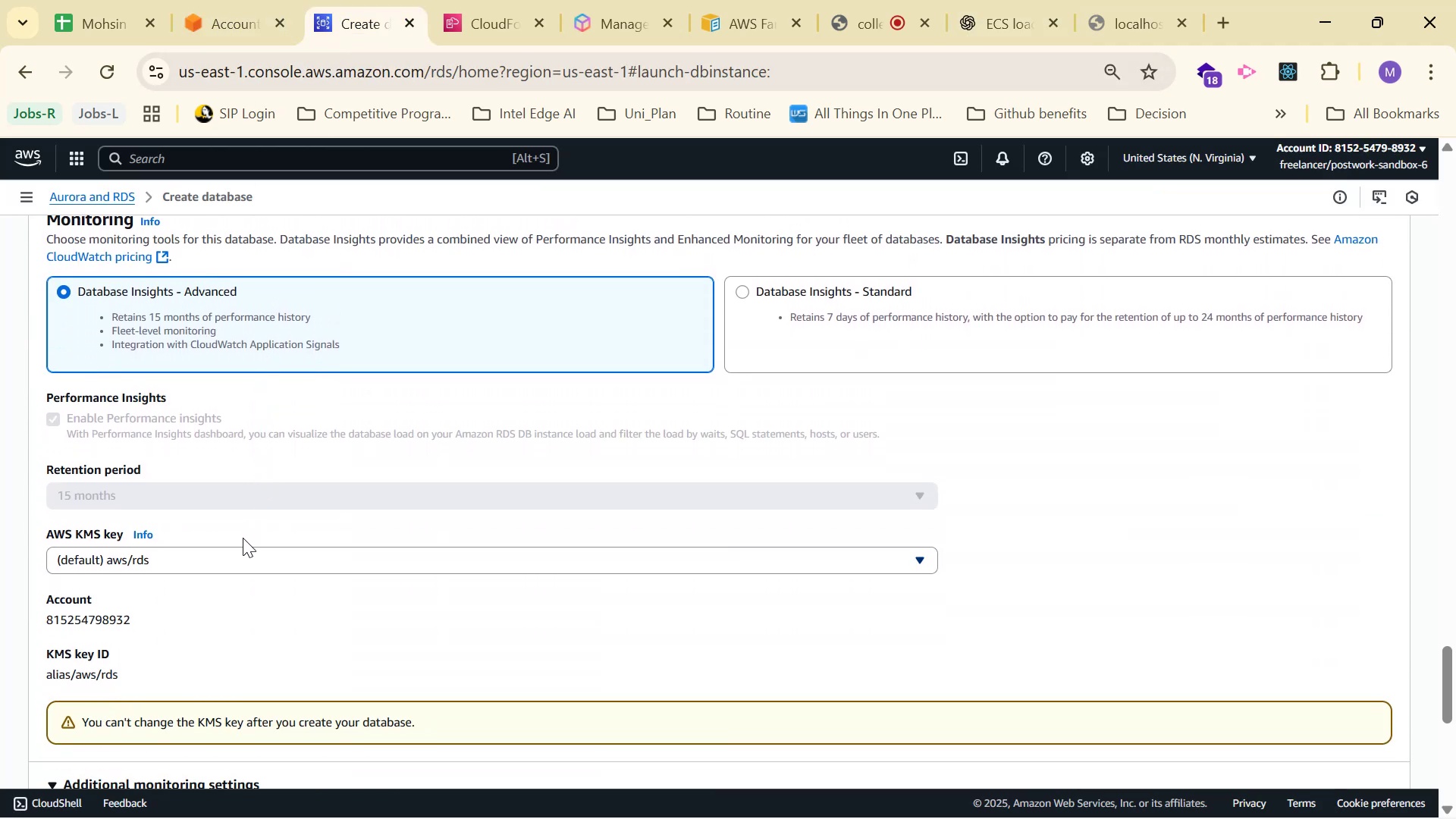 
left_click([242, 554])
 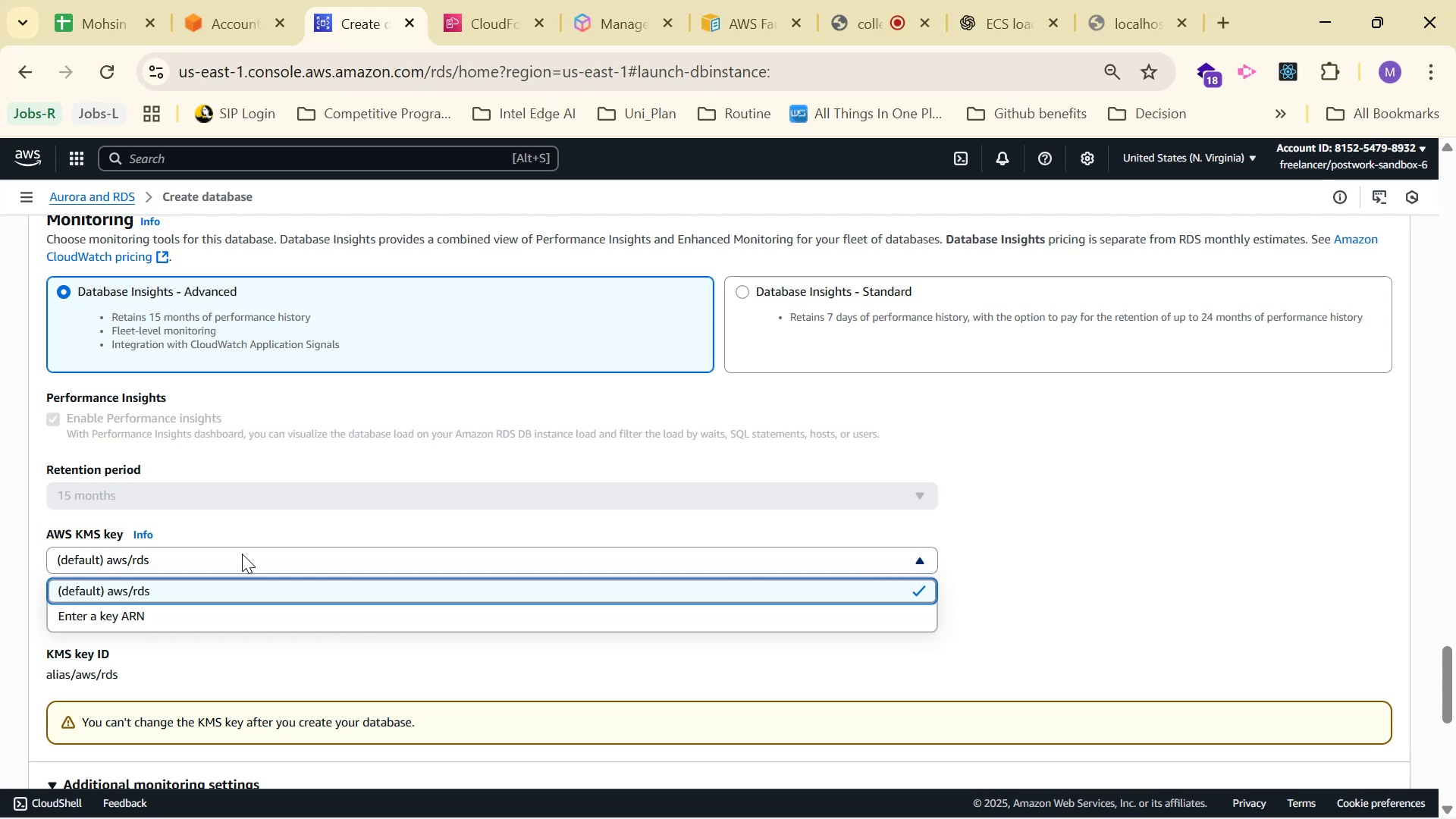 
left_click([242, 554])
 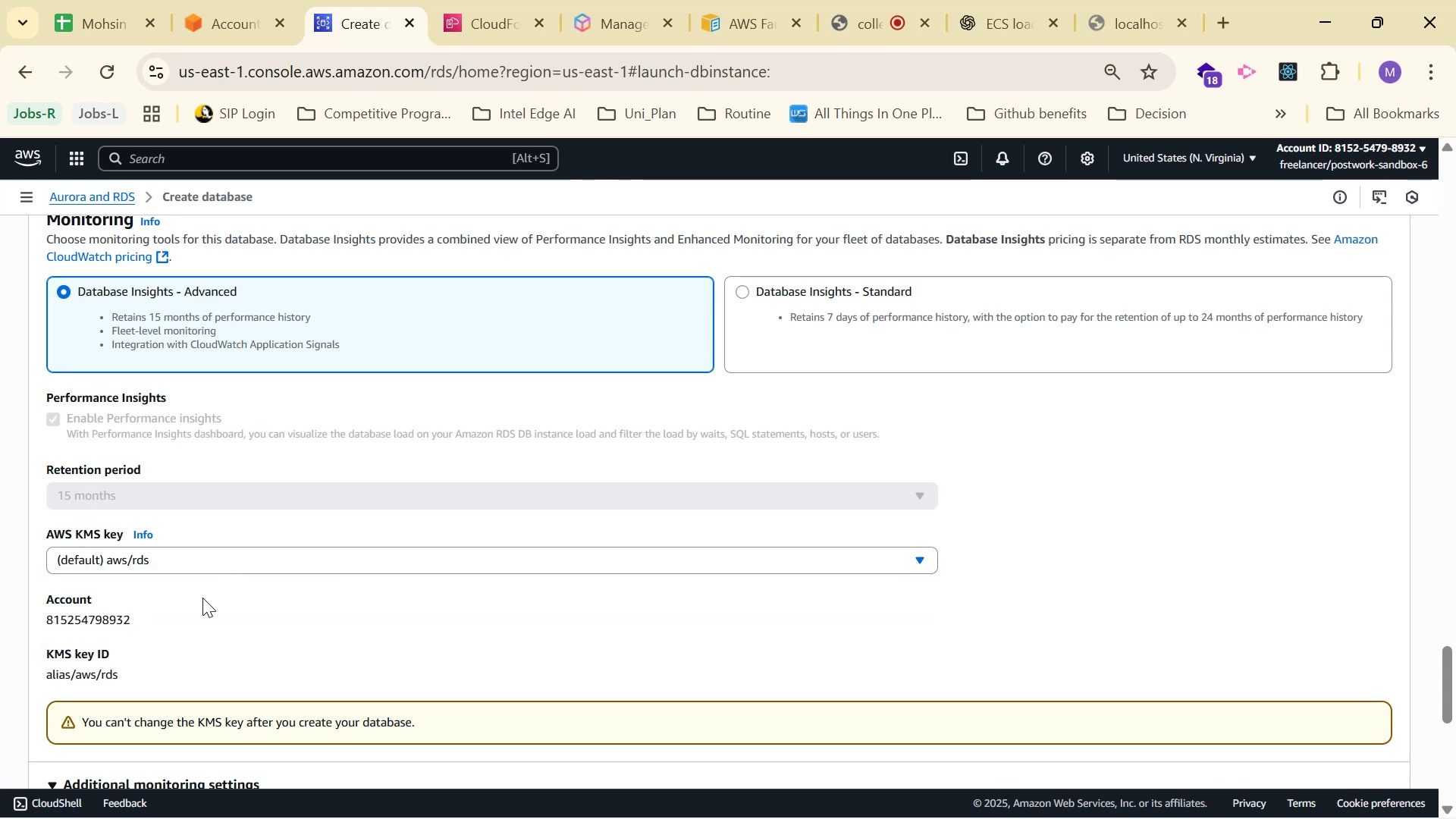 
scroll: coordinate [447, 614], scroll_direction: down, amount: 3.0
 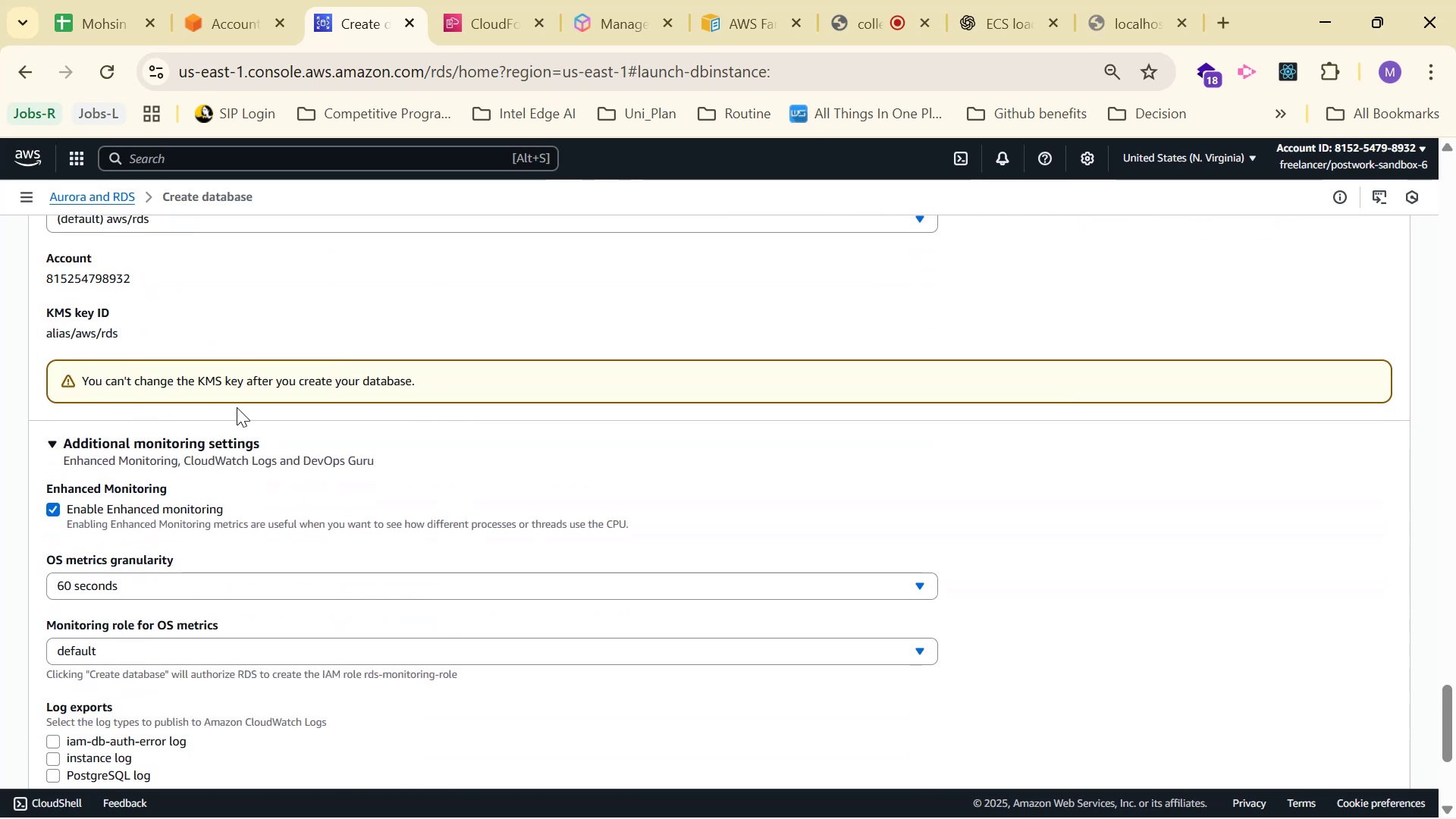 
key(Alt+Tab)
 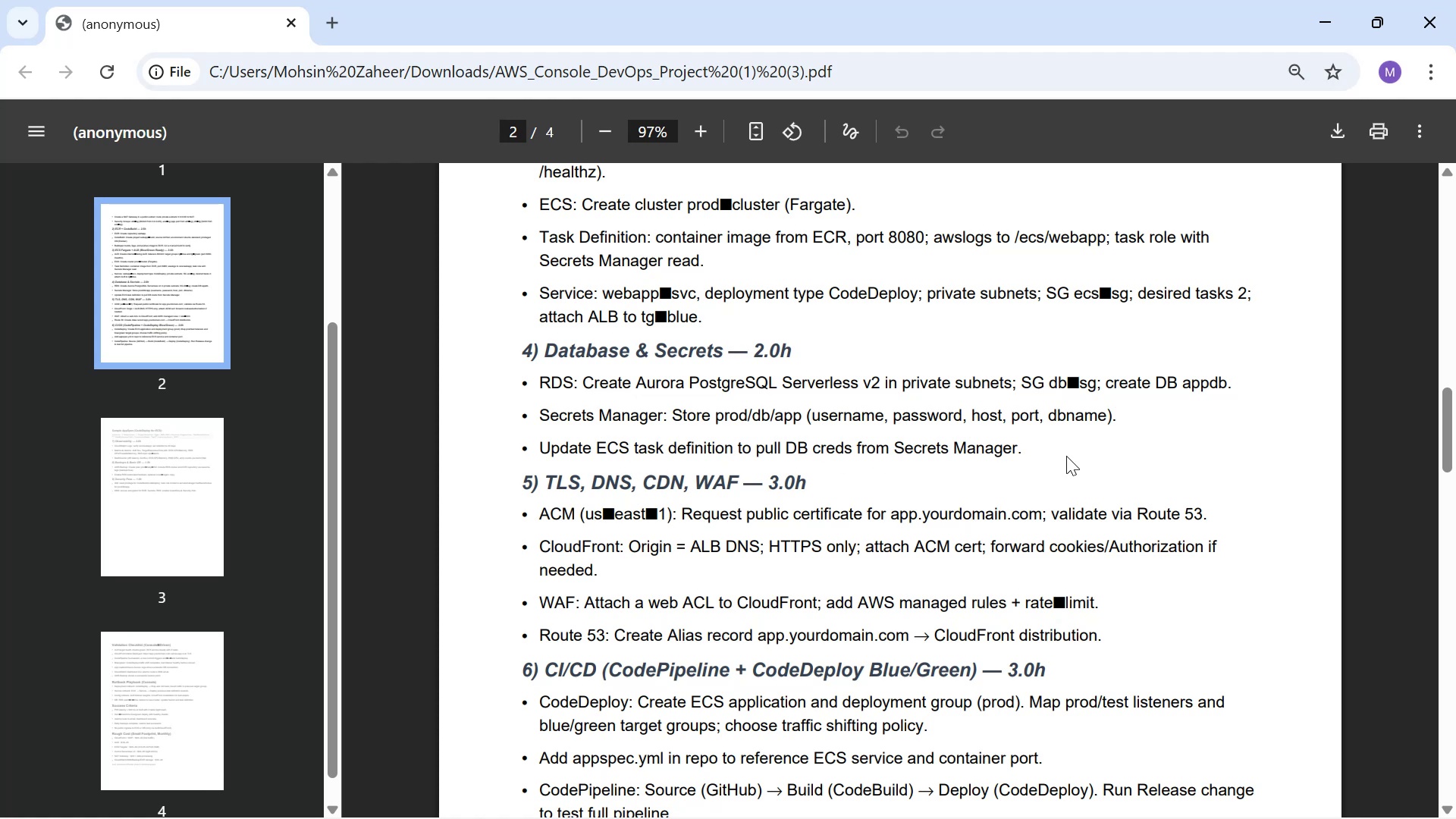 
wait(10.65)
 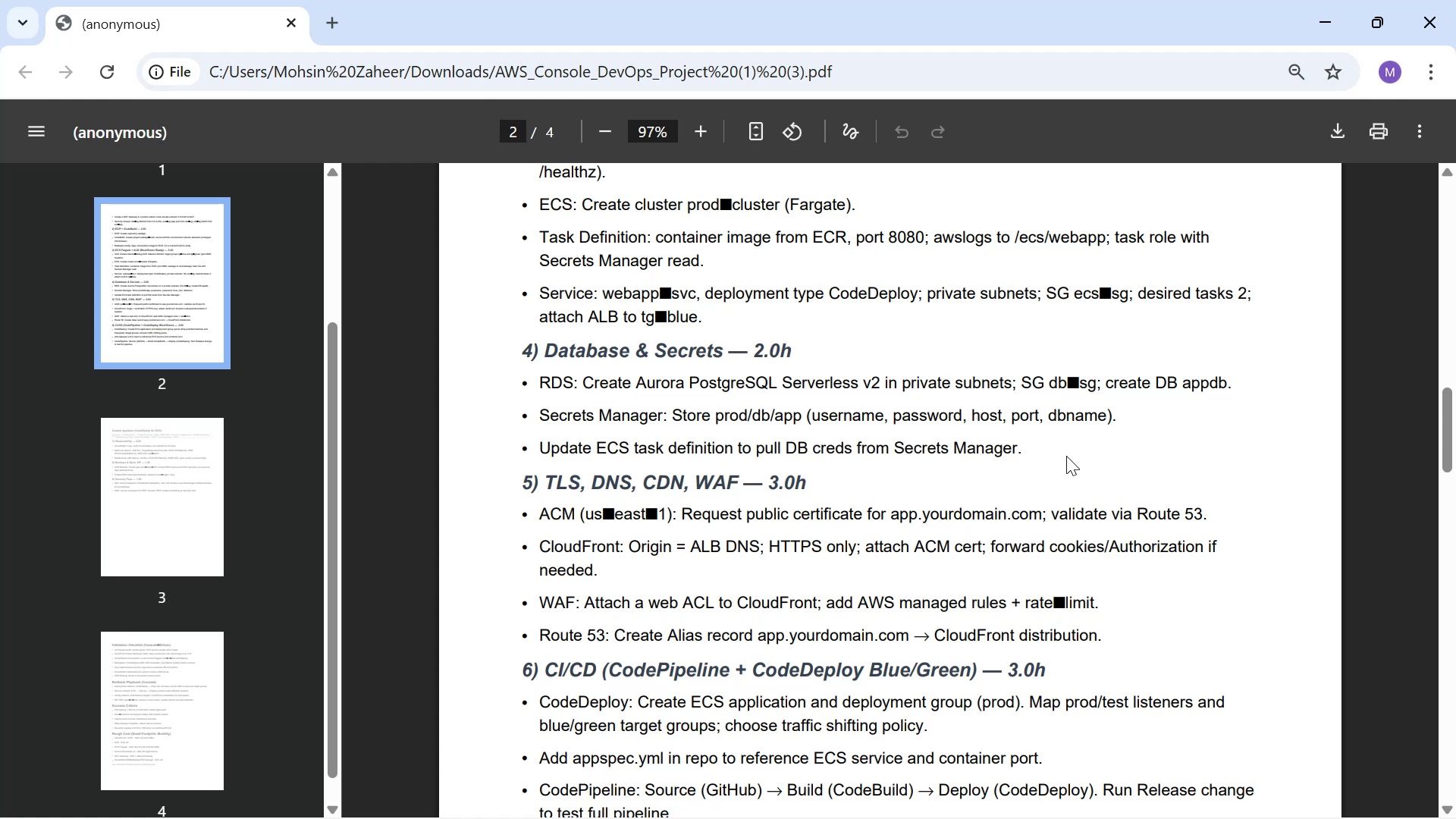 
key(Alt+AltLeft)
 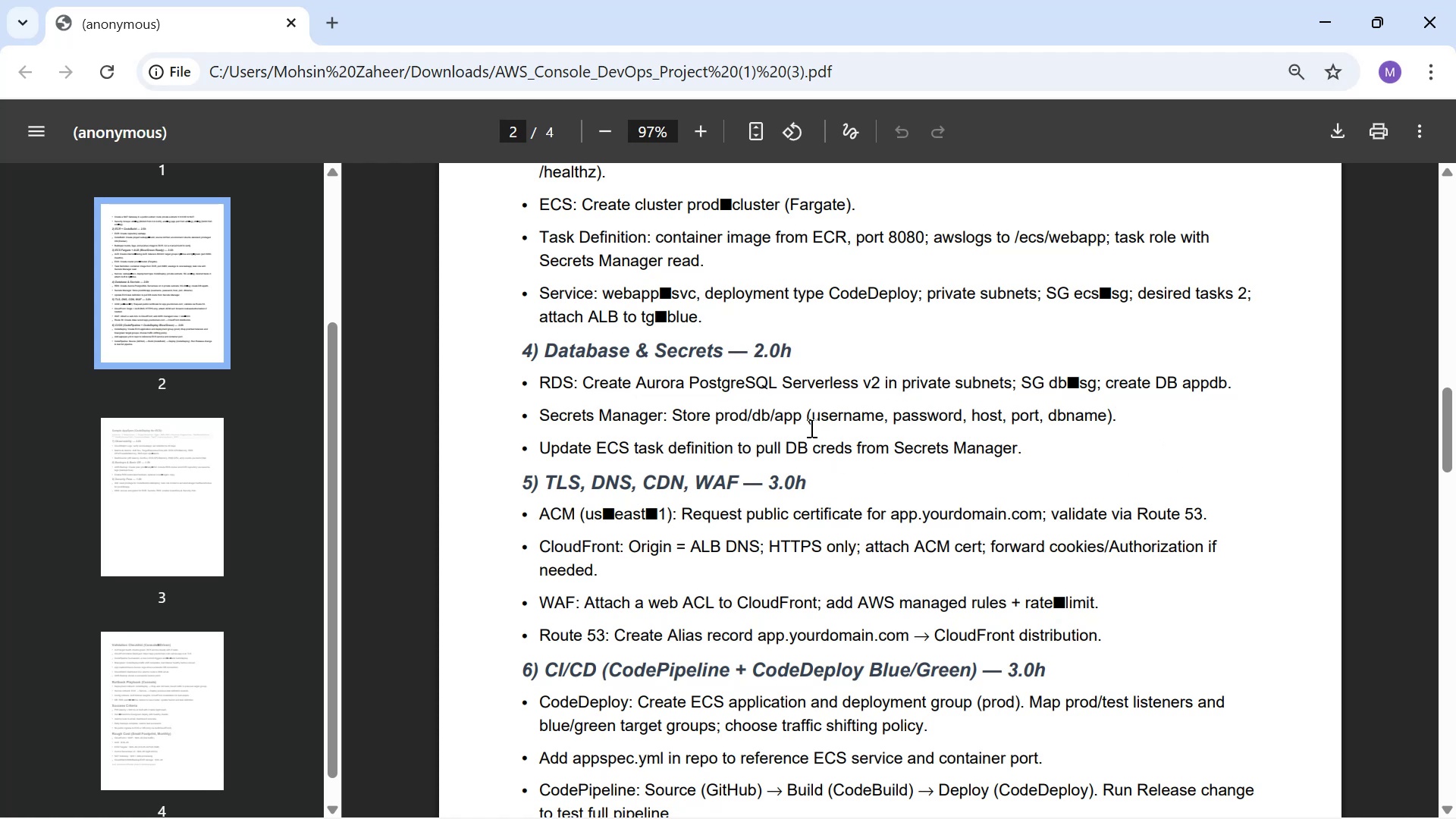 
key(Alt+Tab)
 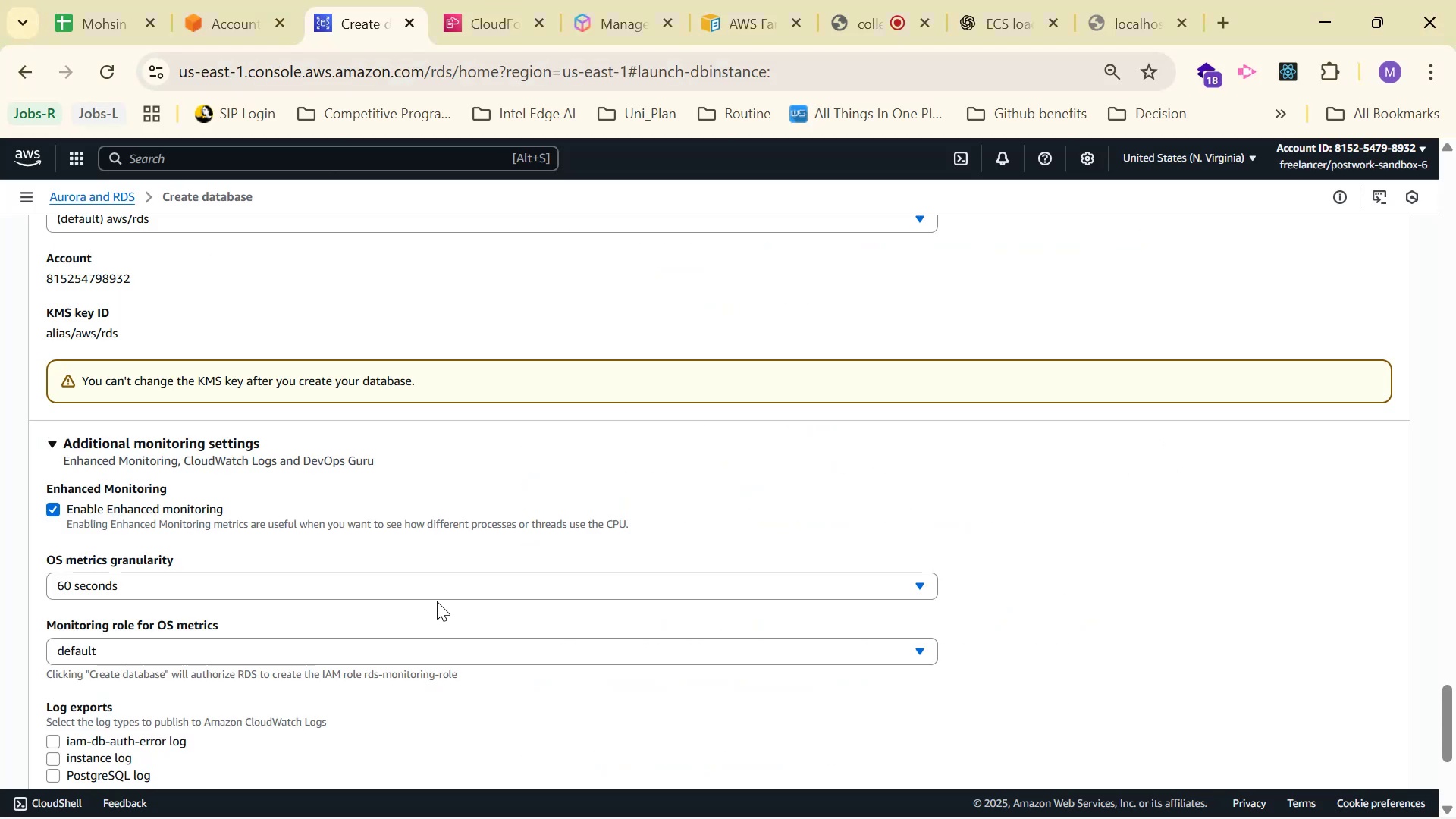 
scroll: coordinate [457, 519], scroll_direction: down, amount: 3.0
 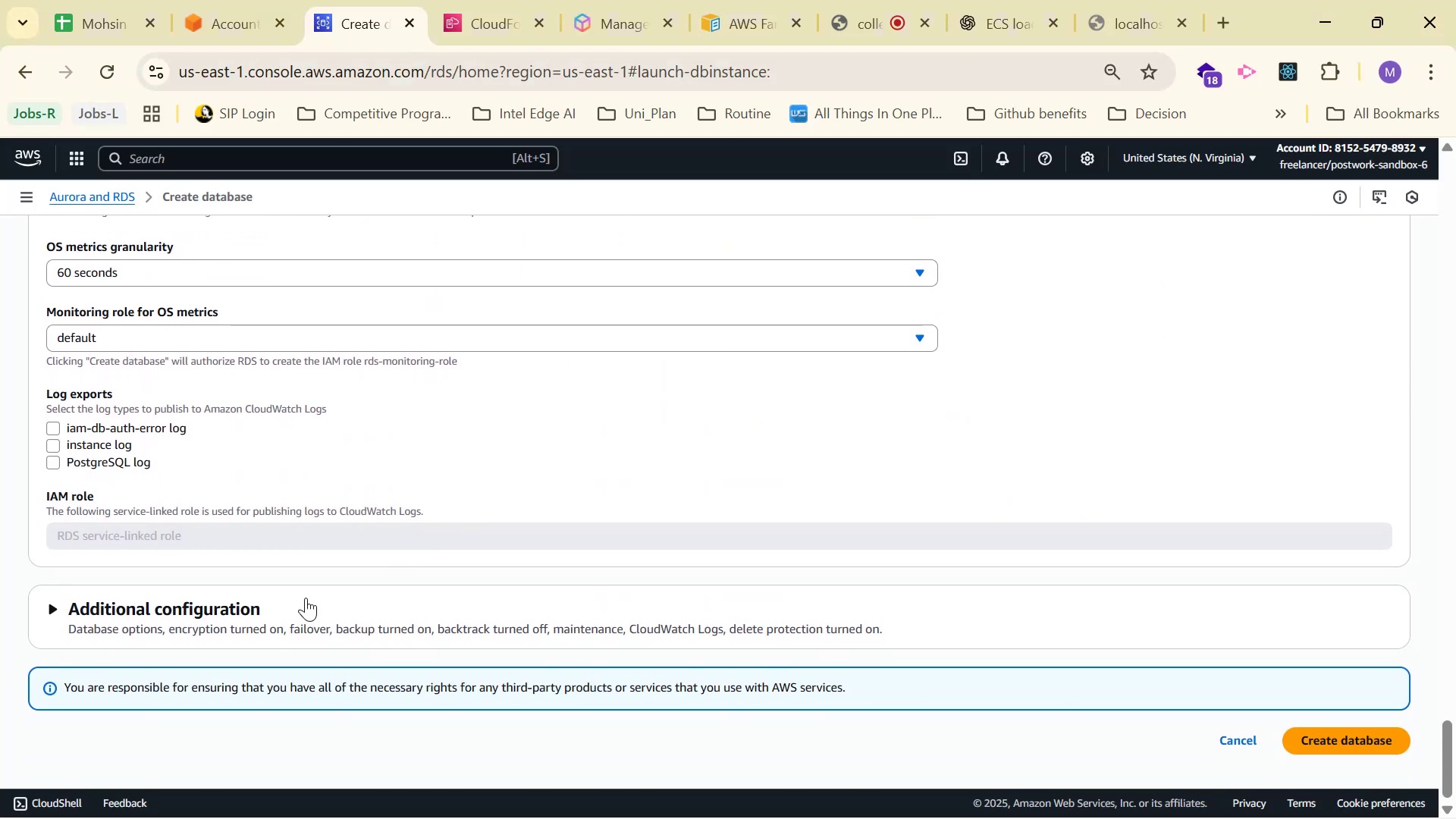 
left_click([233, 595])
 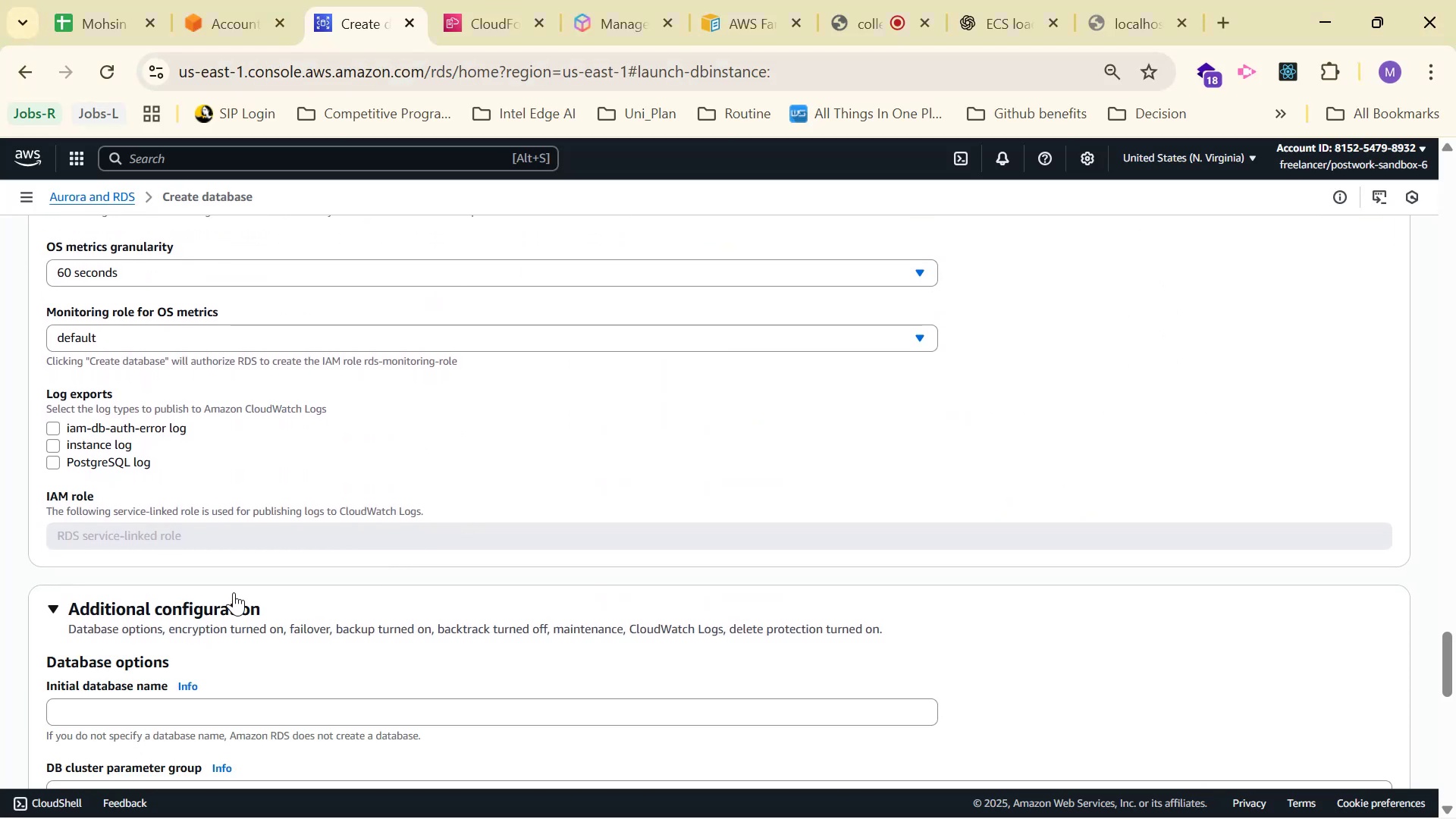 
scroll: coordinate [297, 487], scroll_direction: down, amount: 7.0
 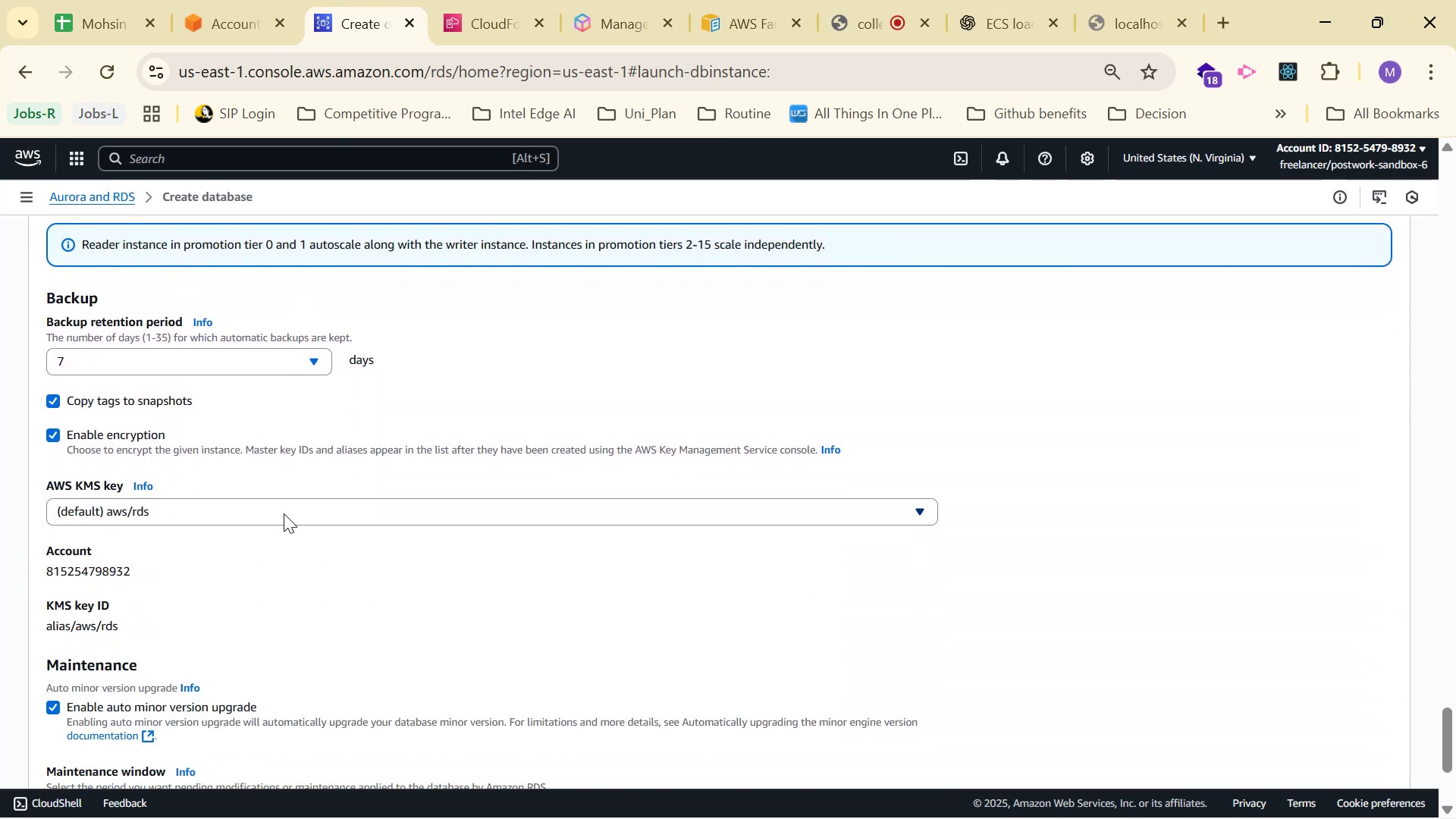 
scroll: coordinate [678, 458], scroll_direction: down, amount: 2.0
 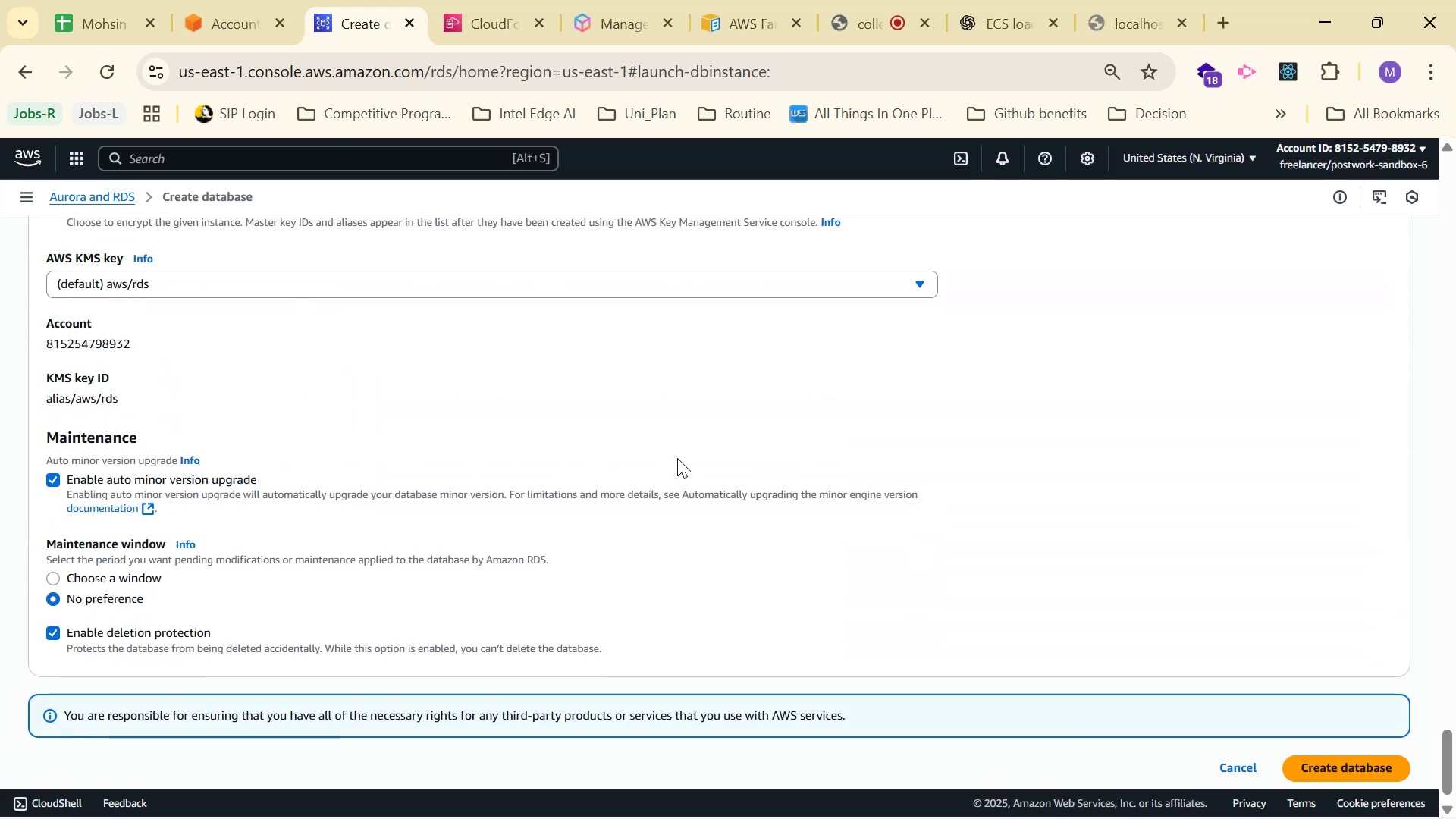 
scroll: coordinate [676, 458], scroll_direction: up, amount: 1.0
 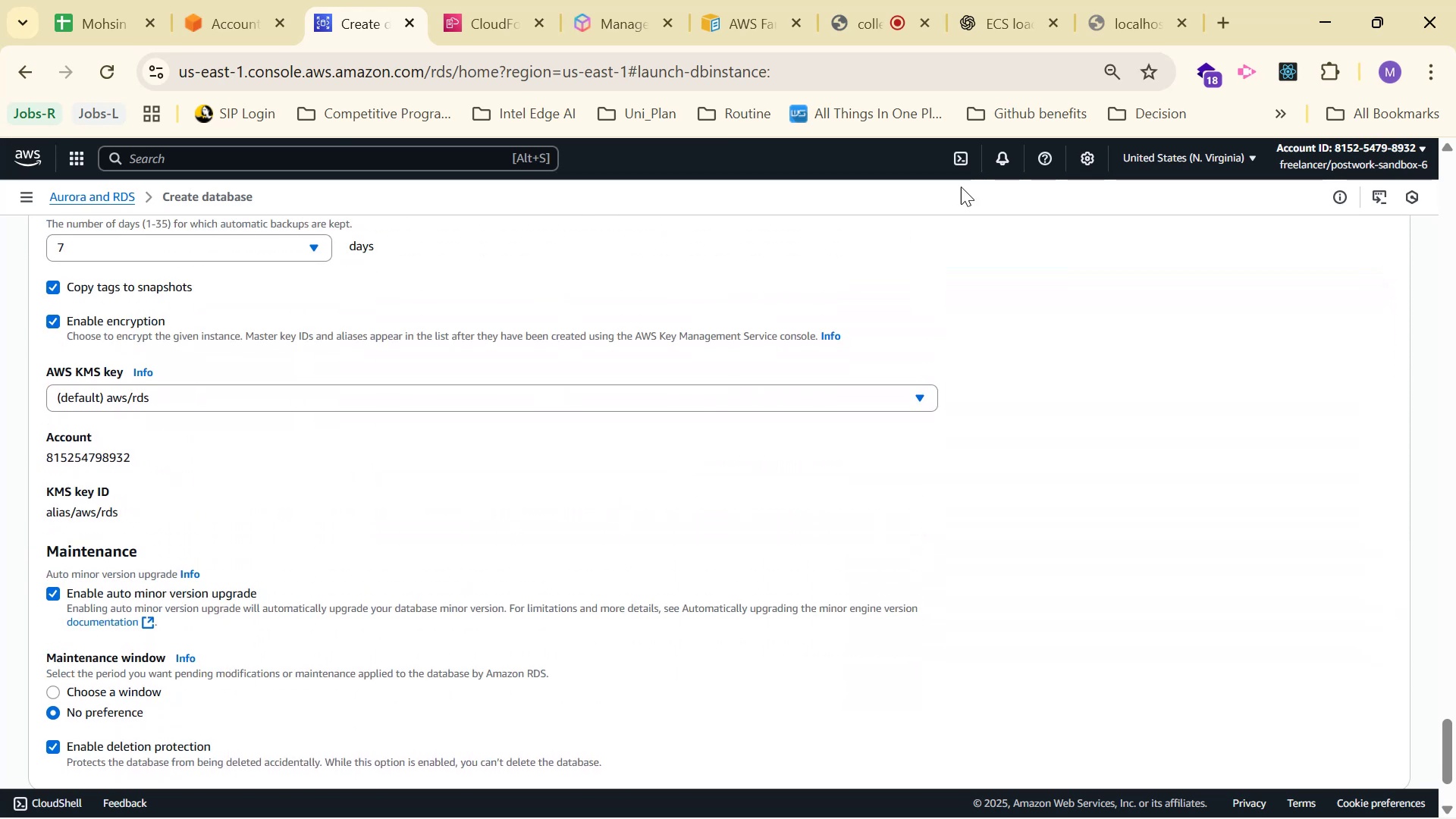 
left_click([1006, 11])
 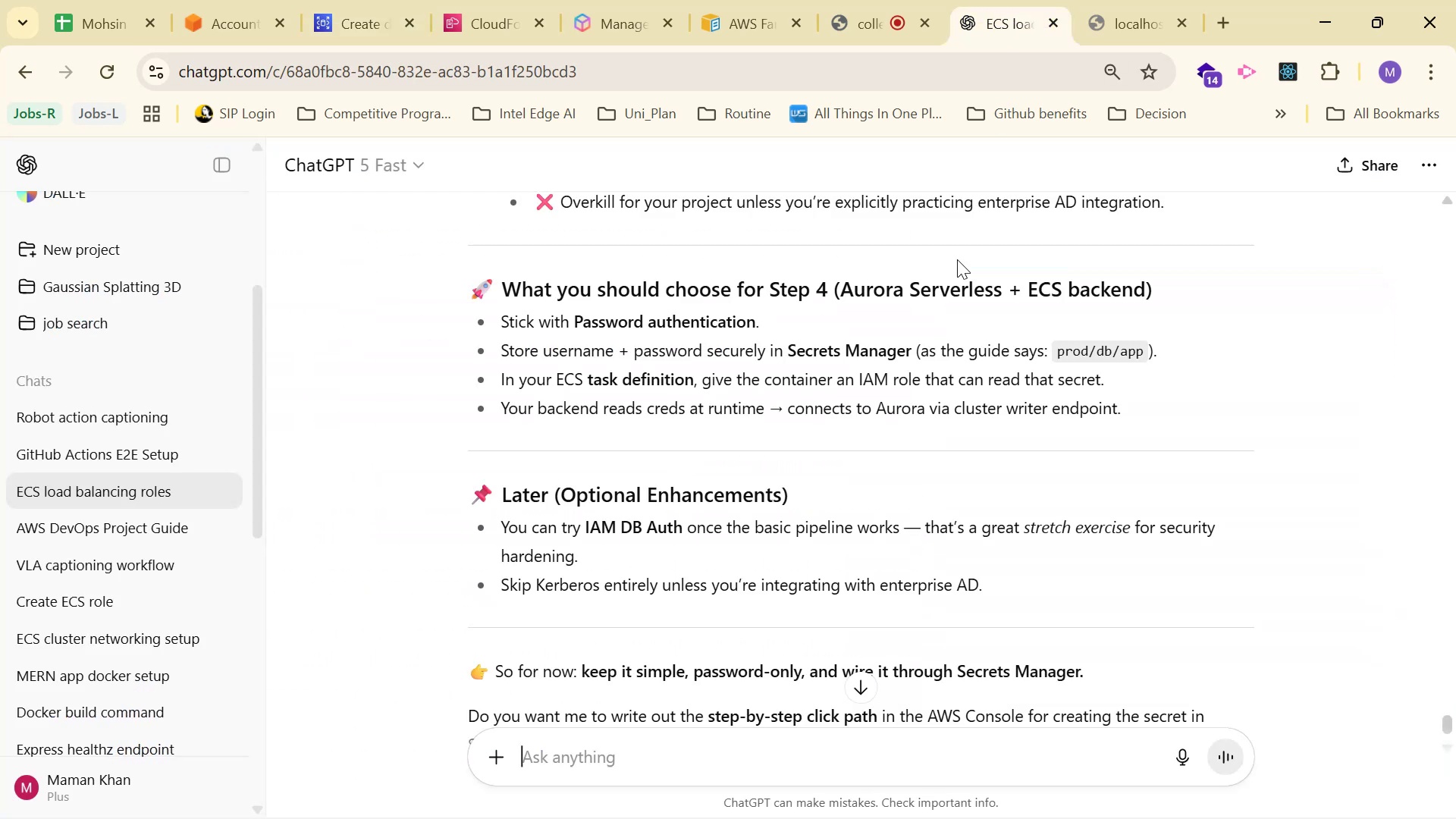 
scroll: coordinate [948, 303], scroll_direction: up, amount: 88.0
 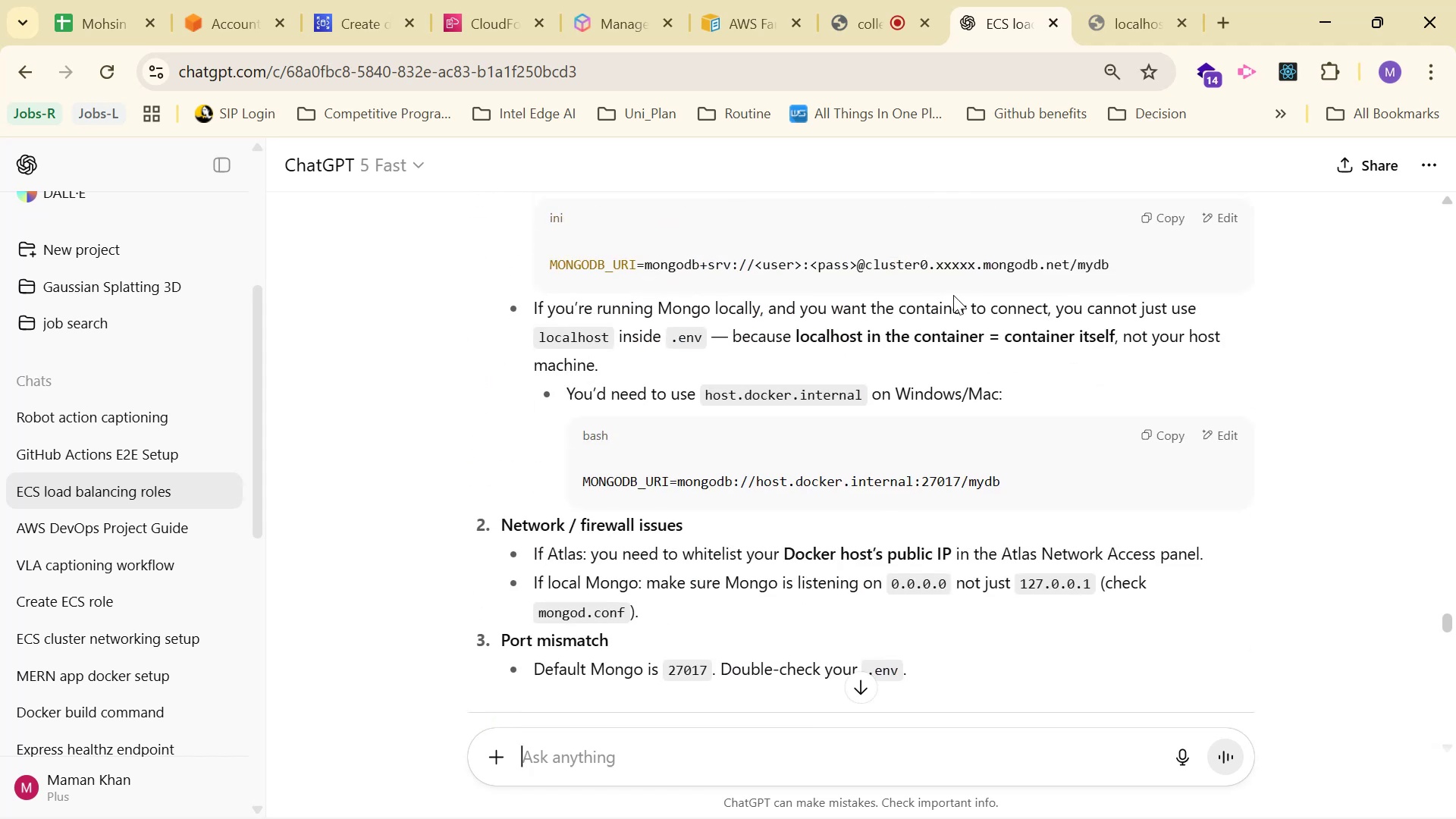 
scroll: coordinate [991, 308], scroll_direction: down, amount: 47.0
 